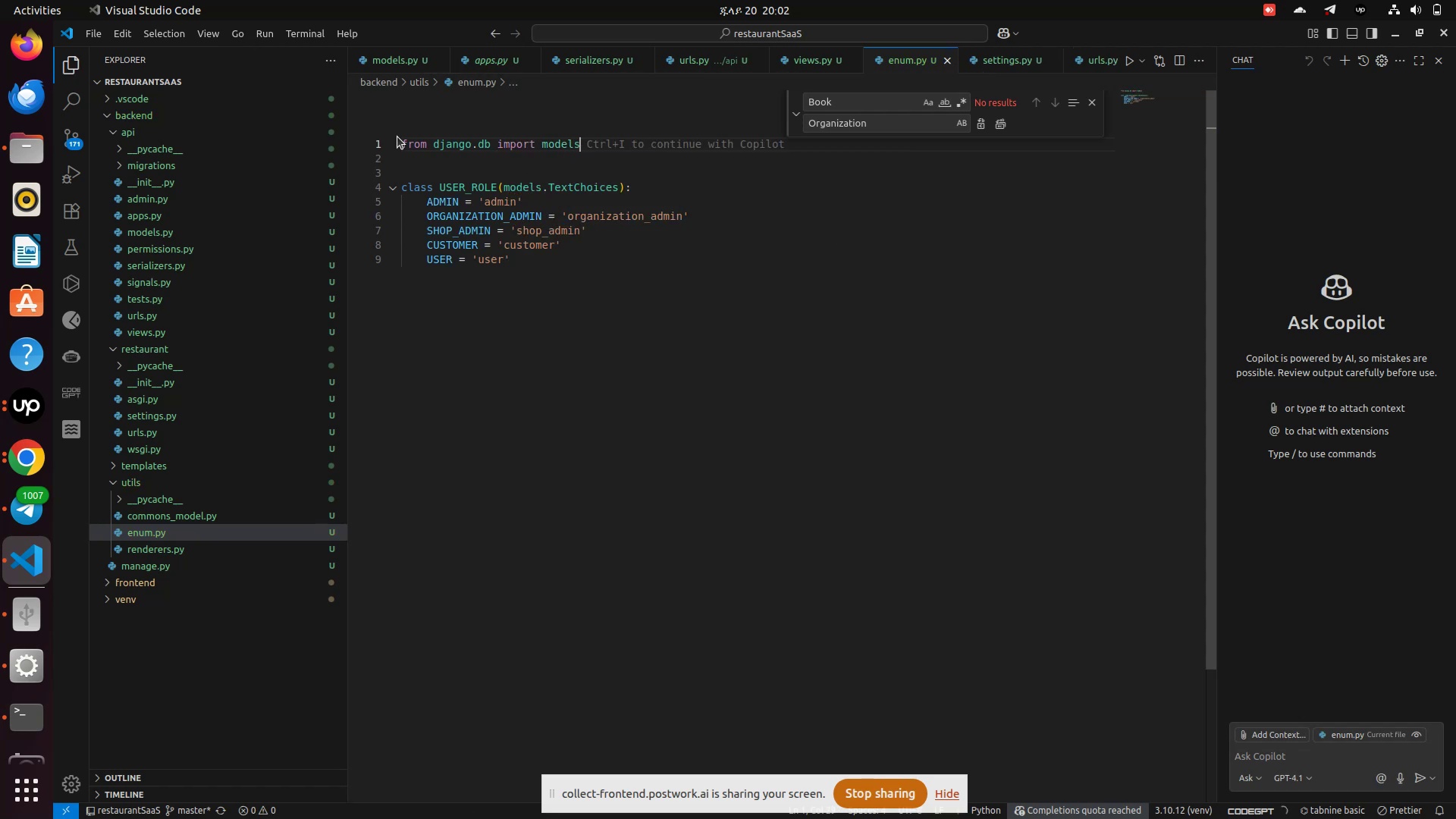 
key(Control+S)
 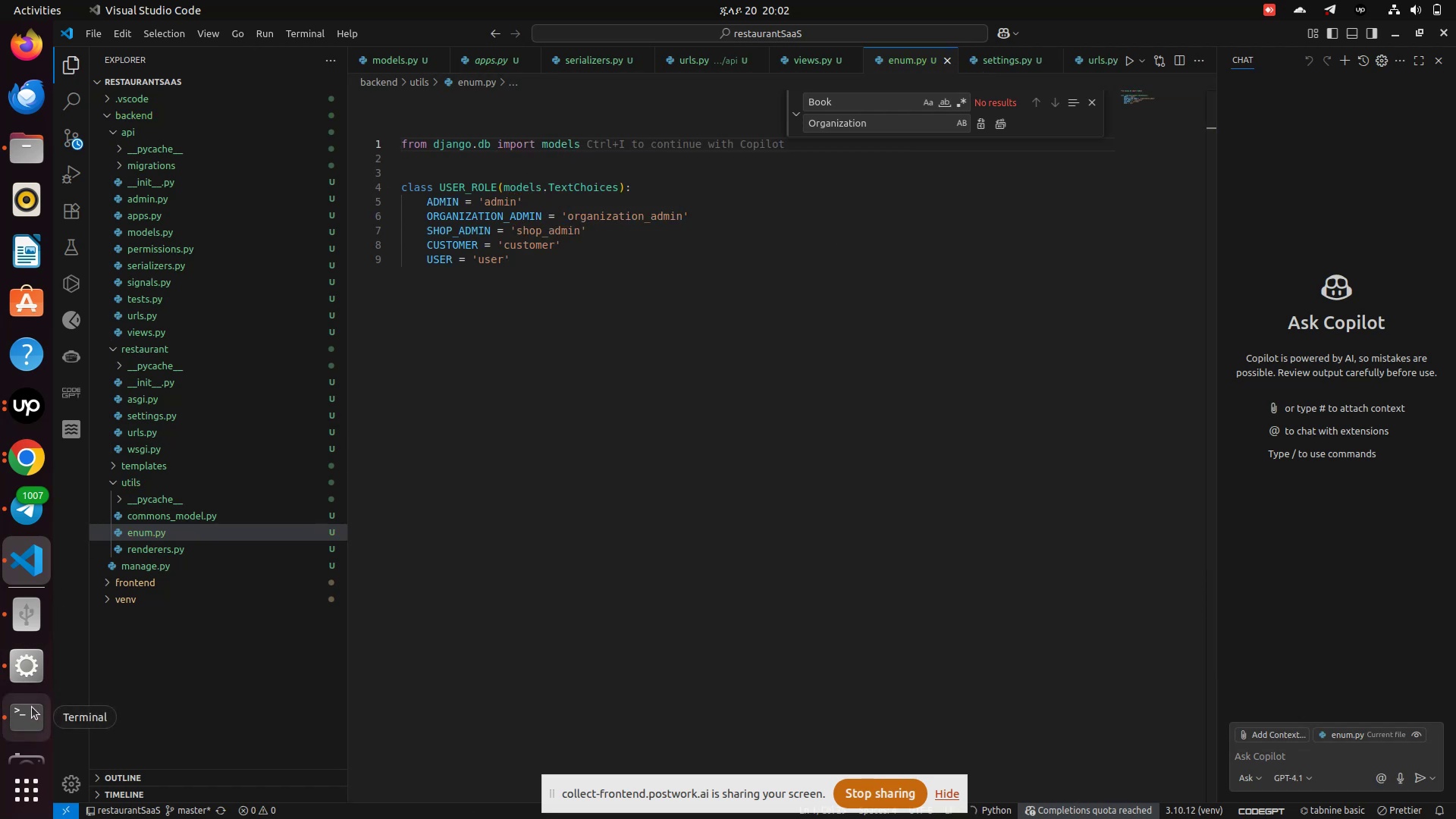 
left_click([32, 707])
 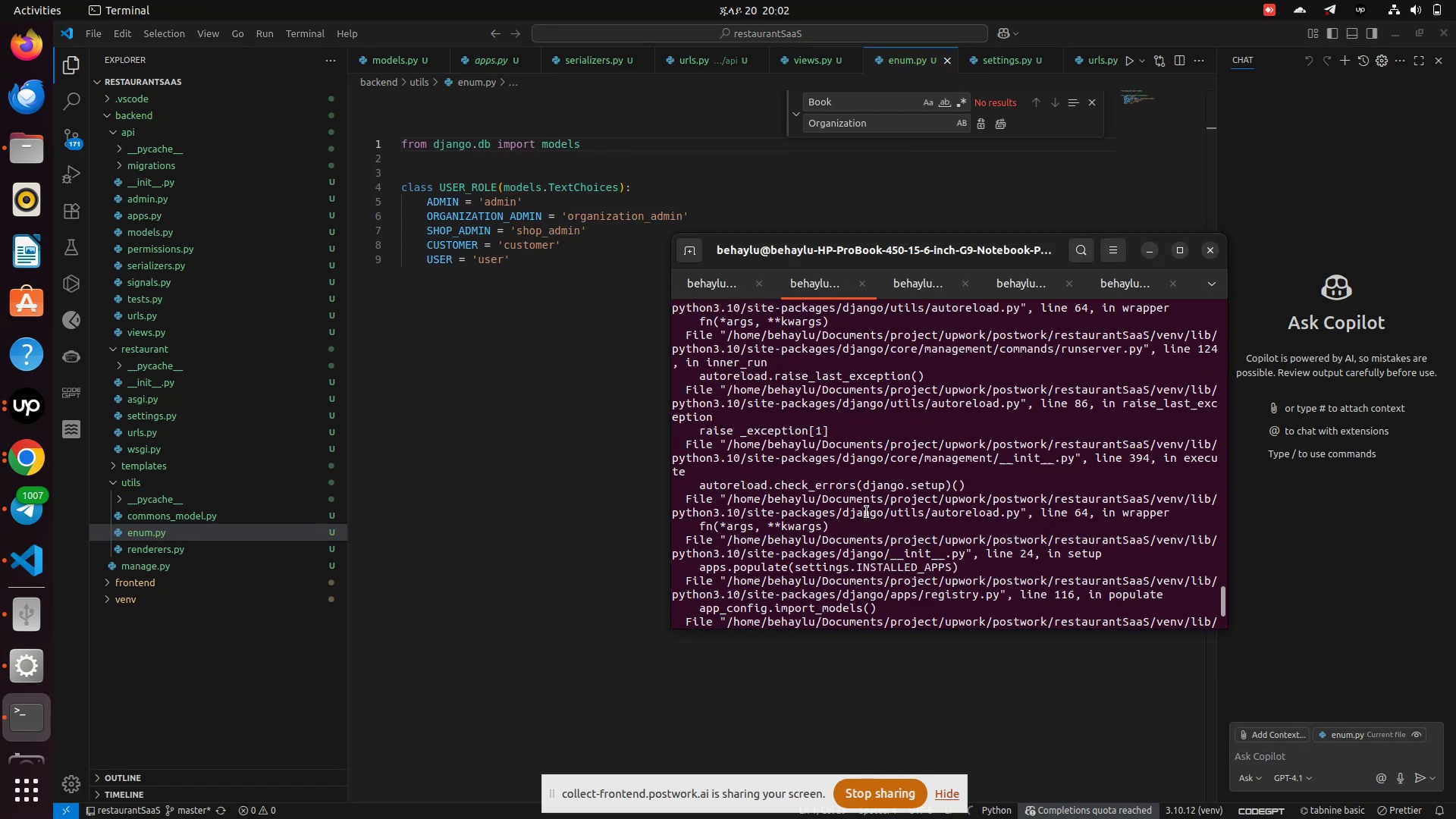 
scroll: coordinate [868, 512], scroll_direction: down, amount: 50.0
 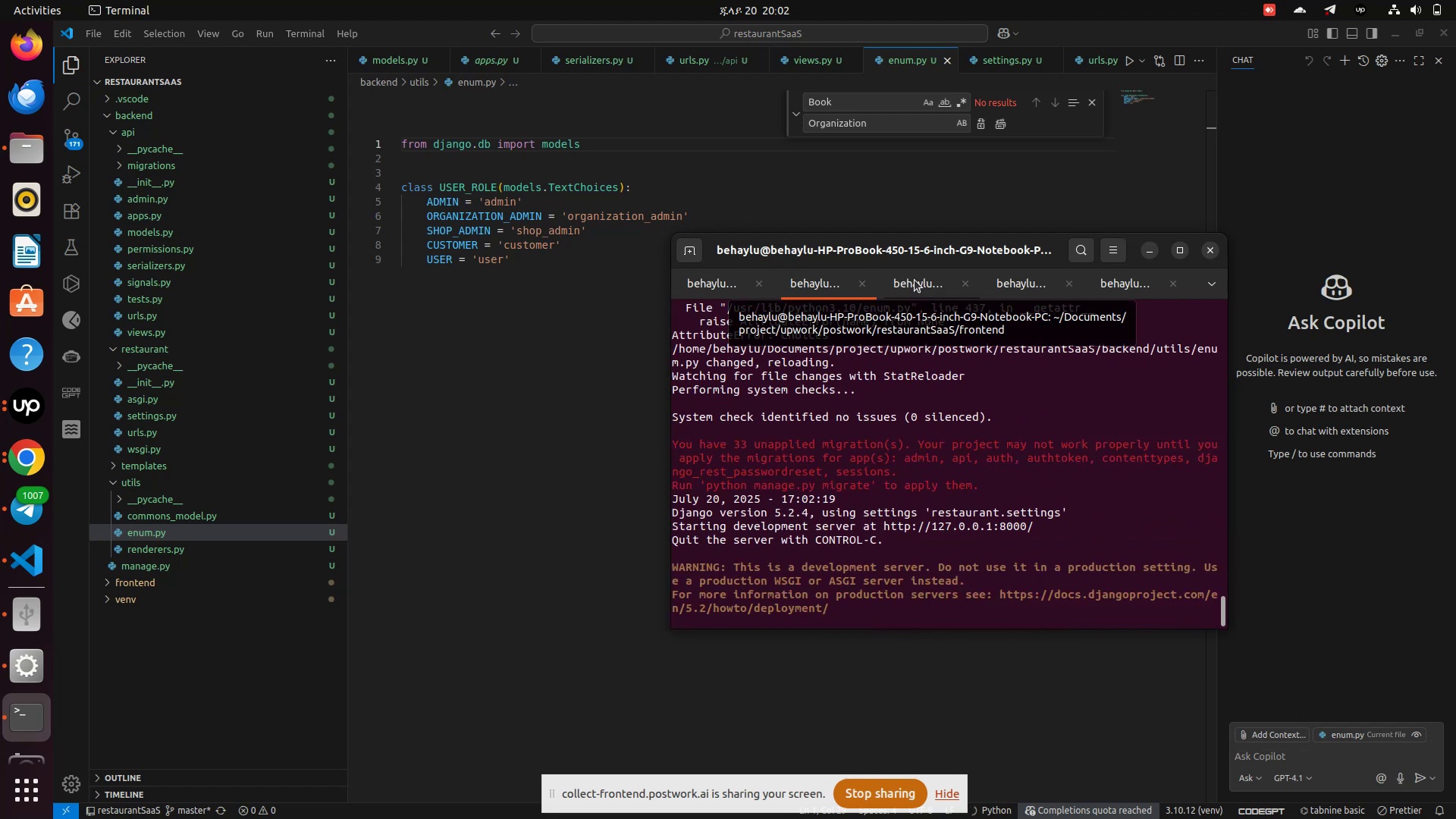 
left_click([915, 280])
 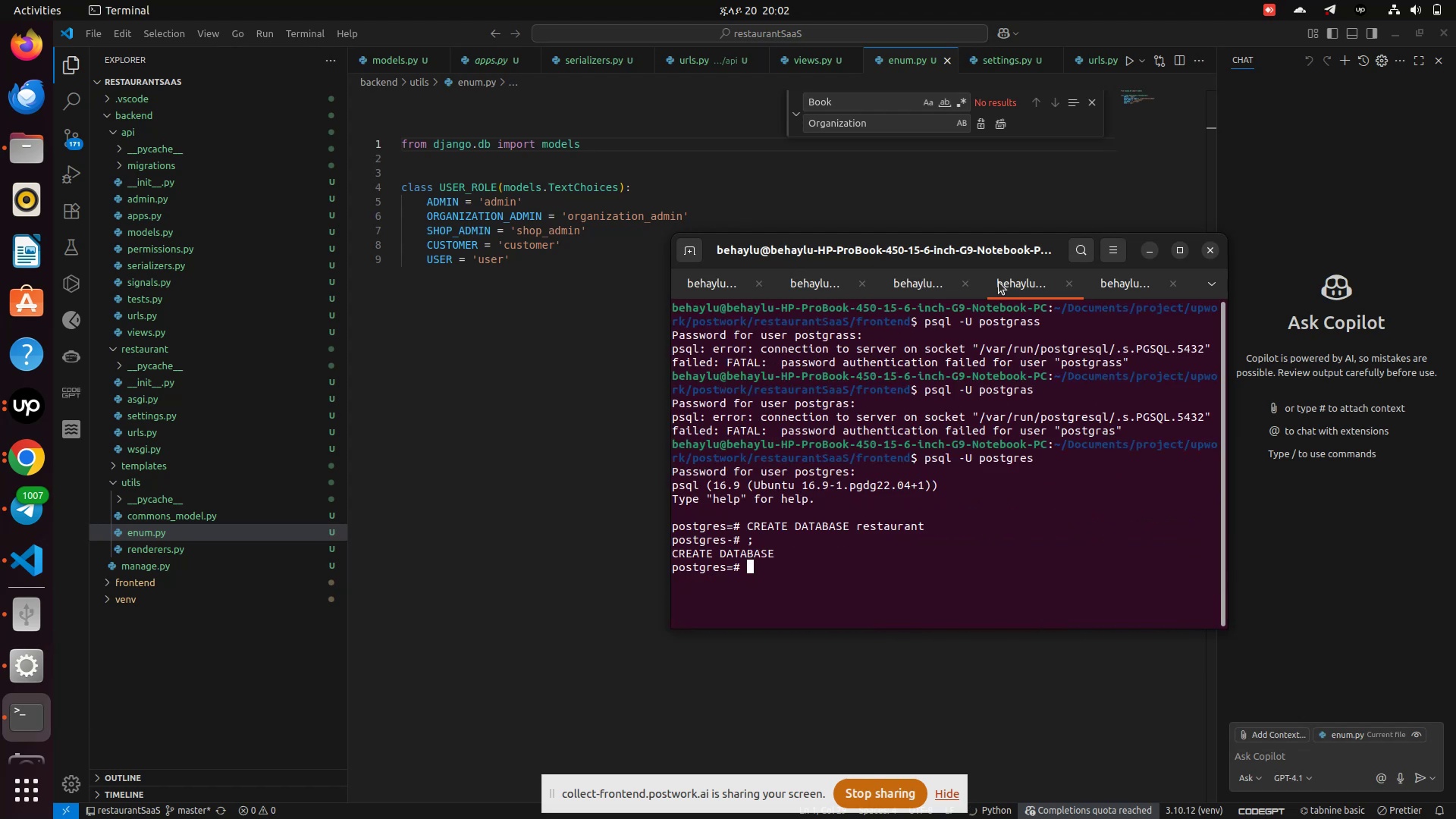 
left_click([999, 282])
 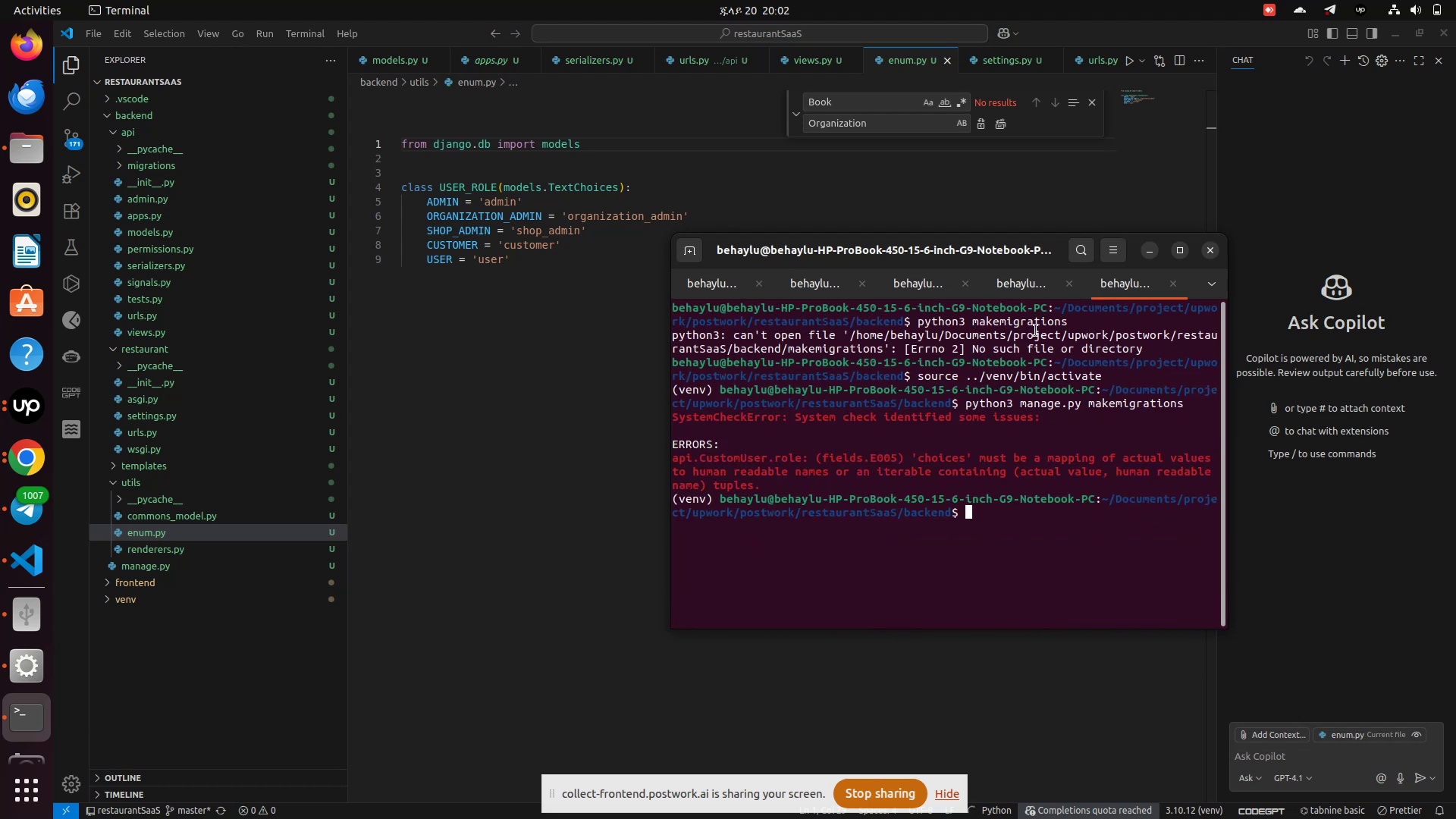 
left_click([1122, 282])
 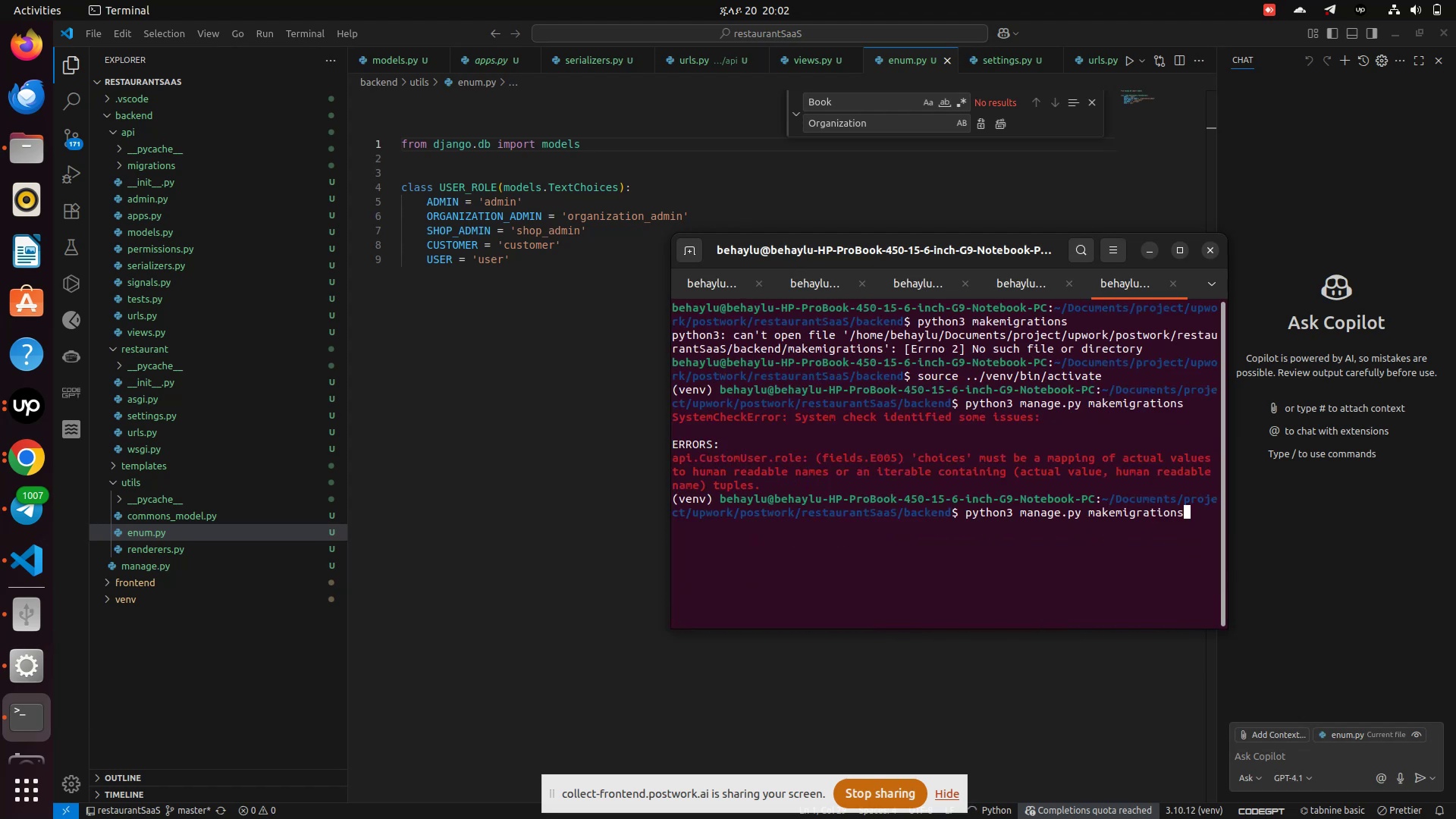 
key(ArrowUp)
 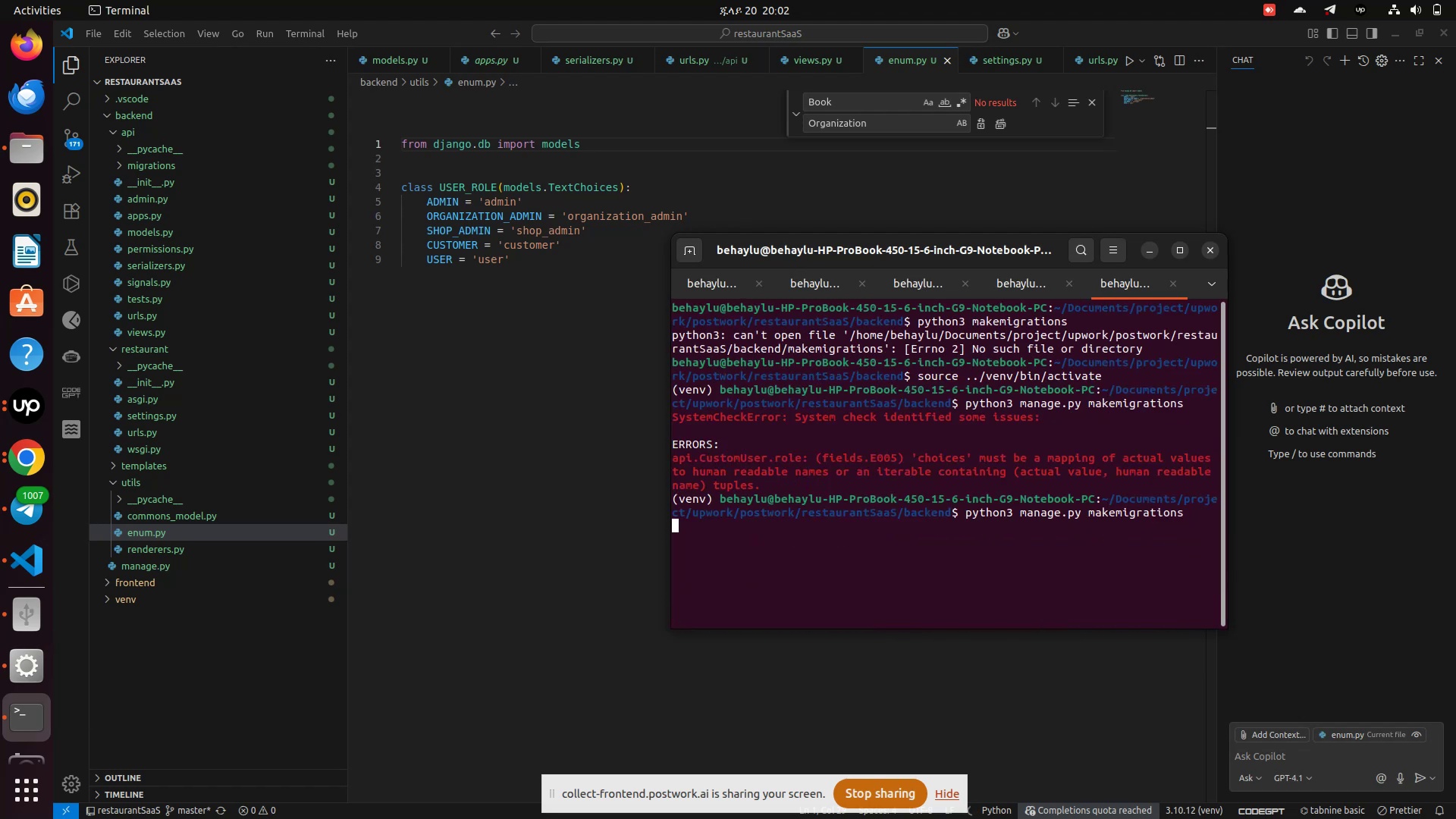 
key(Enter)
 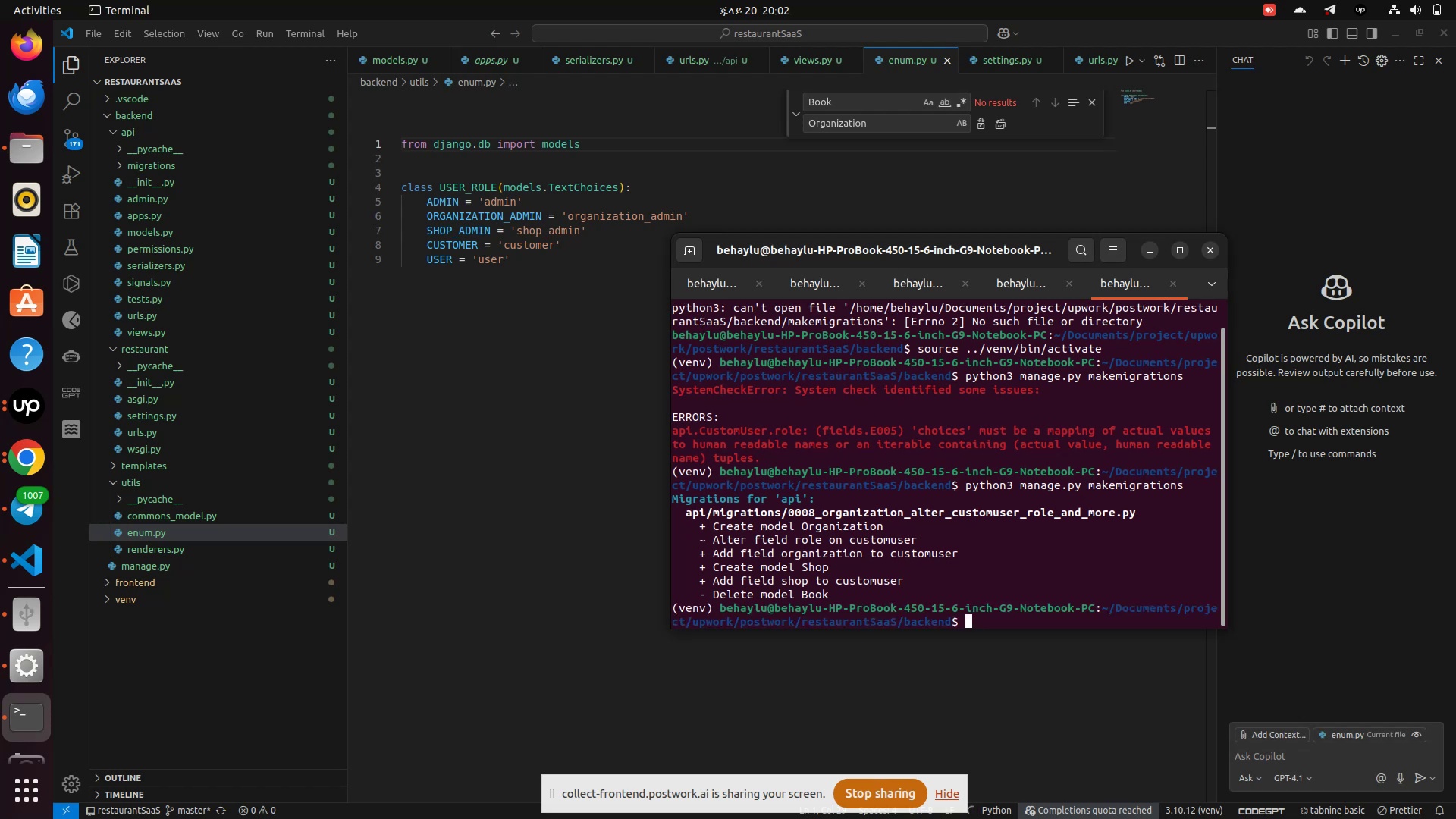 
key(ArrowUp)
 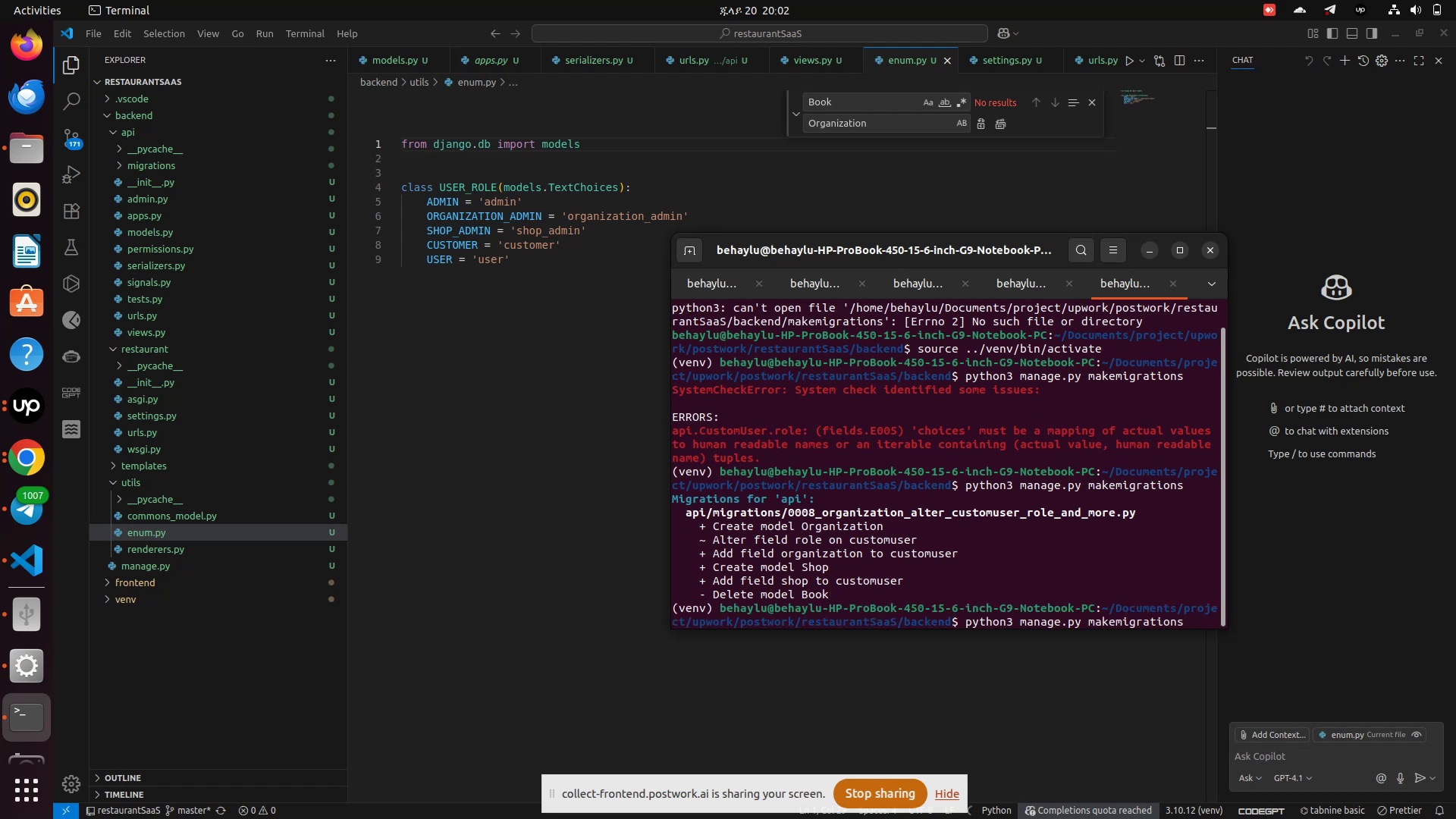 
wait(5.58)
 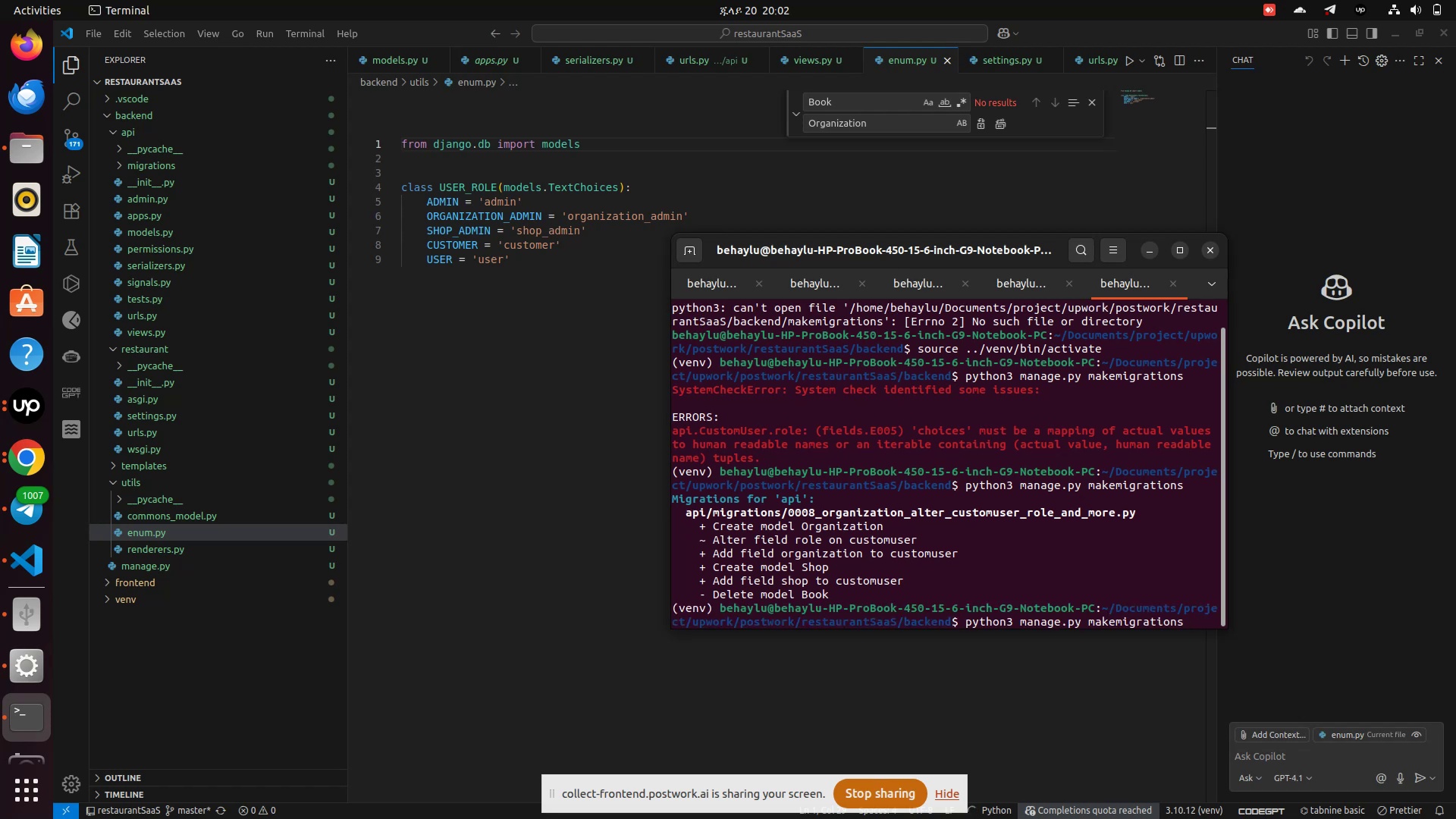 
key(ArrowUp)
 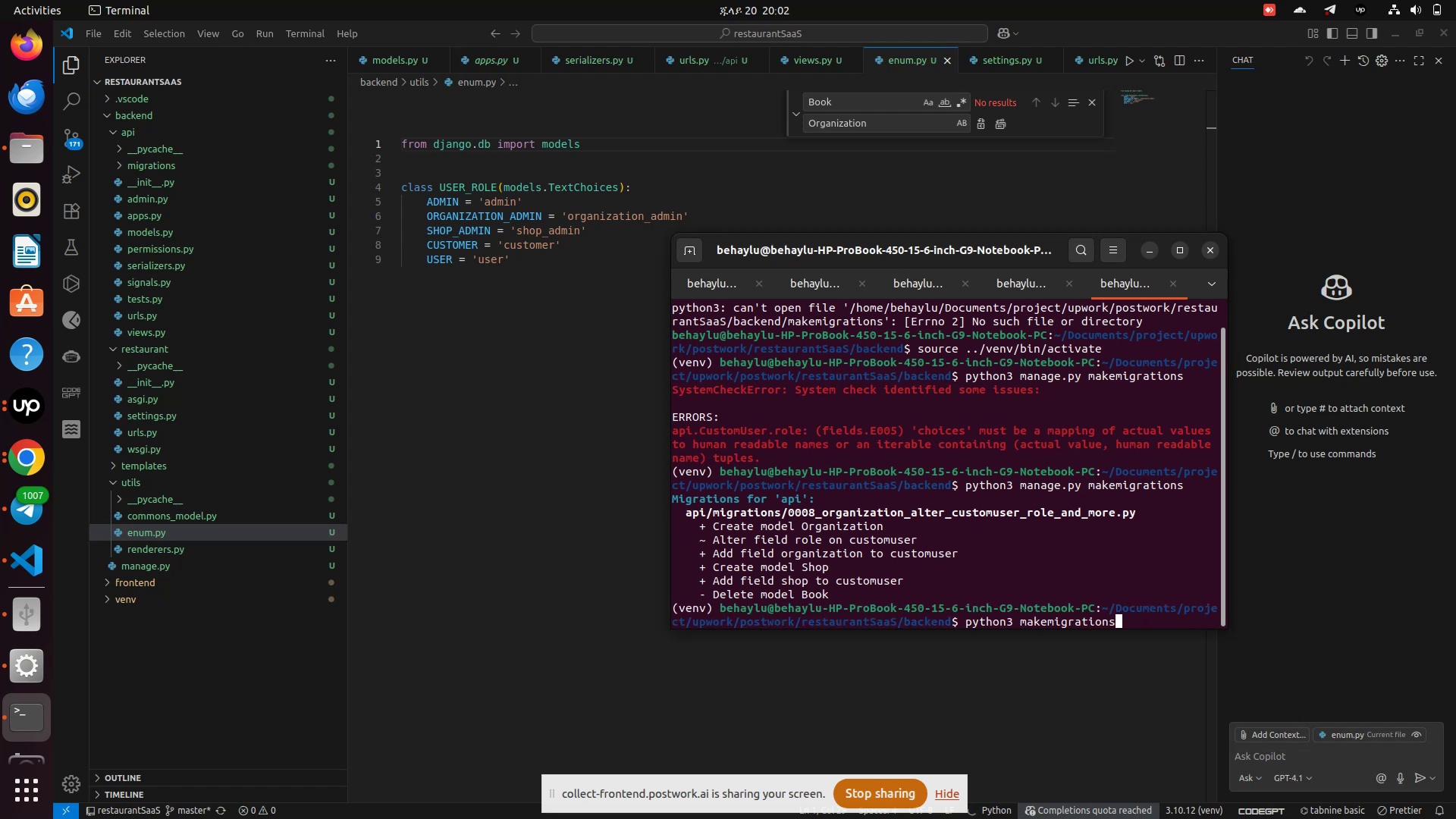 
key(ArrowUp)
 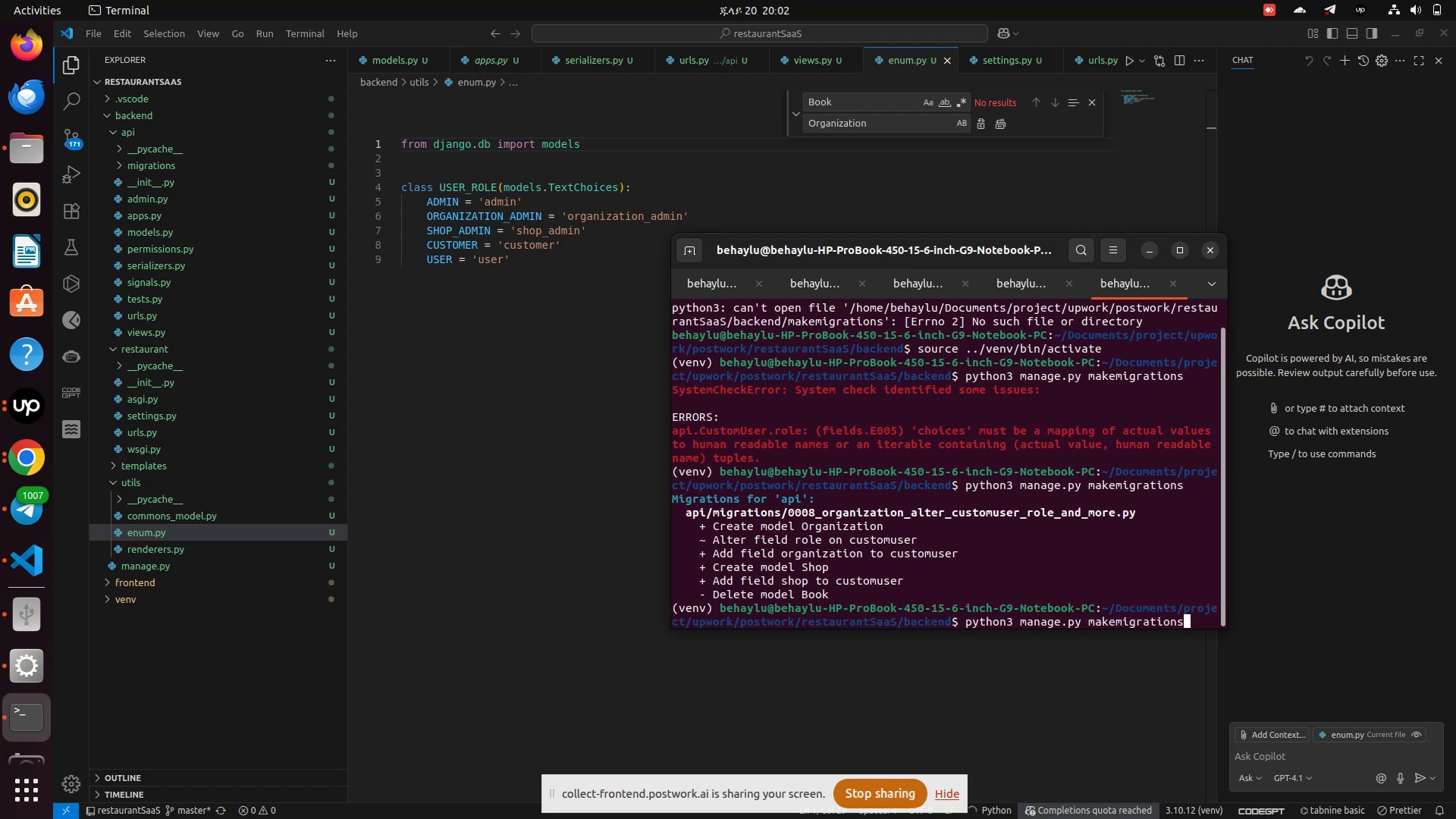 
key(ArrowDown)
 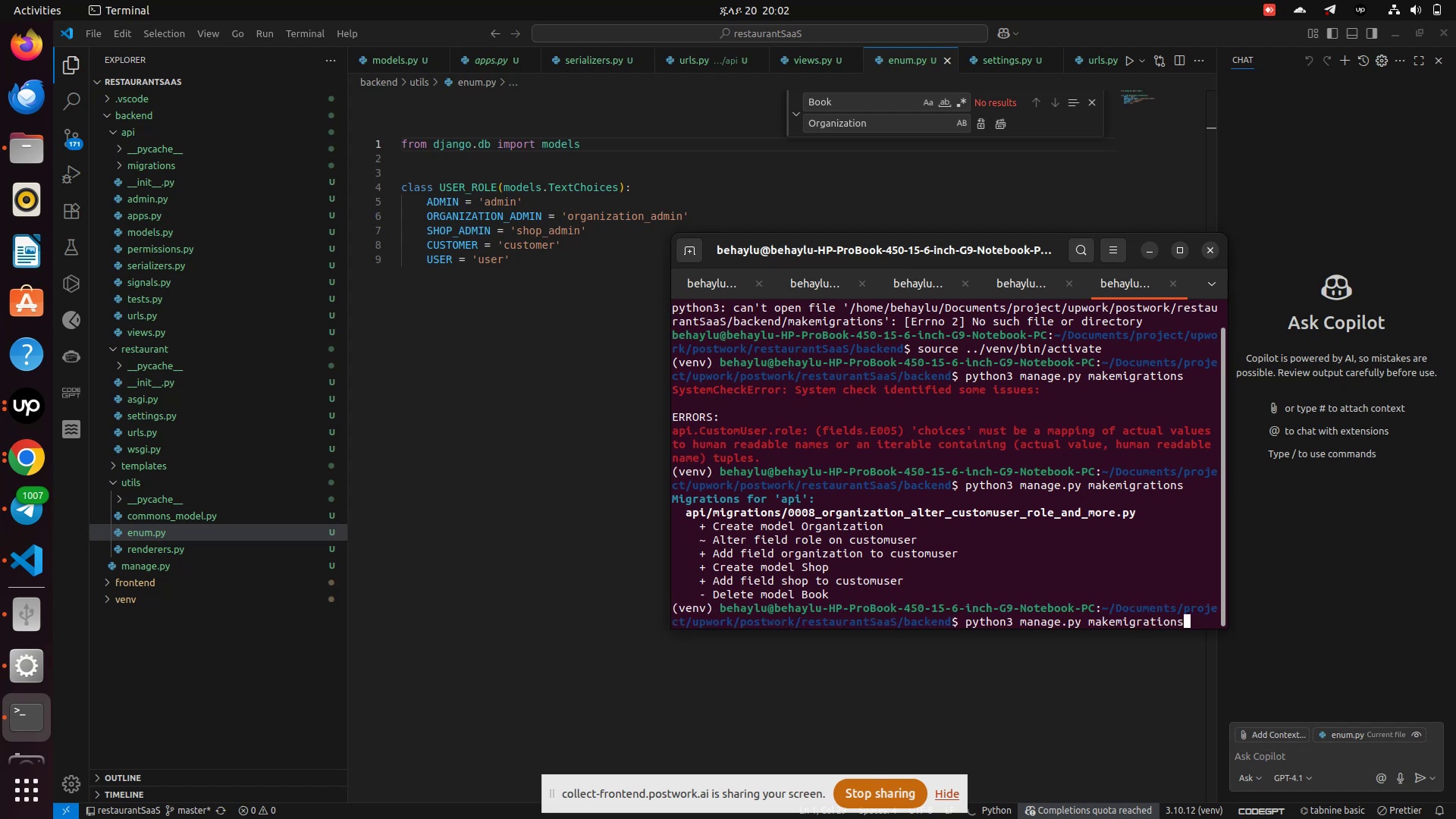 
key(ArrowDown)
 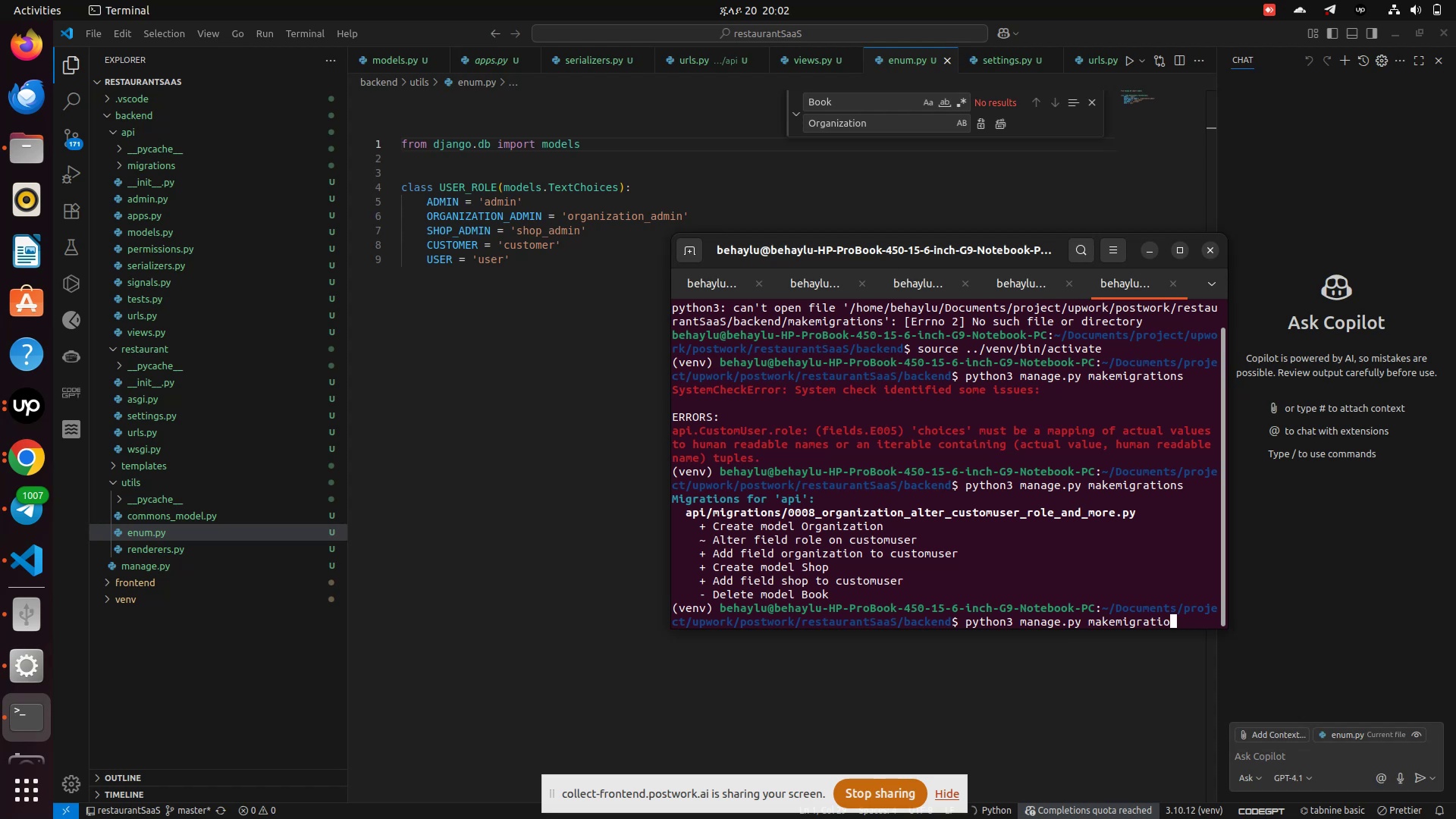 
key(Backspace)
key(Backspace)
key(Backspace)
key(Backspace)
key(Backspace)
key(Backspace)
key(Backspace)
type(migrate)
 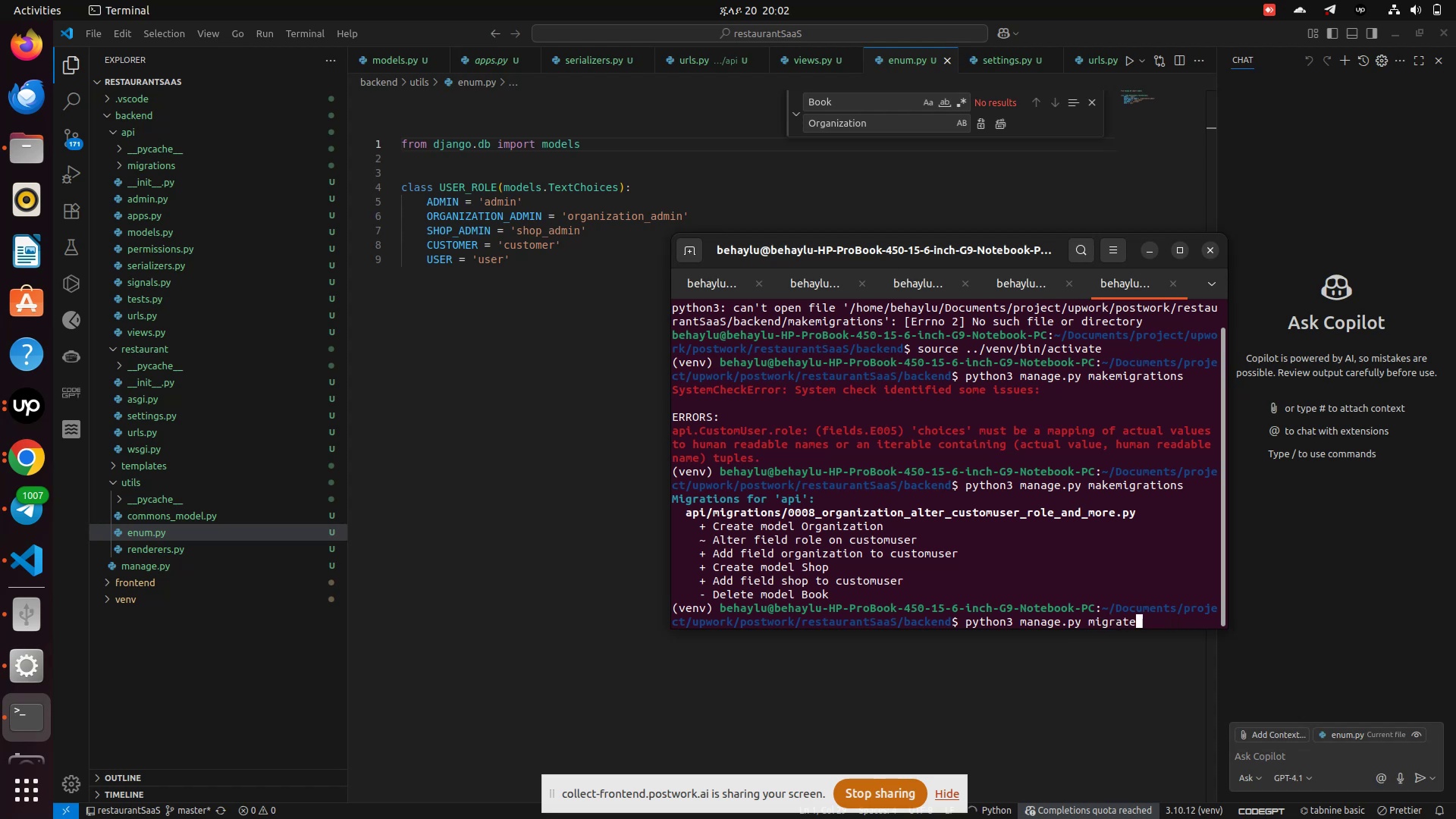 
key(Enter)
 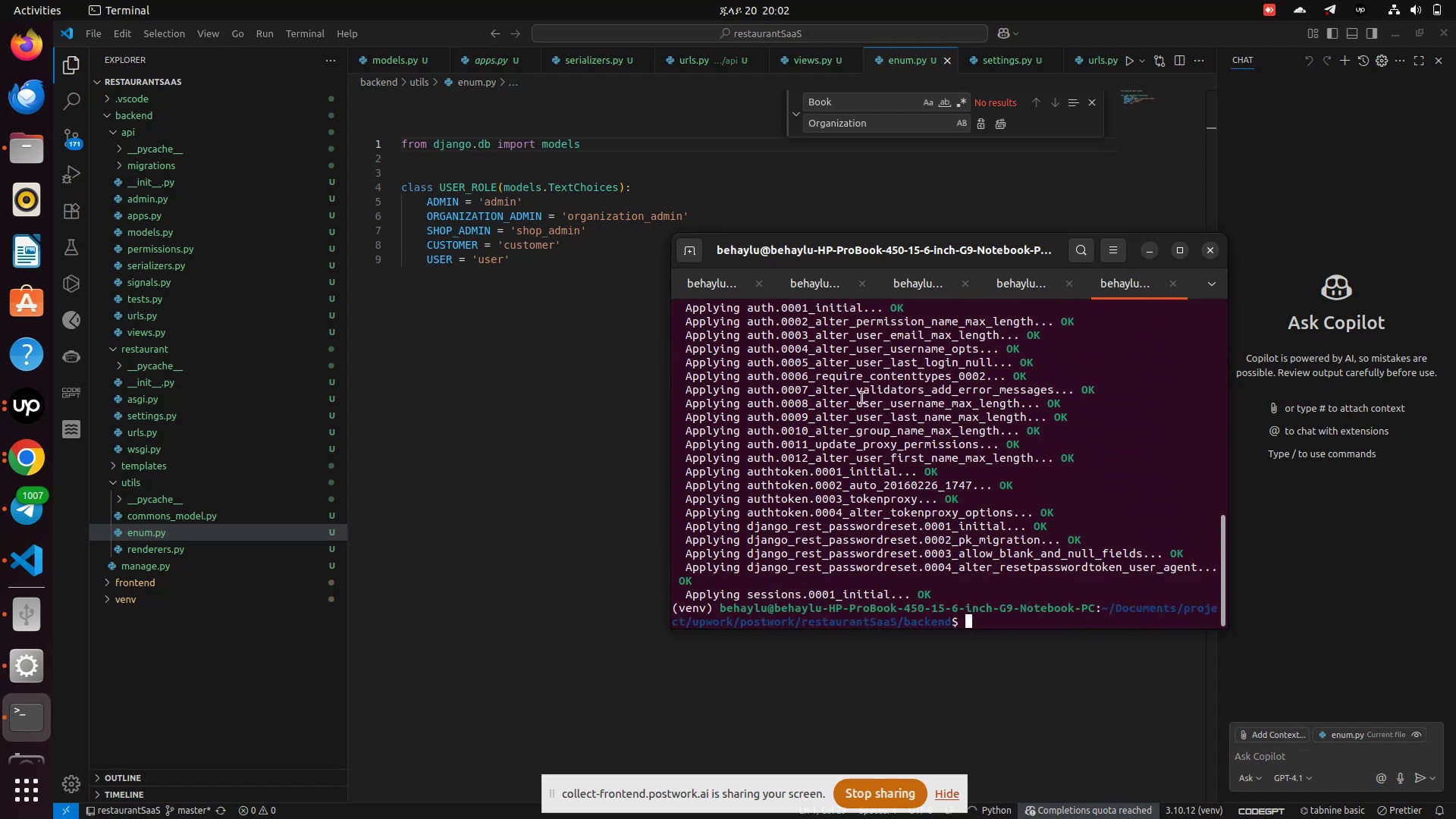 
scroll: coordinate [862, 398], scroll_direction: up, amount: 7.0
 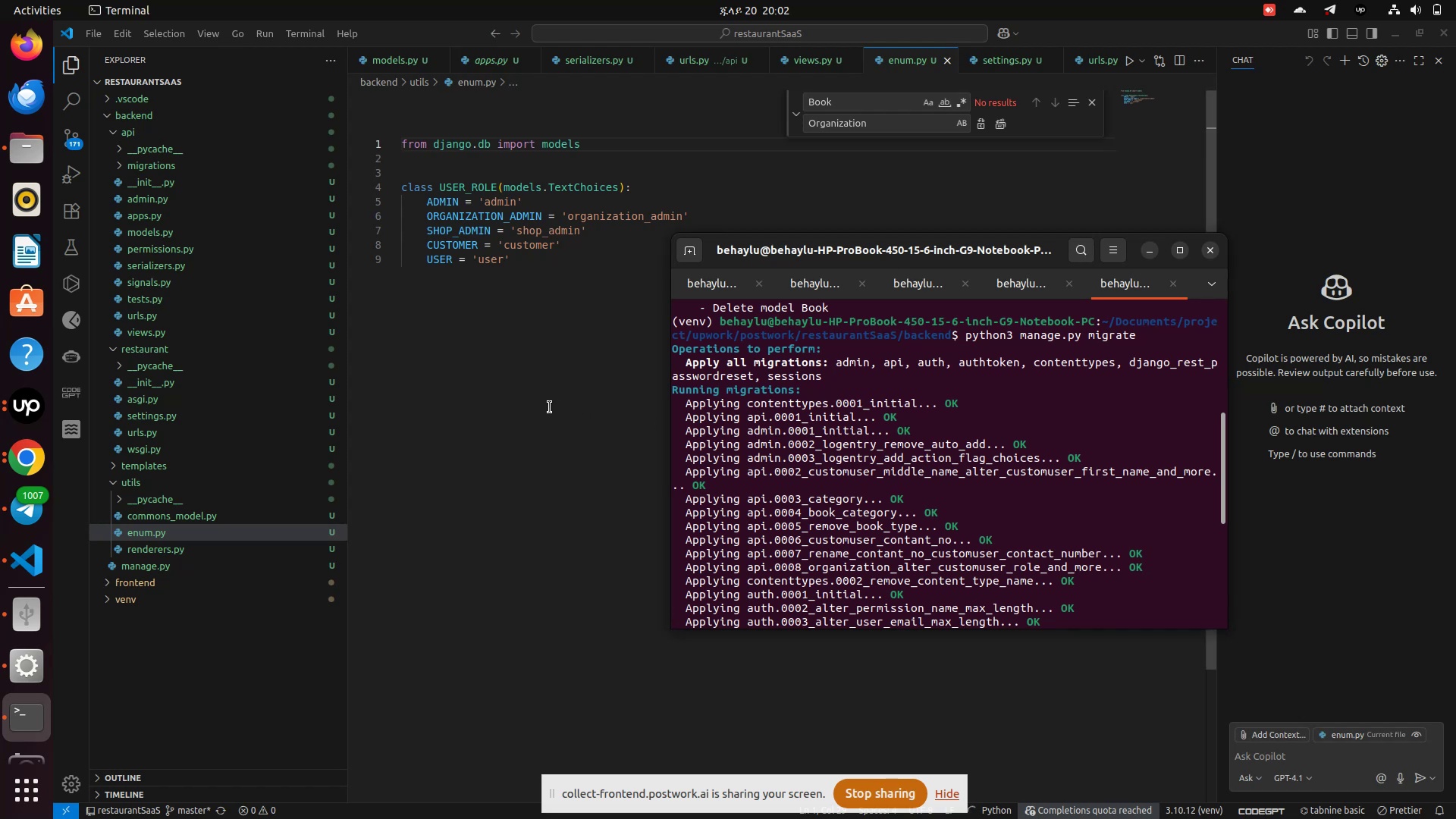 
left_click([550, 407])
 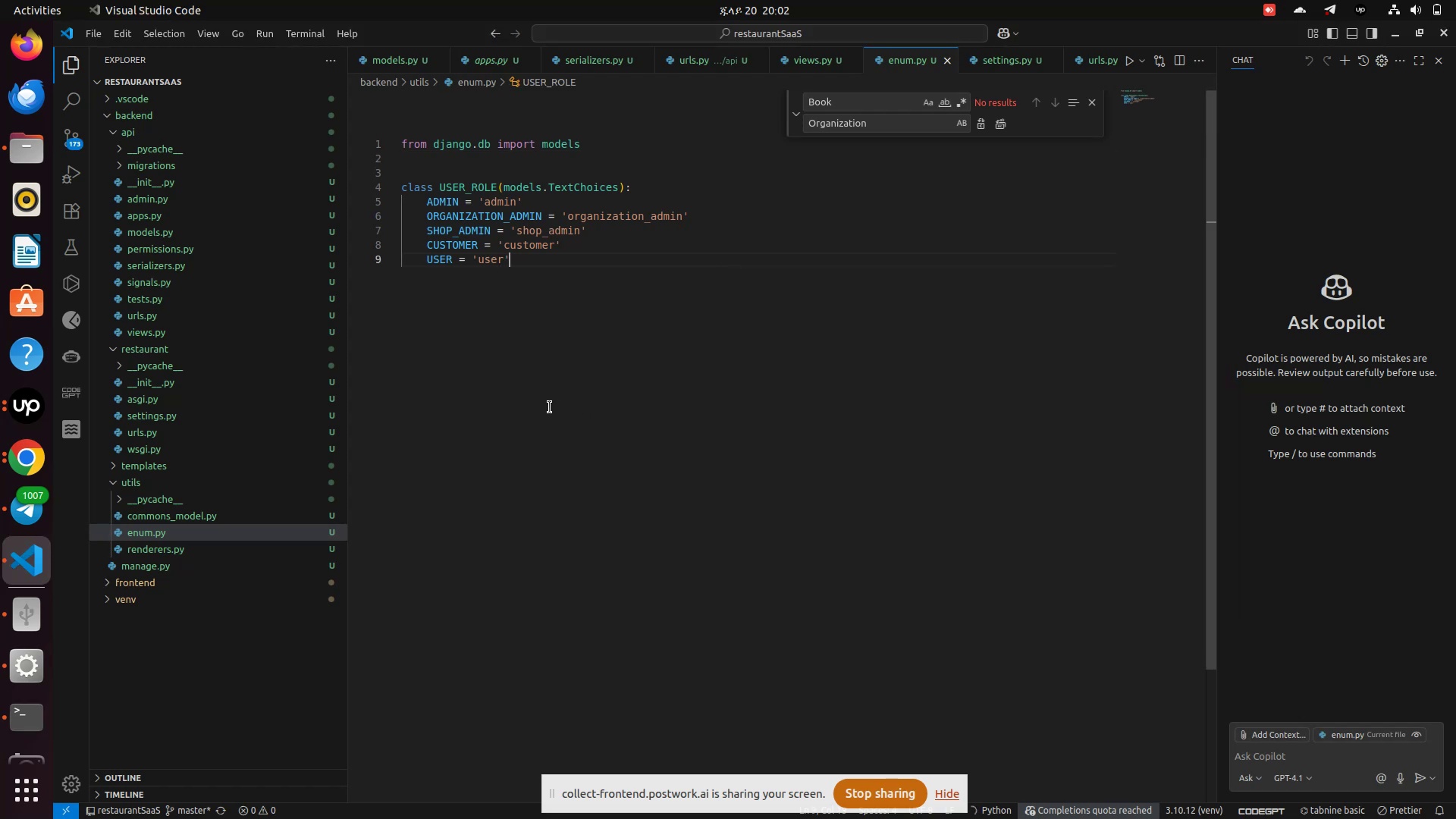 
scroll: coordinate [550, 407], scroll_direction: up, amount: 3.0
 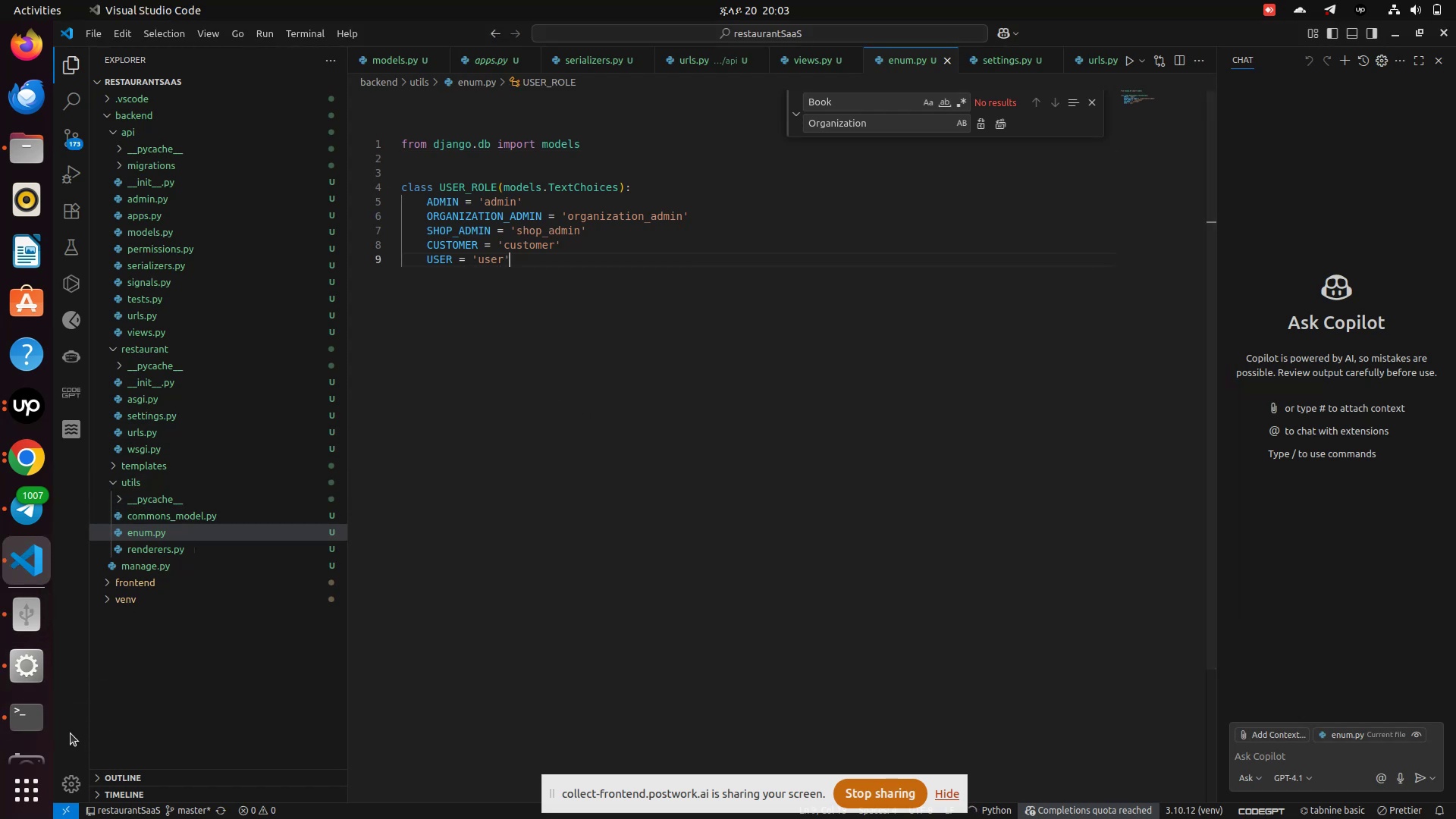 
left_click([20, 728])
 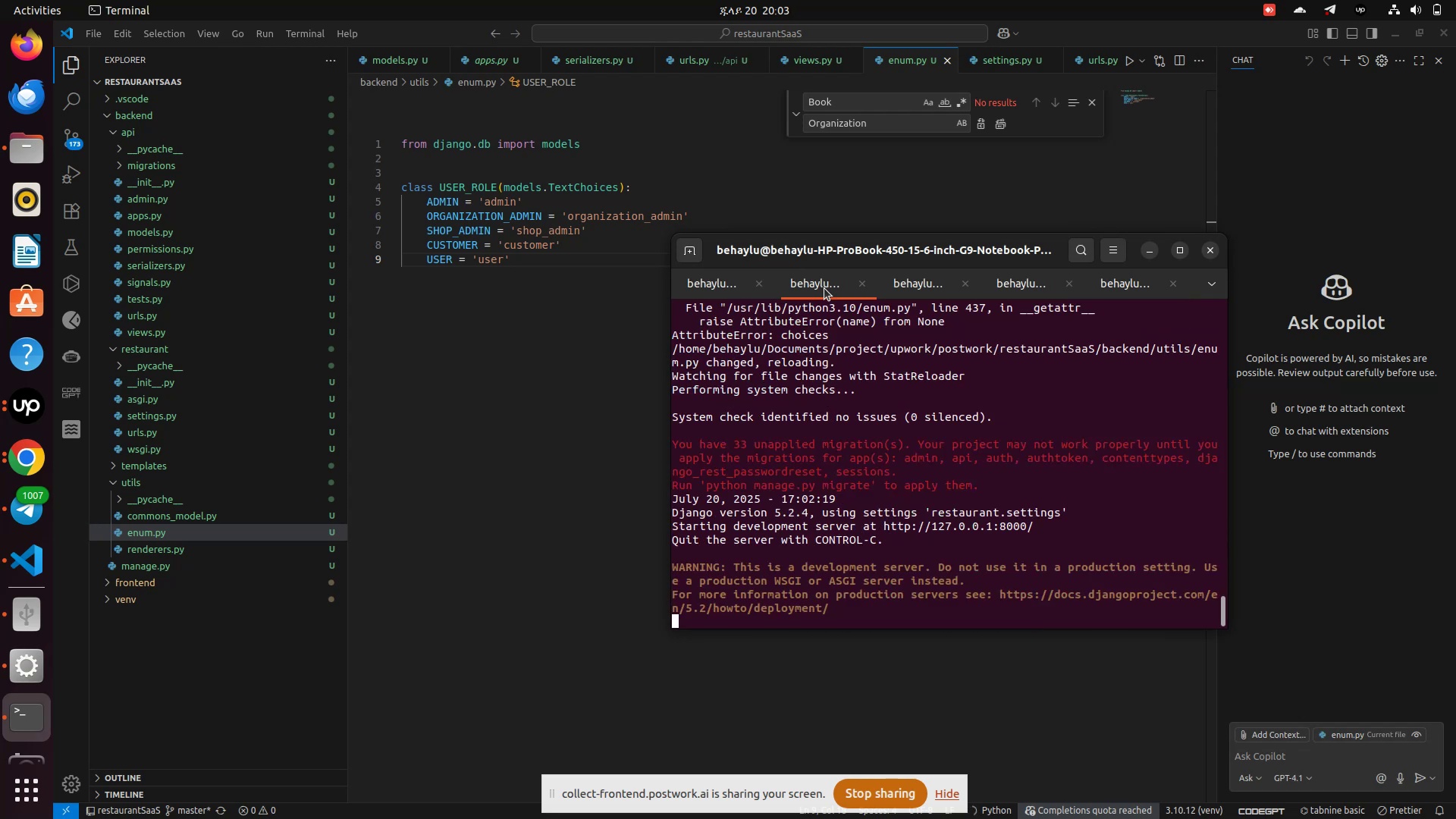 
left_click([824, 288])
 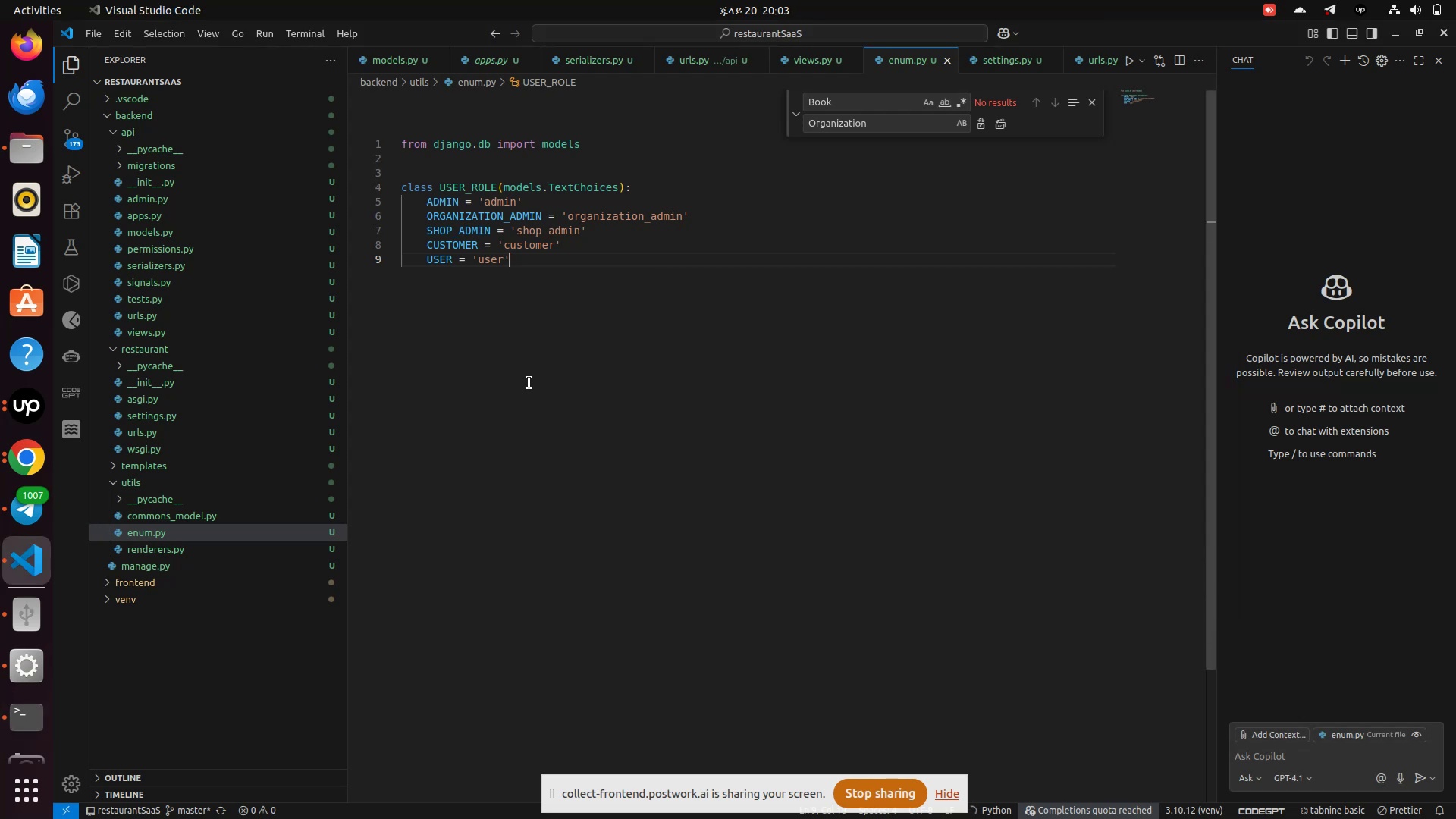 
left_click([529, 383])
 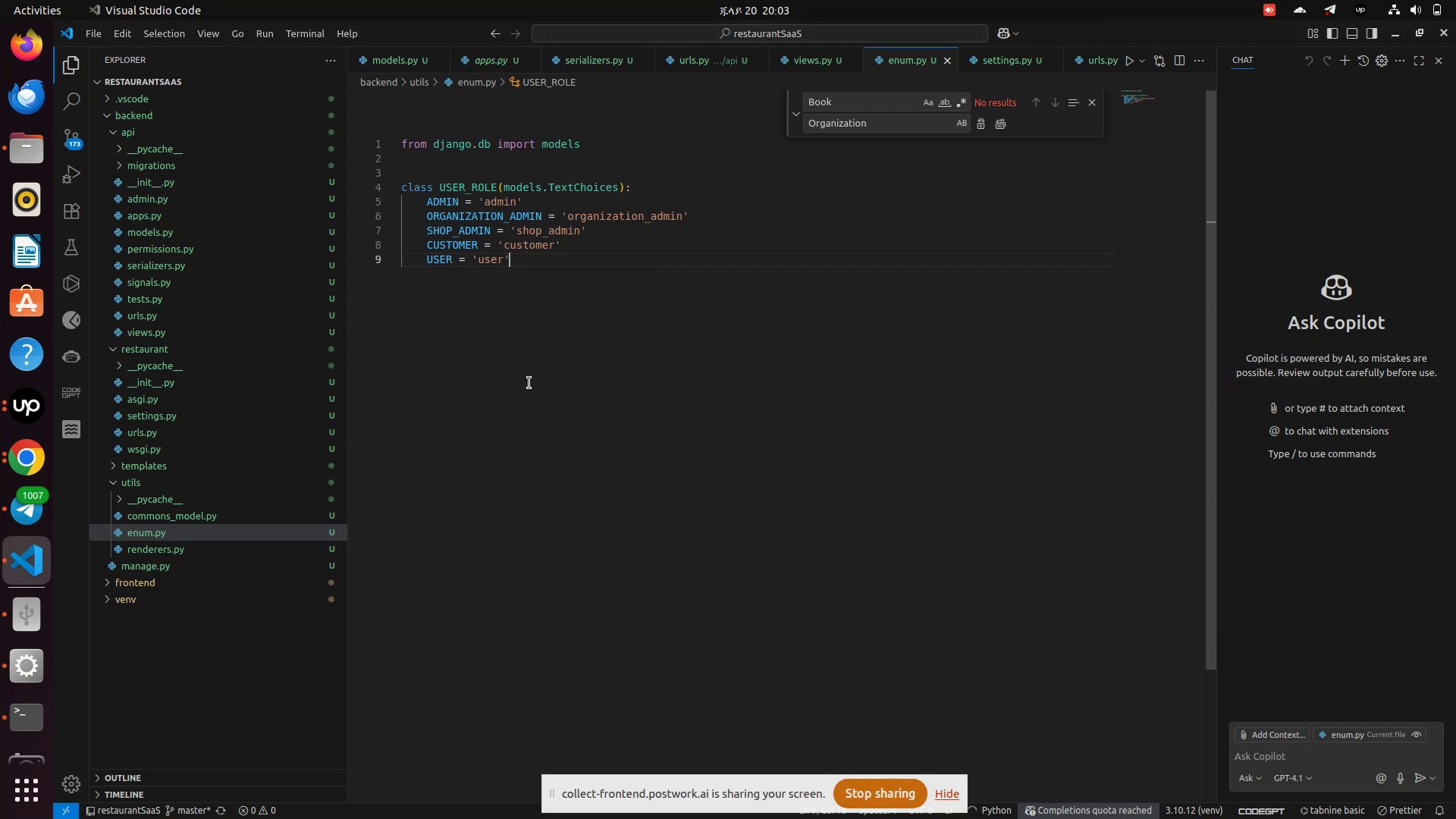 
key(Control+S)
 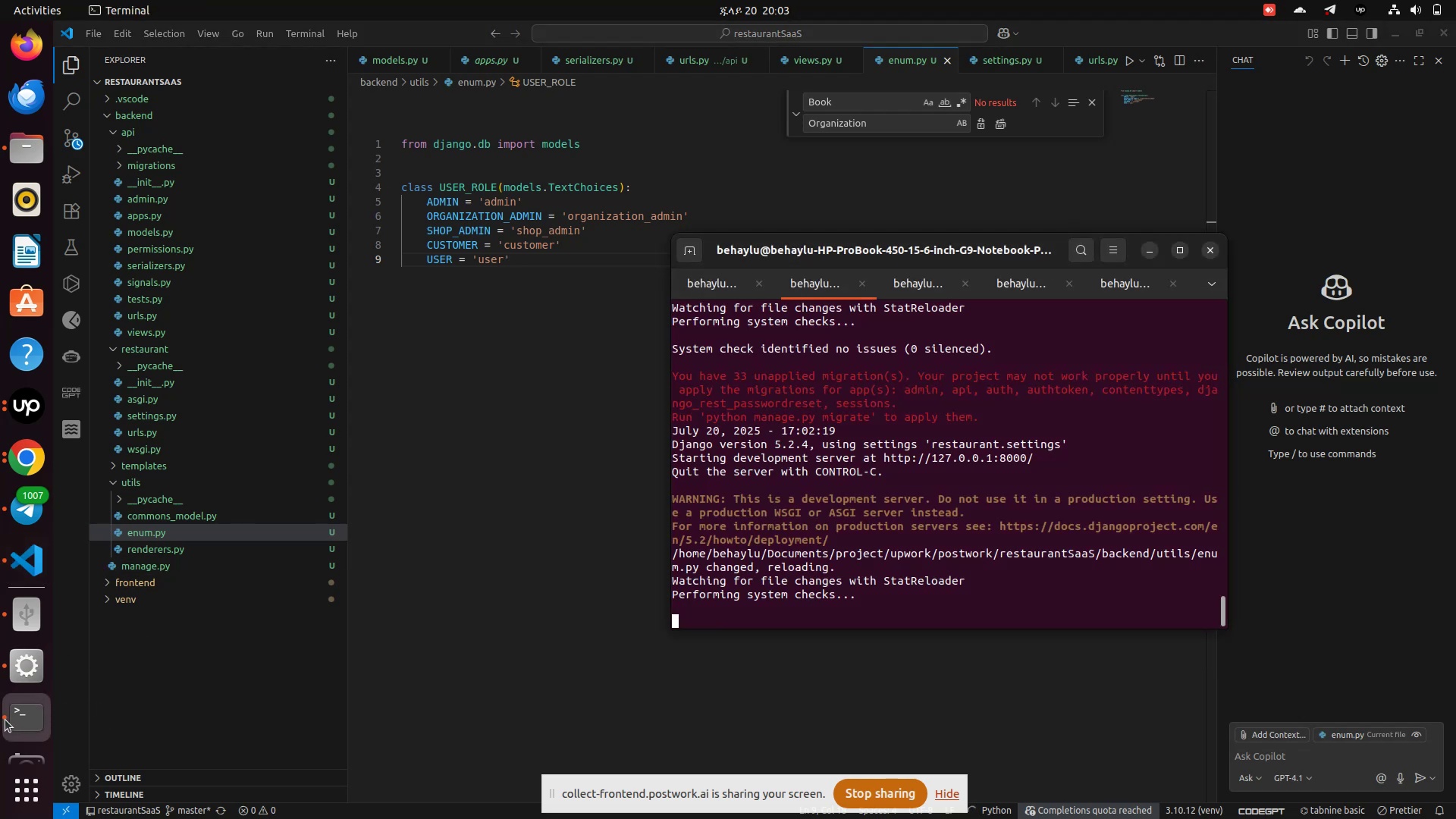 
left_click([4, 721])
 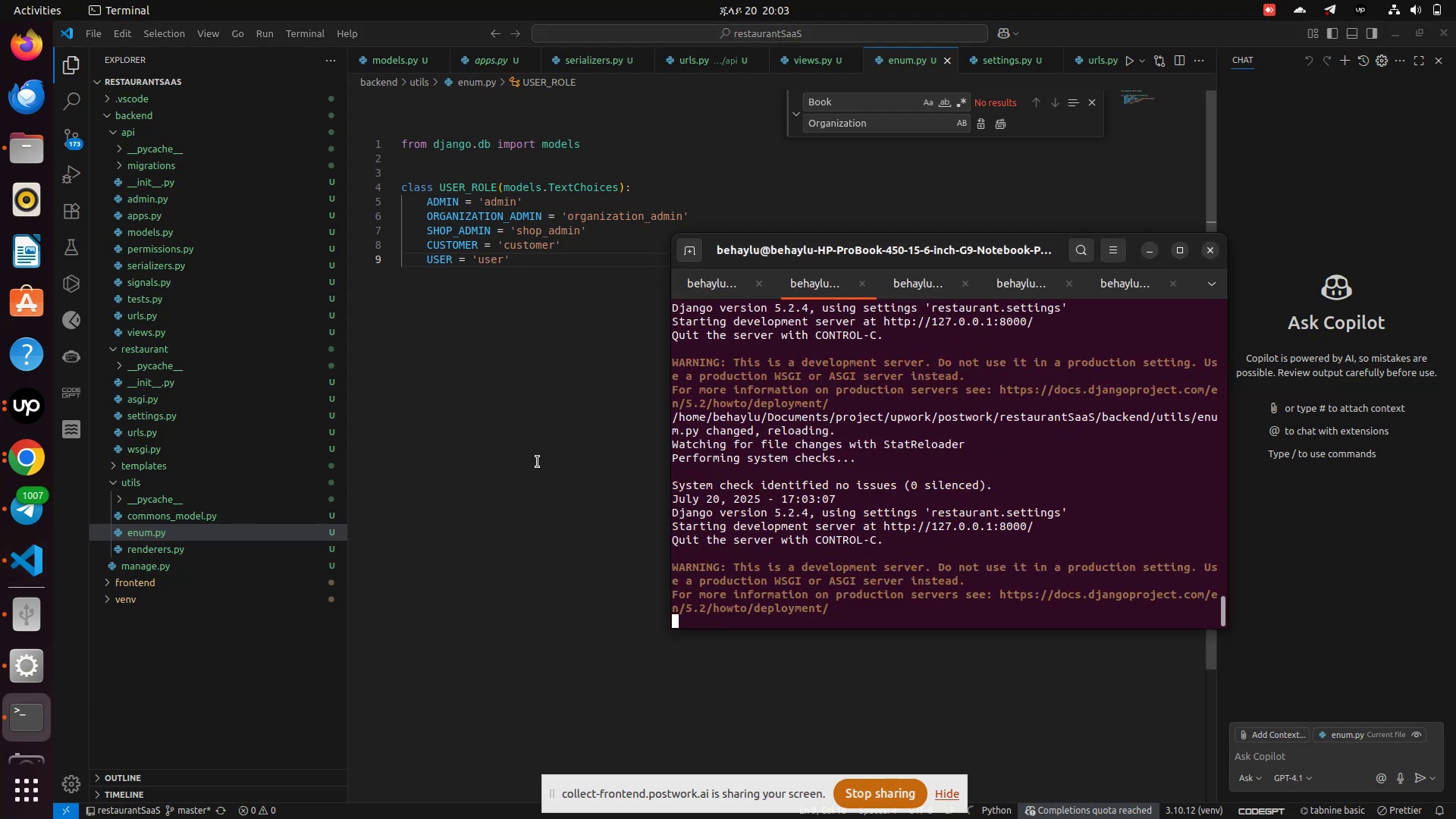 
left_click([538, 462])
 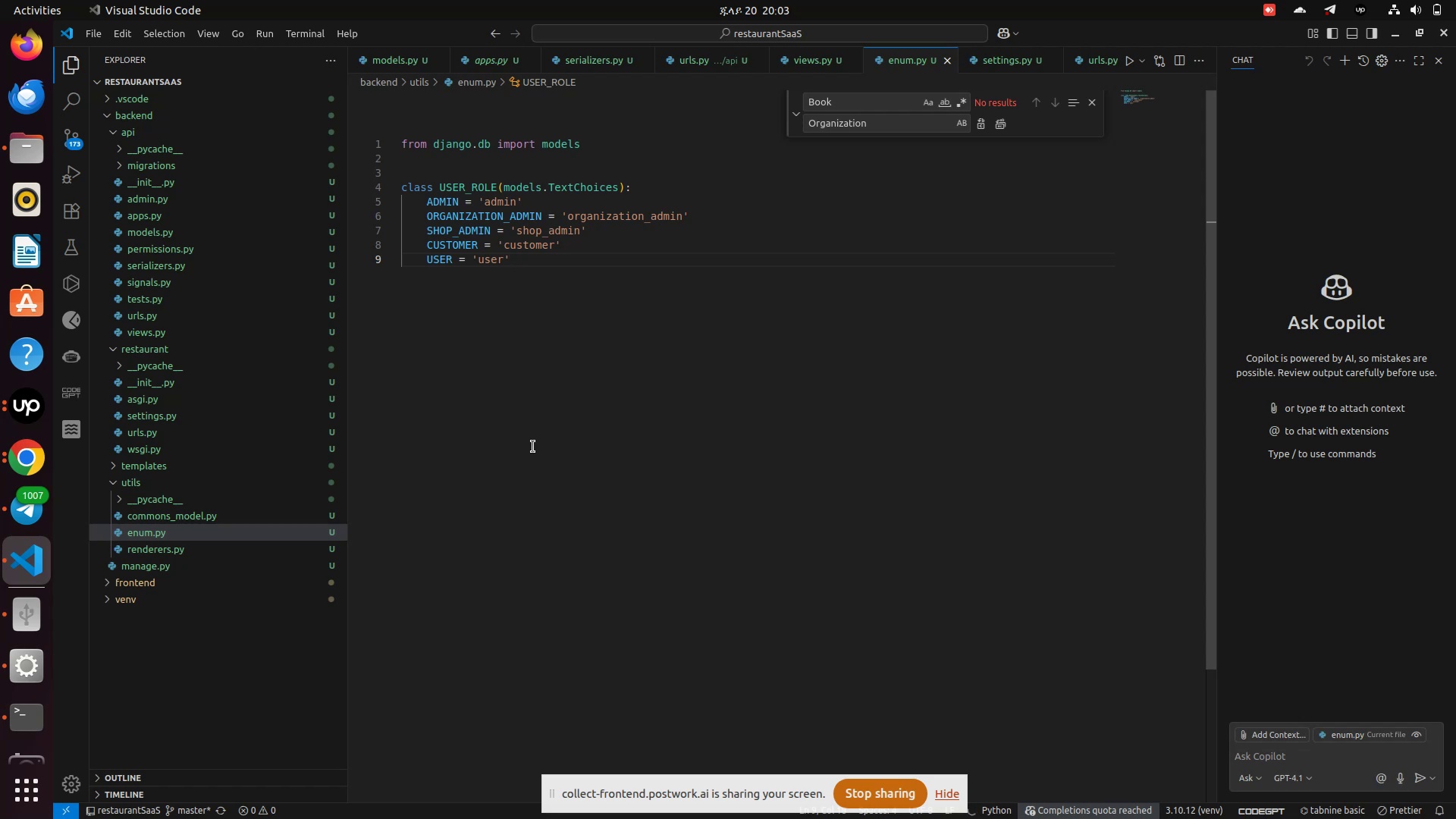 
wait(13.02)
 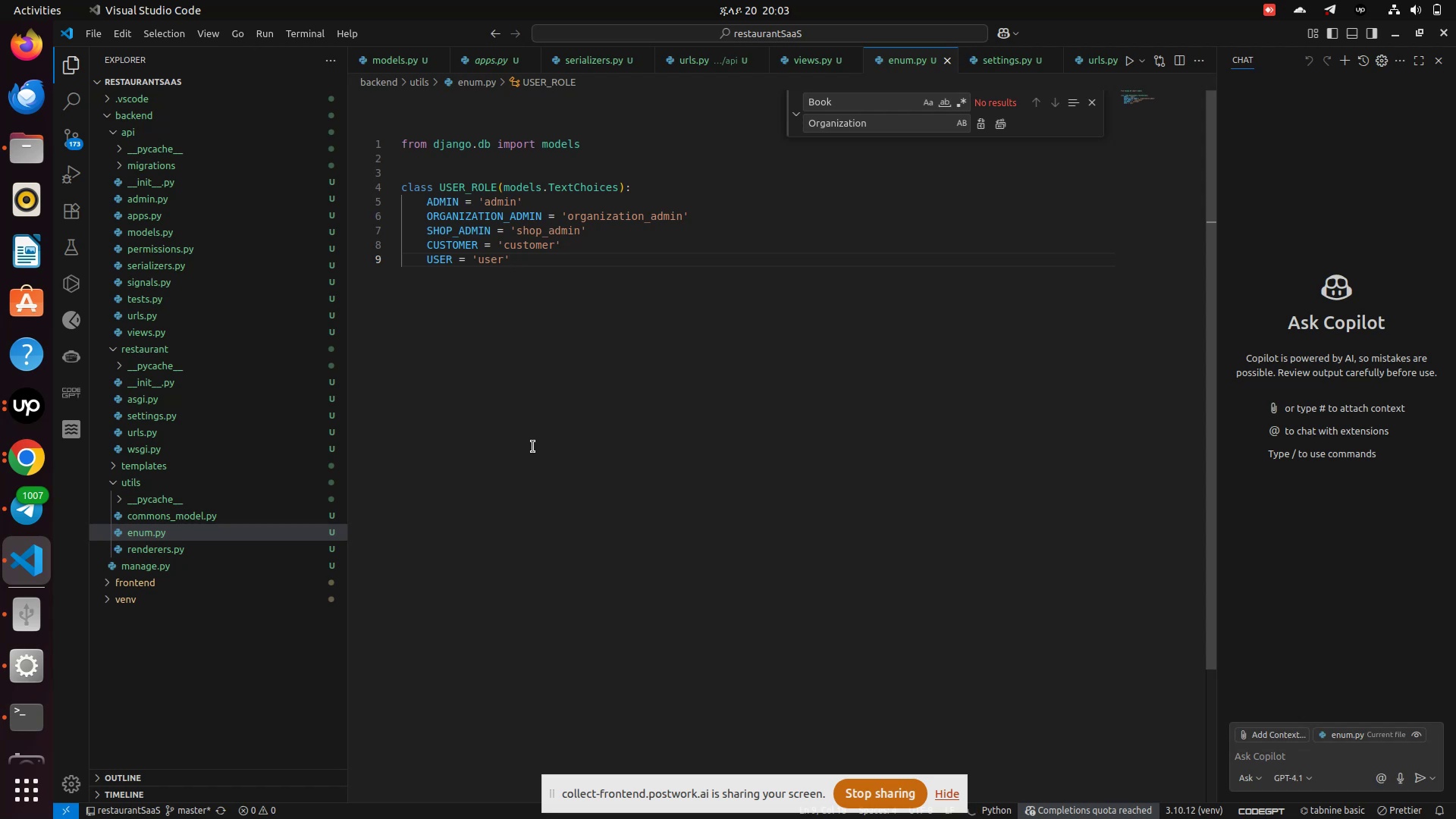 
left_click([118, 350])
 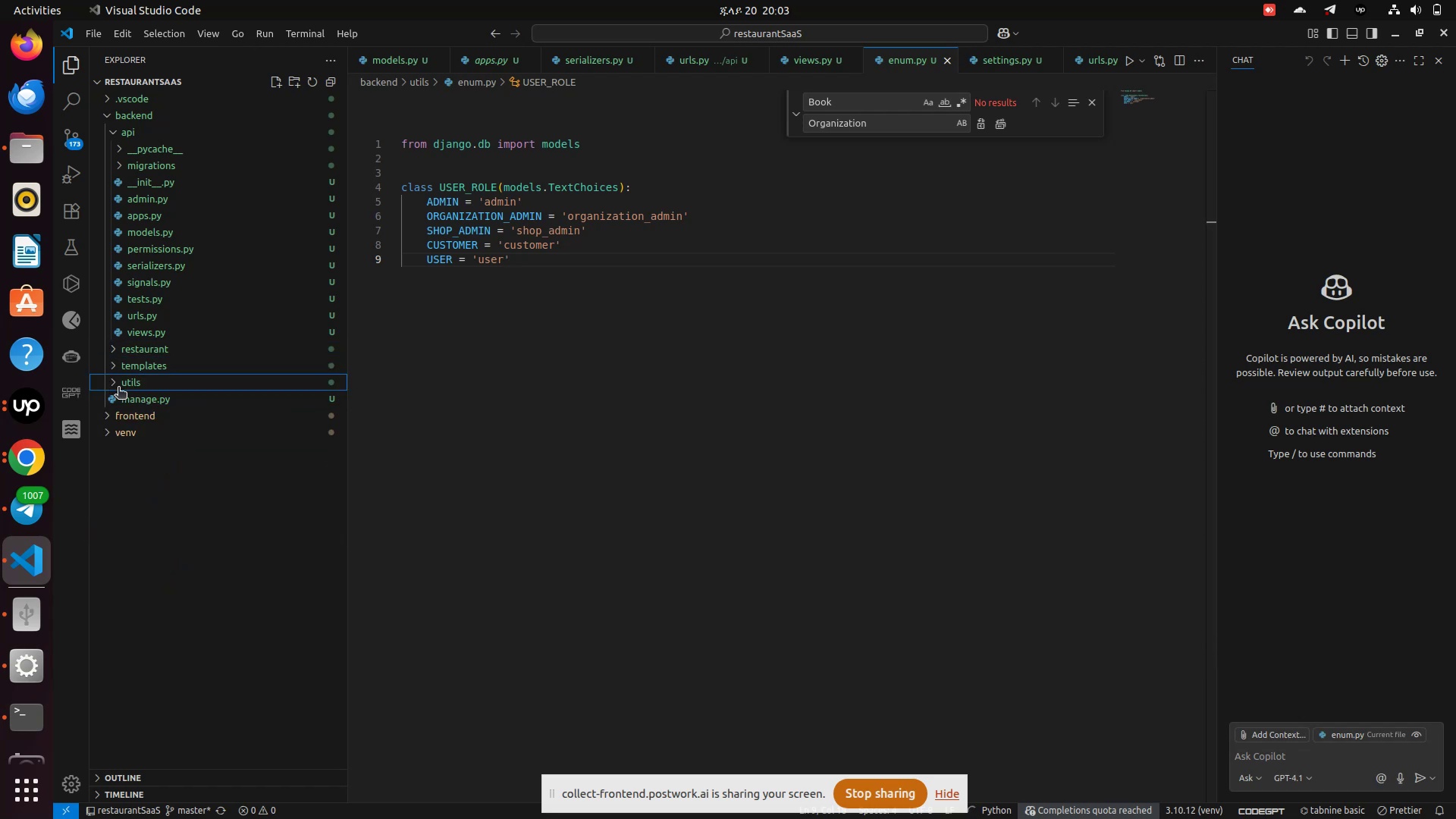 
left_click([118, 388])
 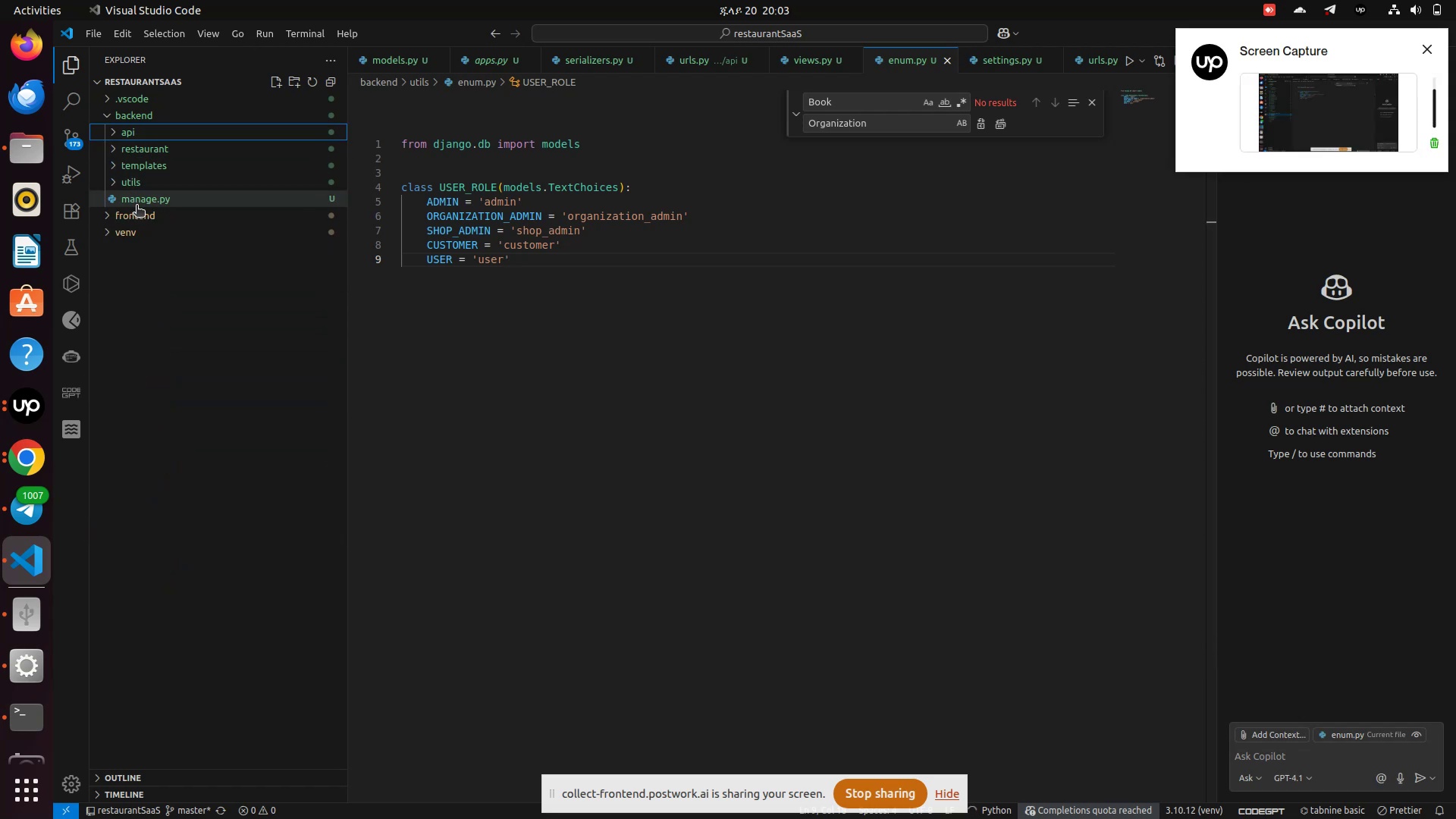 
wait(7.63)
 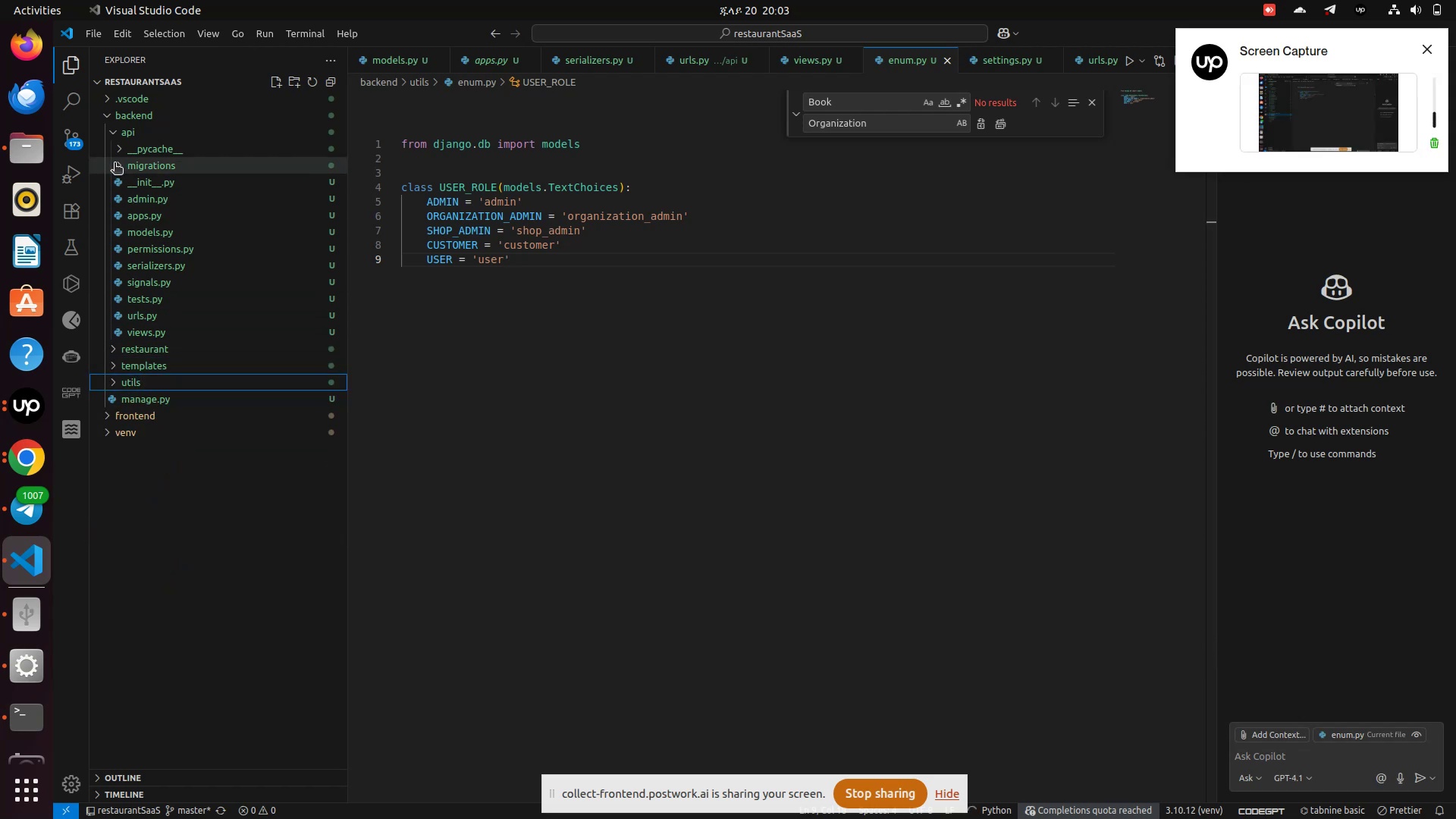 
left_click([136, 217])
 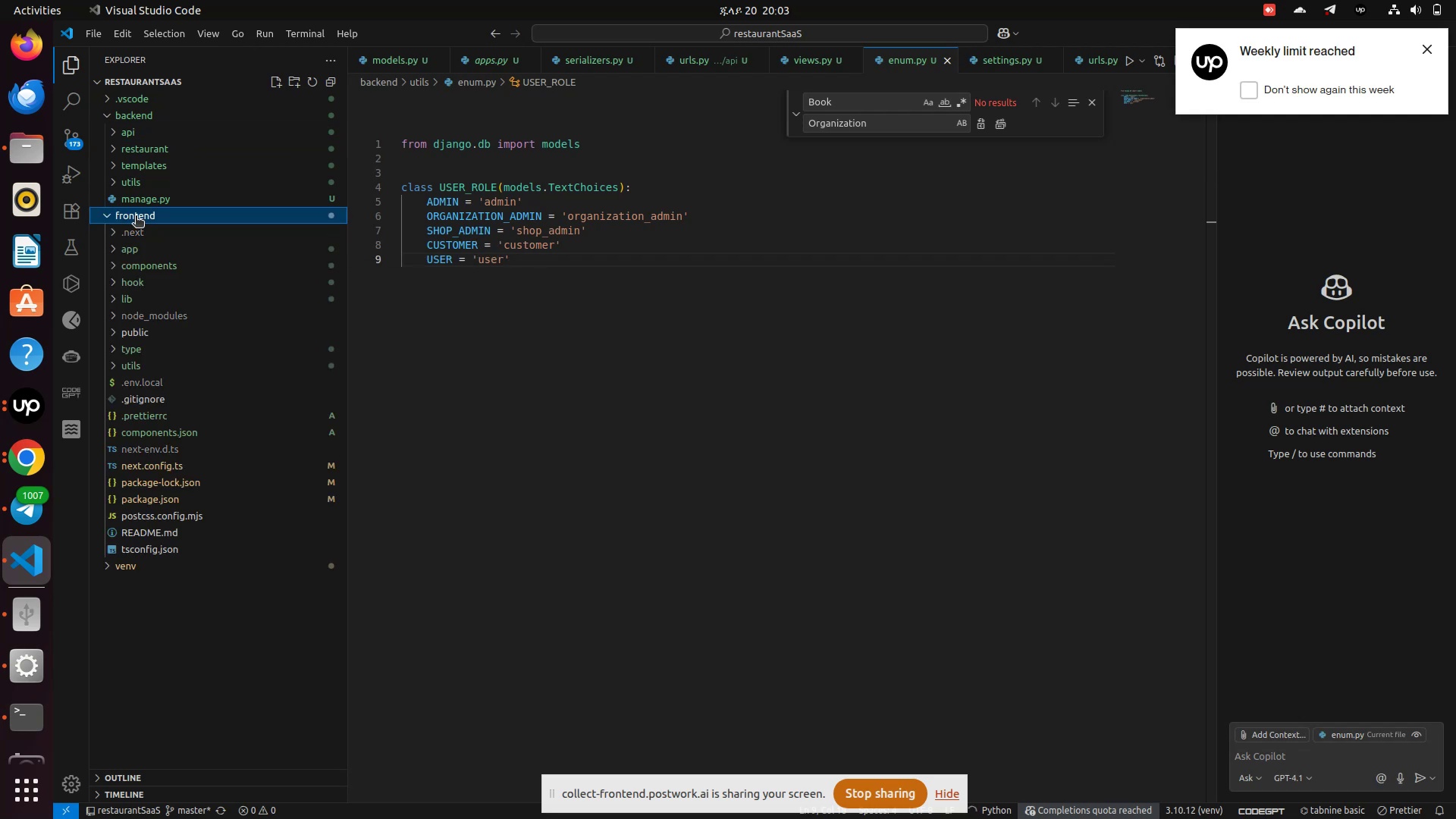 
wait(8.16)
 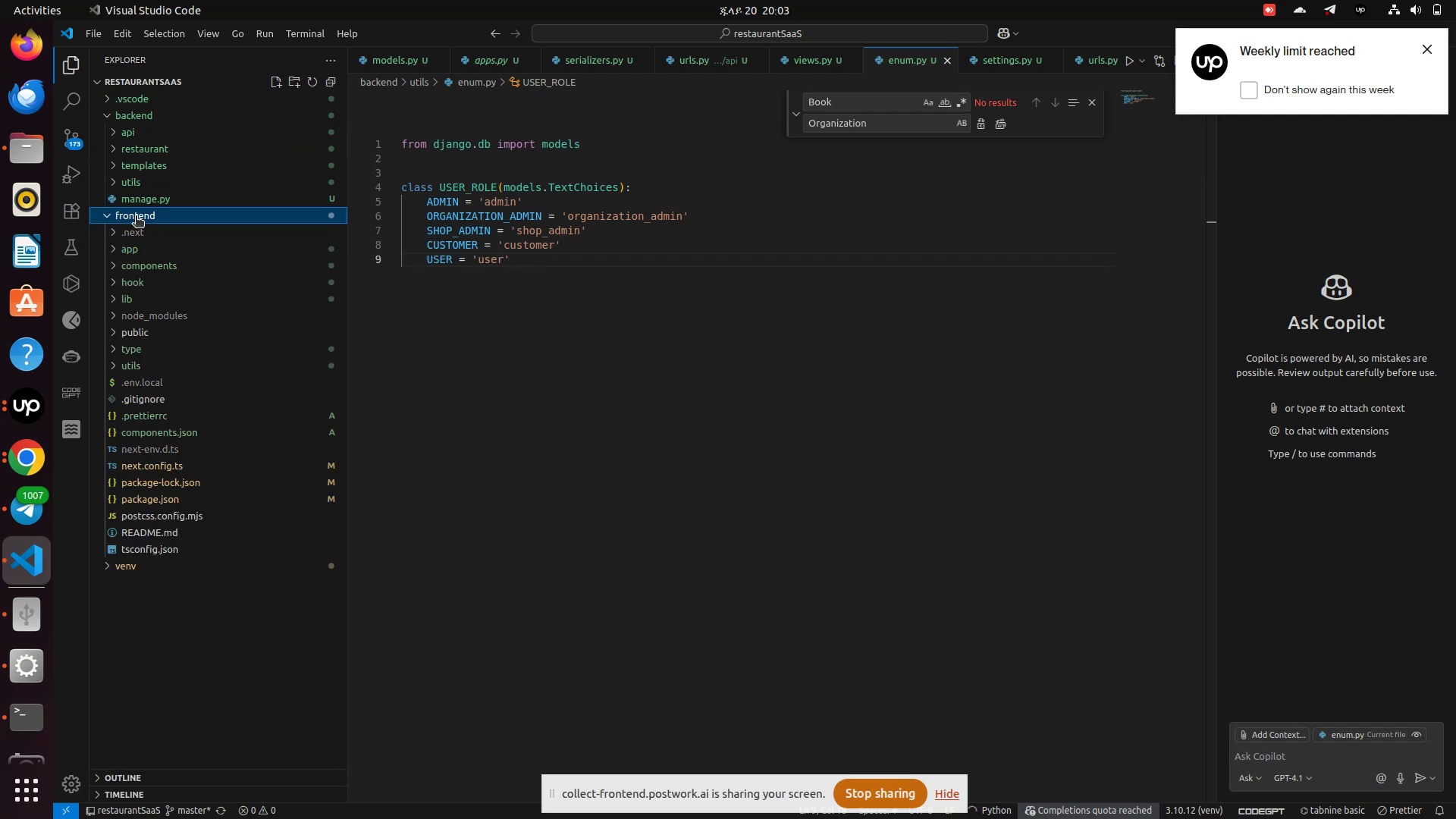 
left_click([28, 403])
 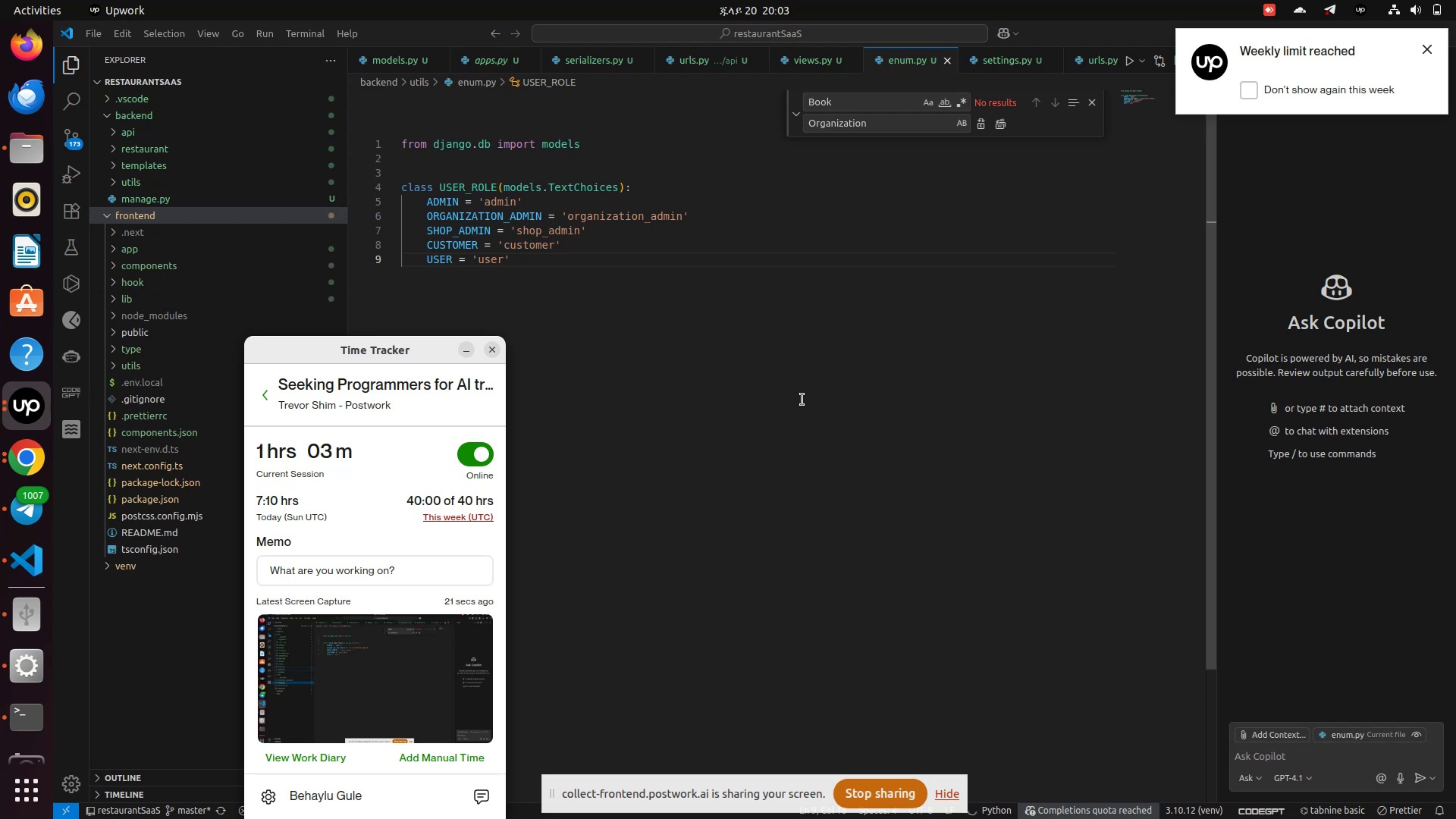 
wait(8.33)
 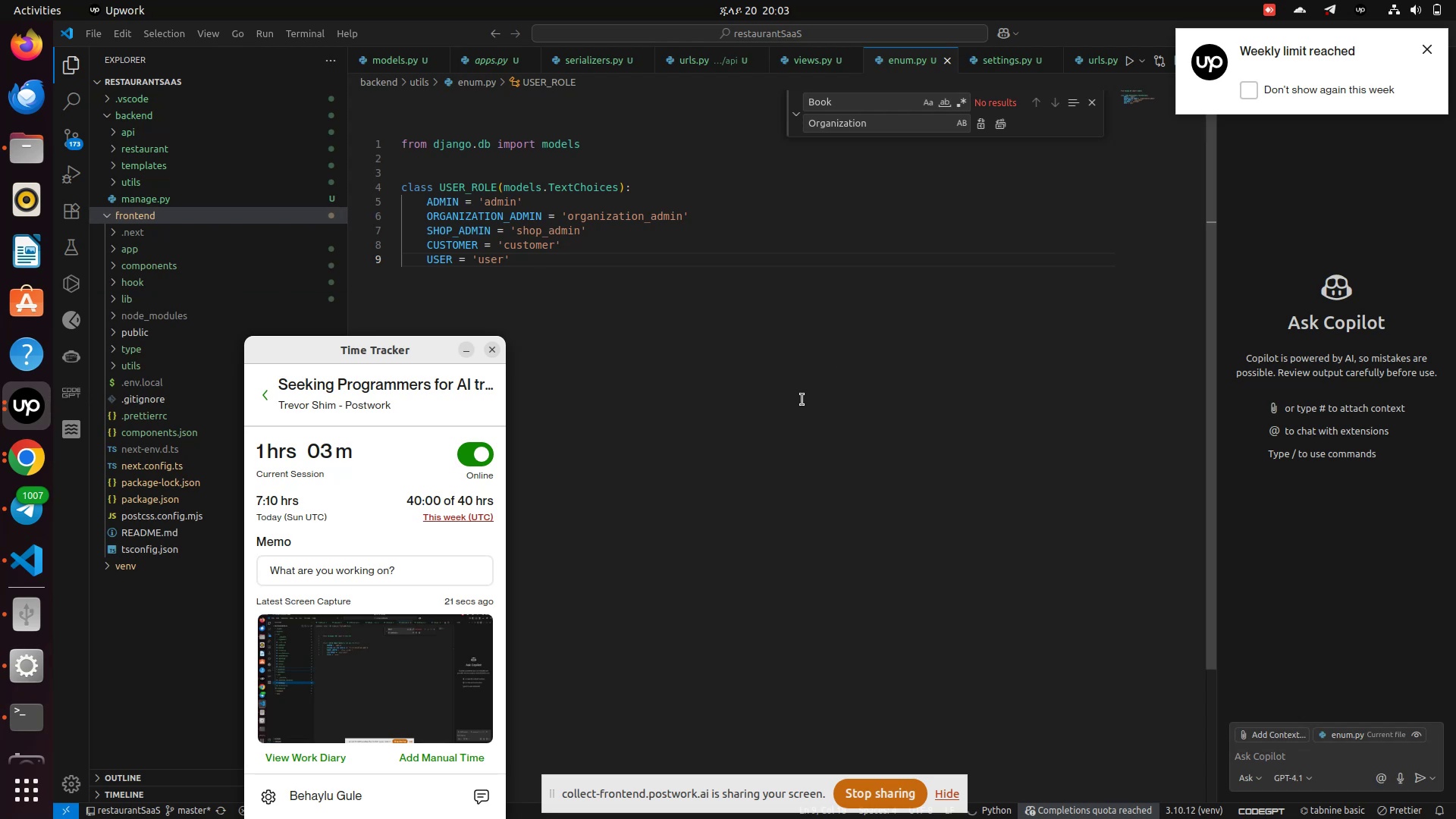 
left_click([761, 370])
 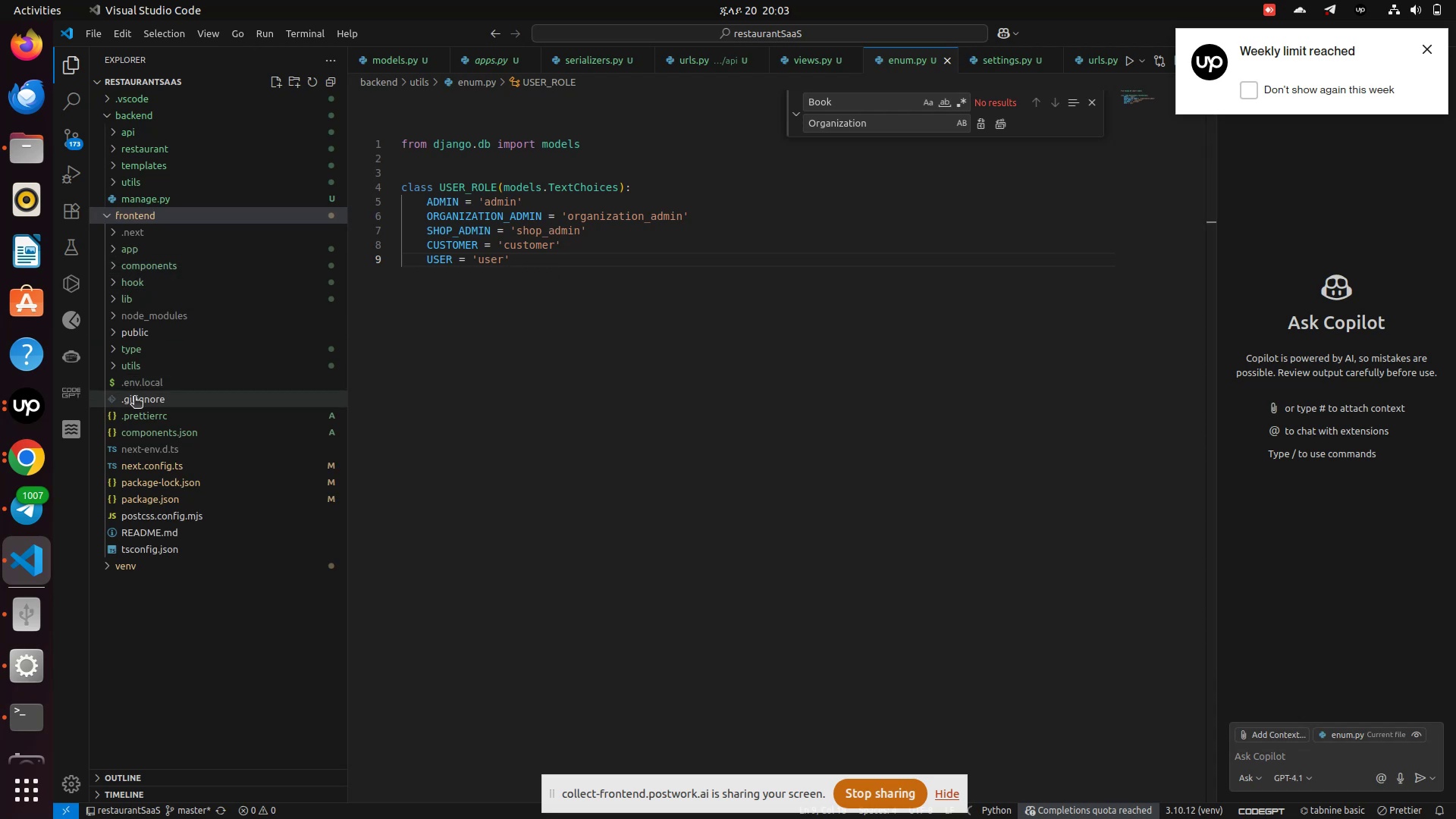 
wait(9.2)
 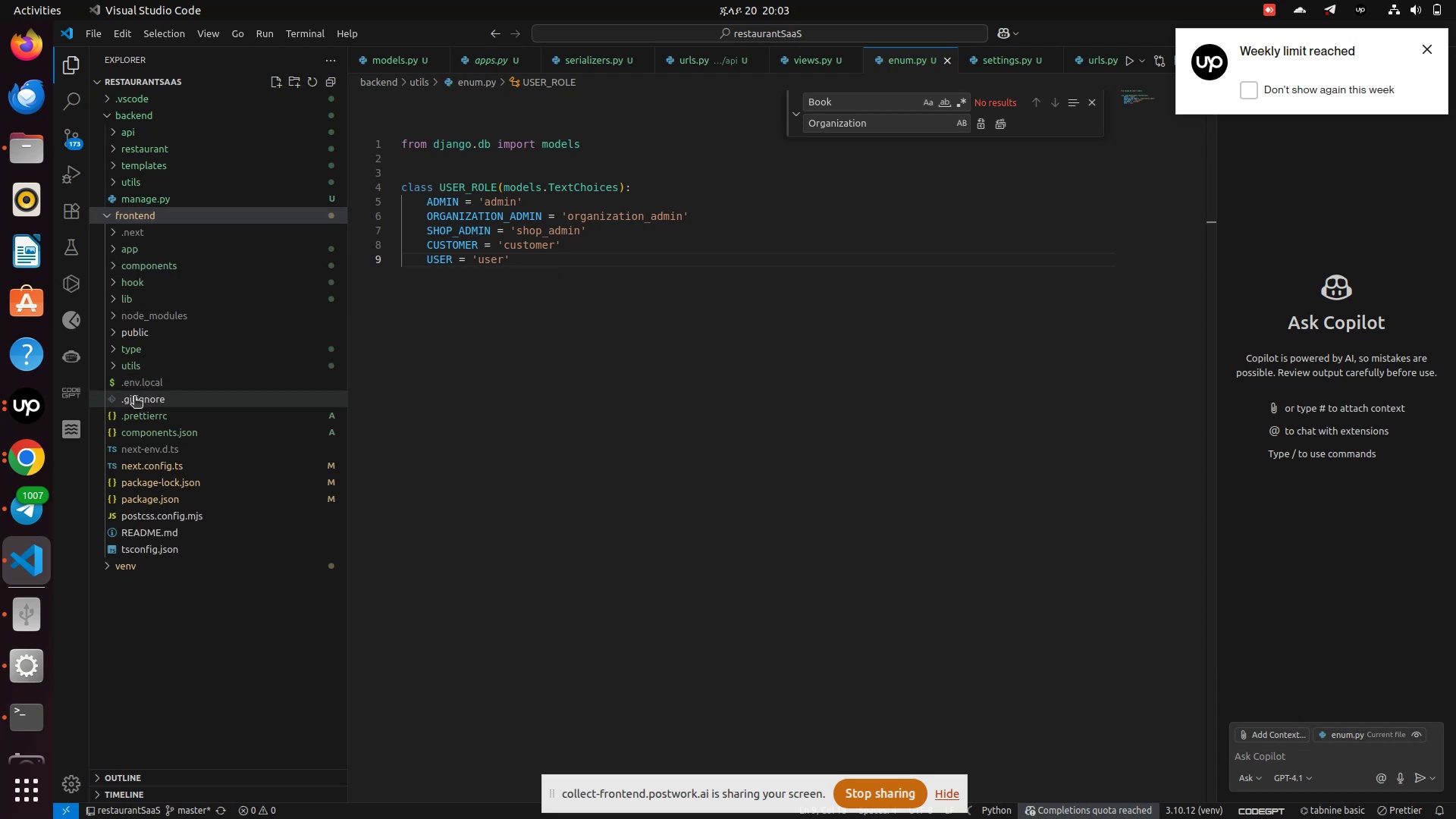 
left_click([121, 242])
 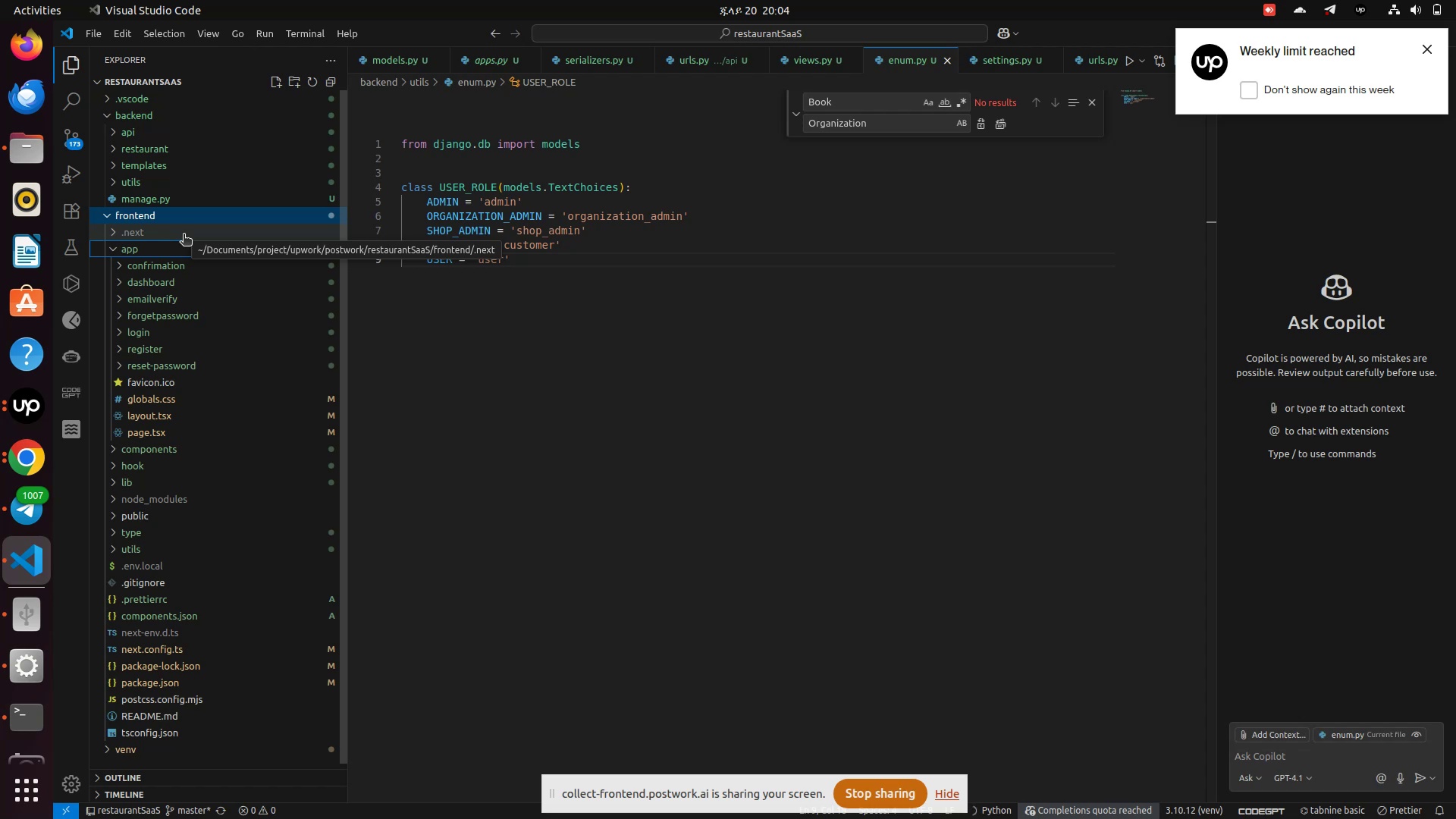 
wait(39.68)
 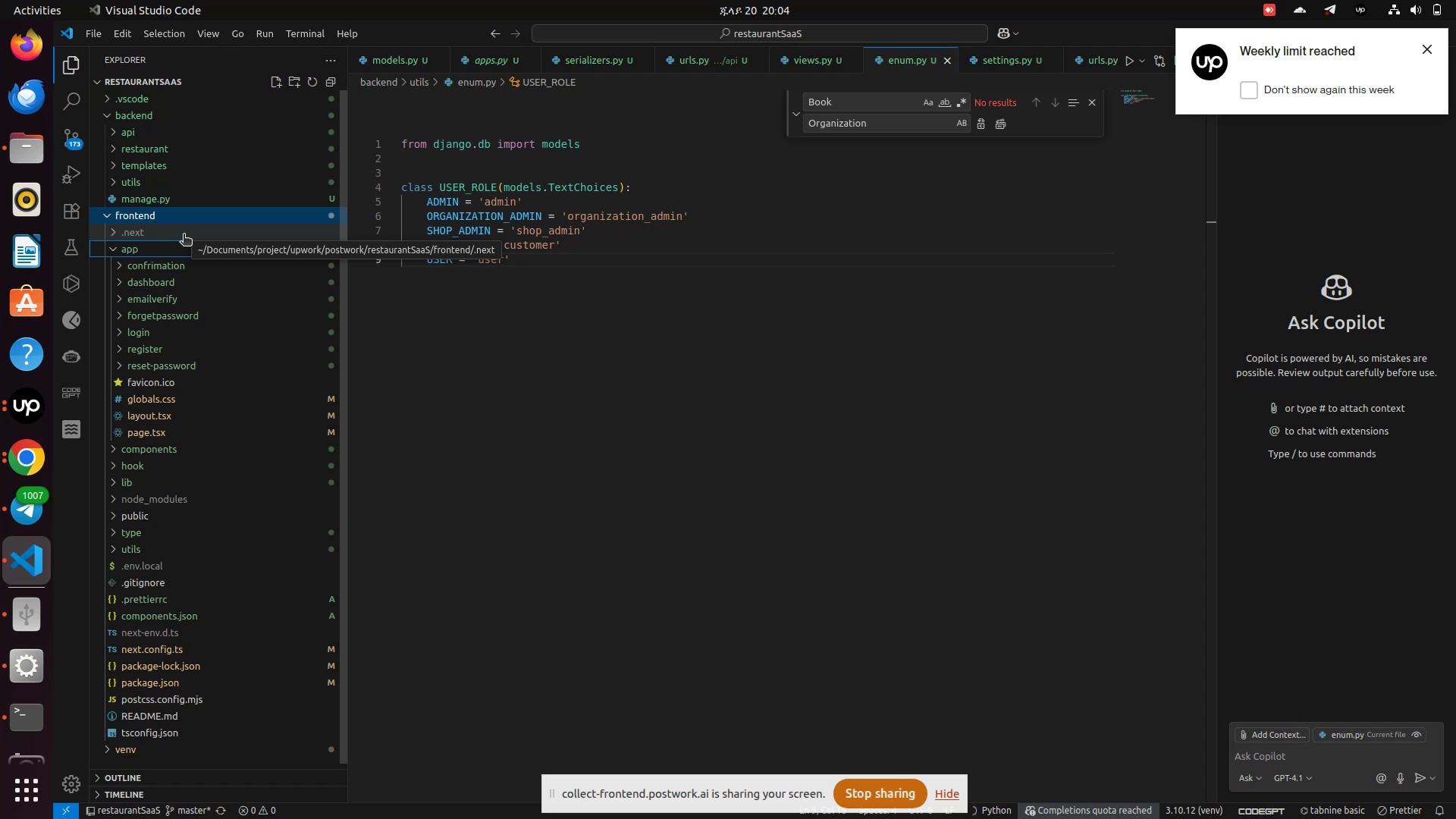 
left_click([114, 253])
 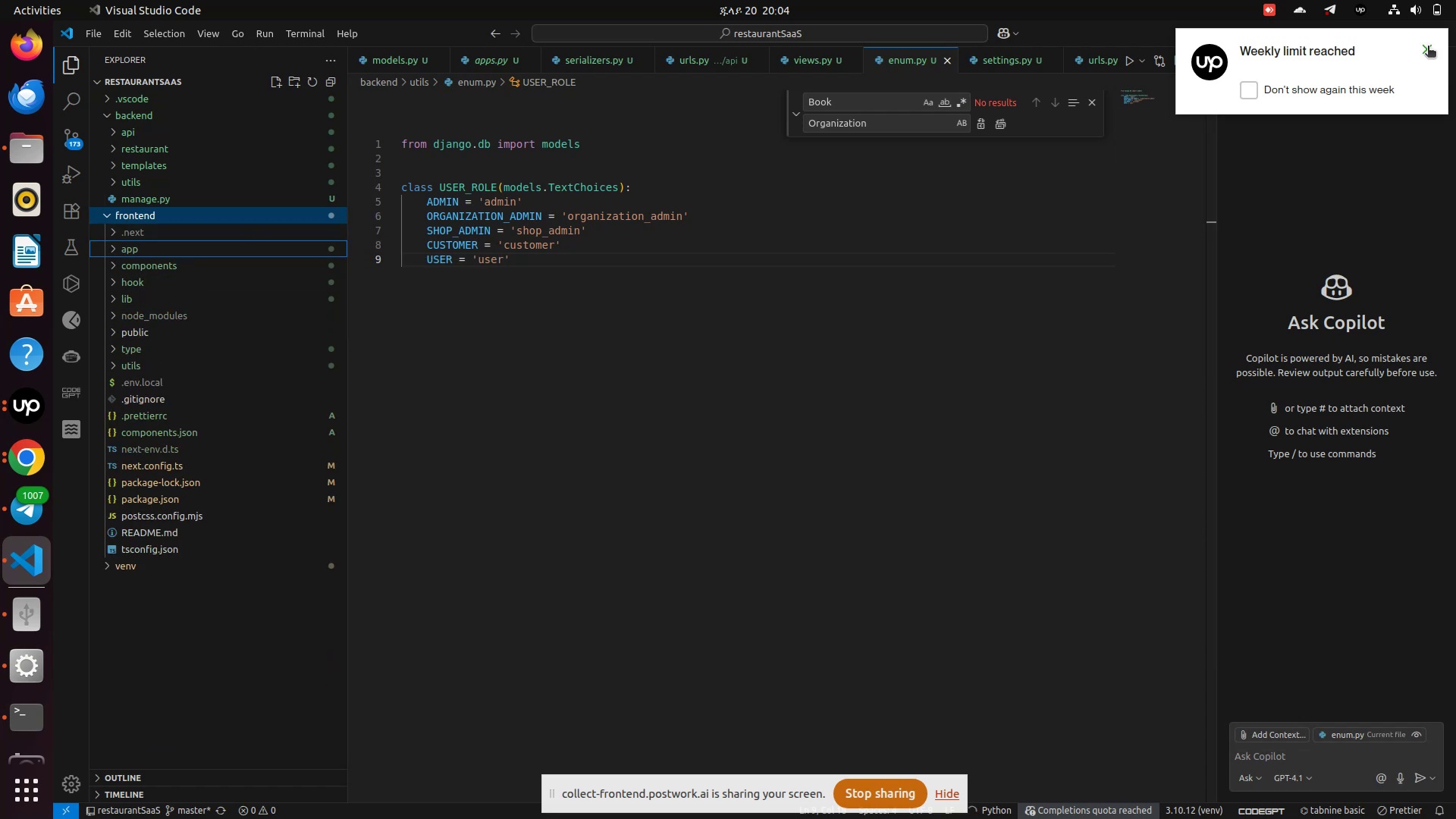 
left_click([1428, 47])
 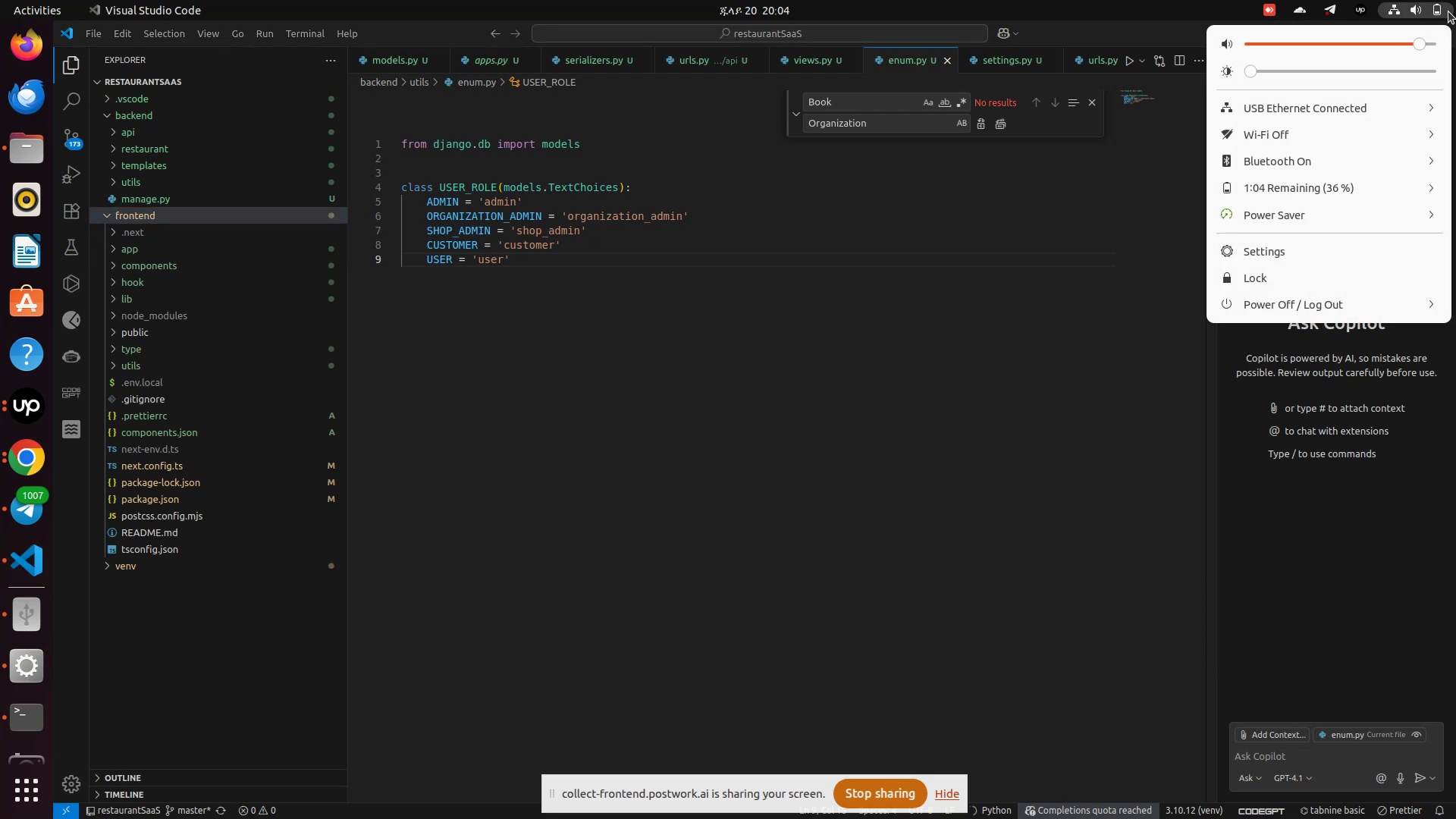 
left_click([1448, 11])
 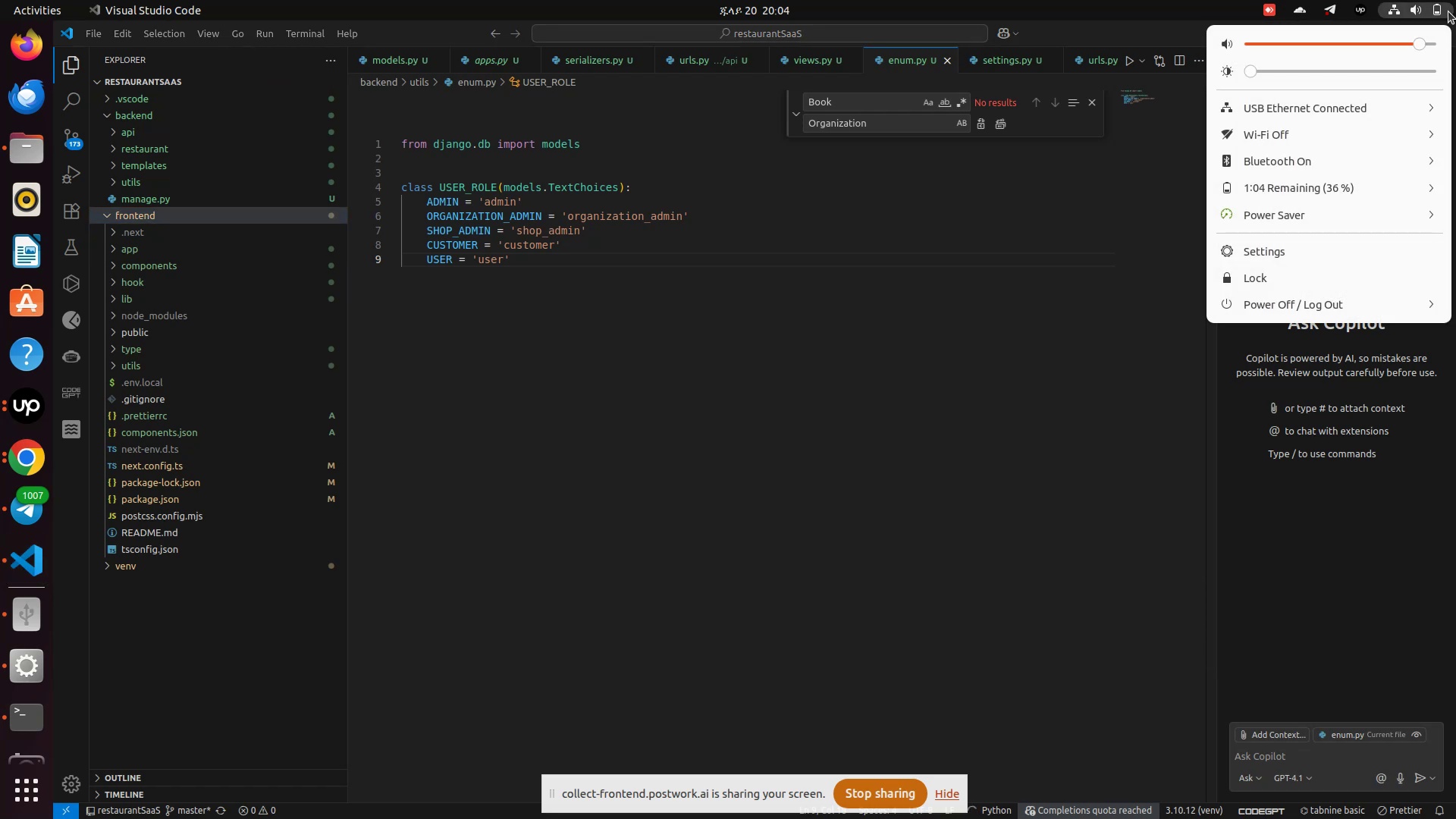 
wait(8.17)
 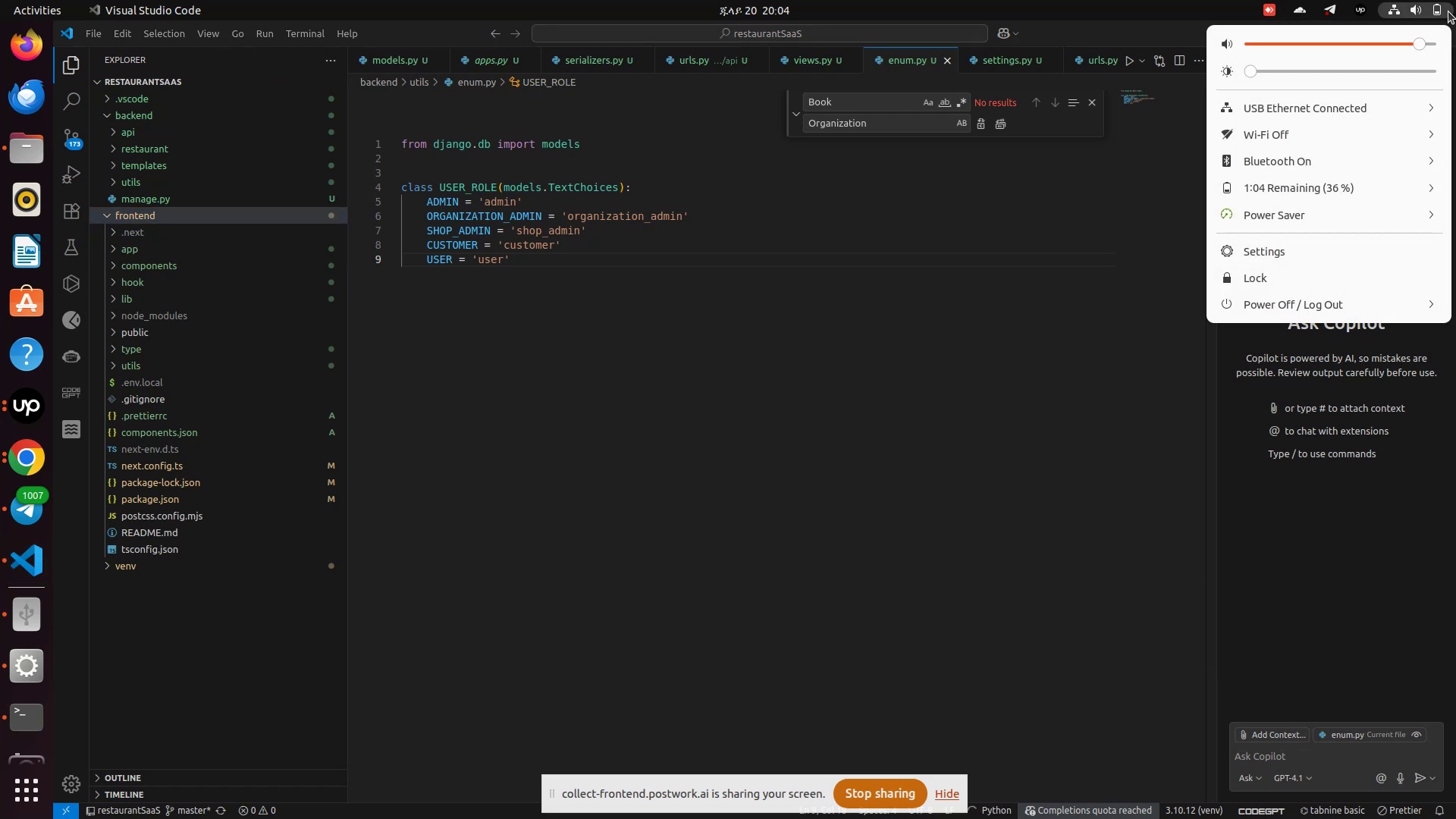 
left_click([747, 354])
 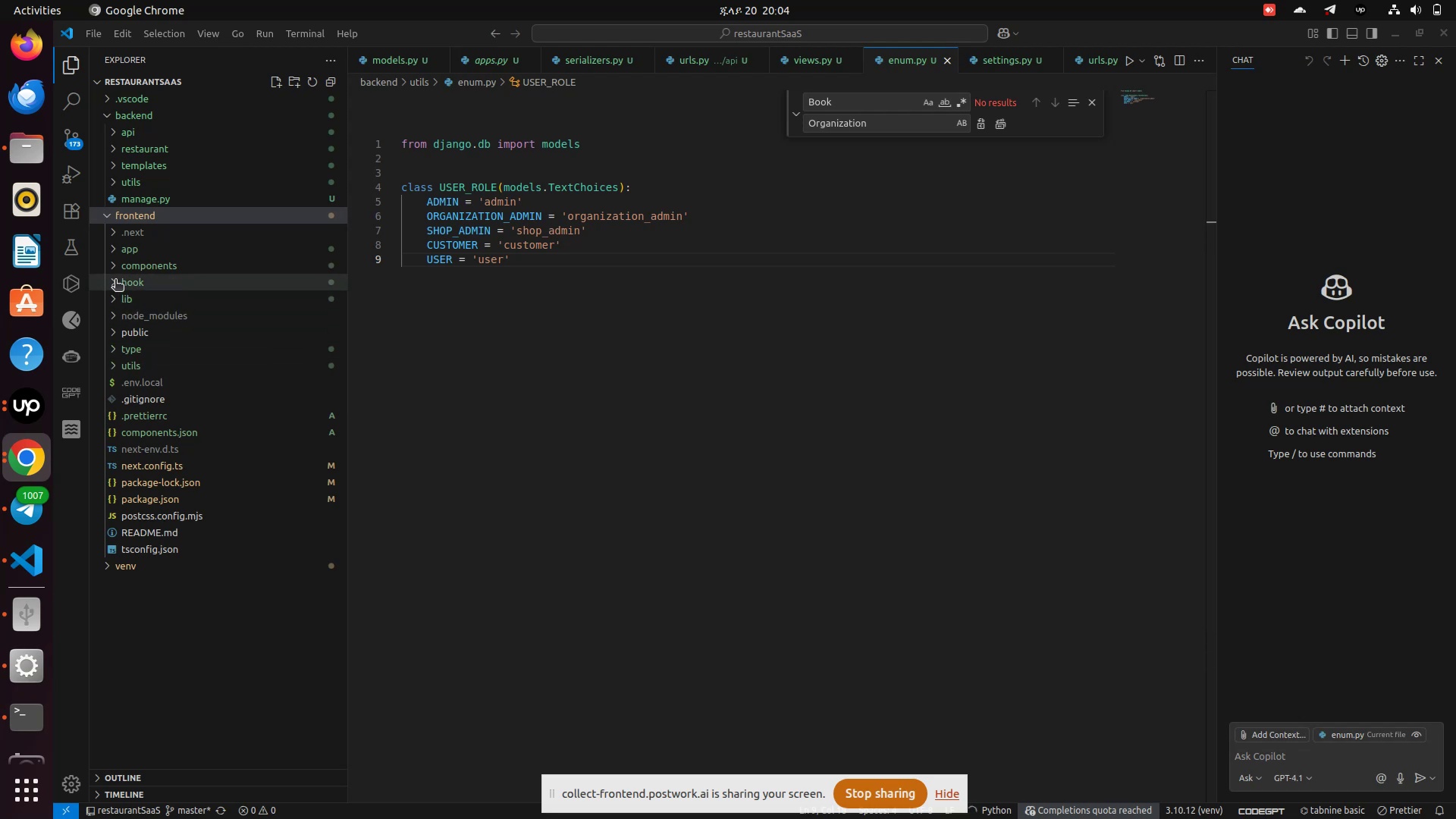 
wait(6.88)
 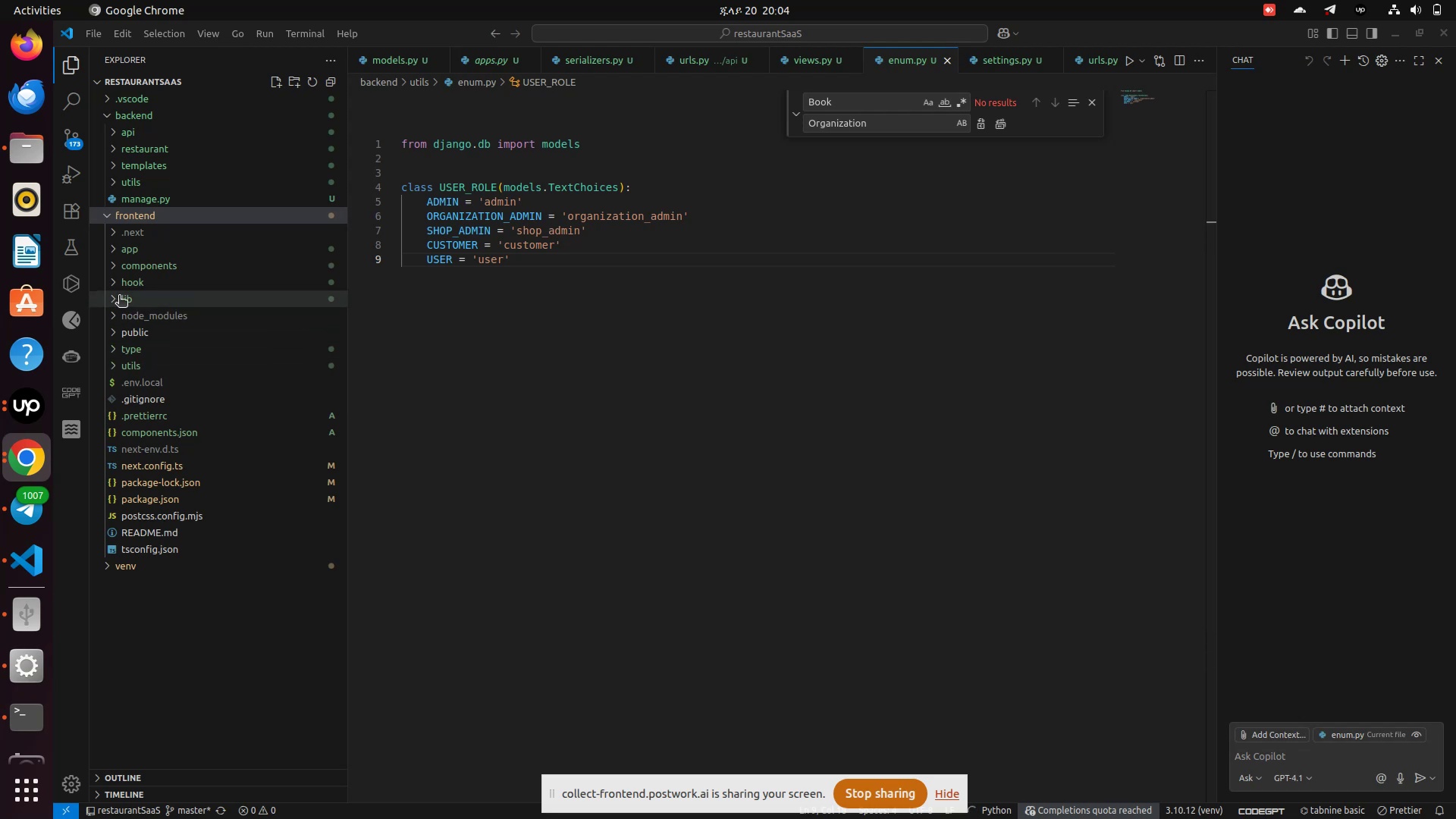 
left_click([115, 300])
 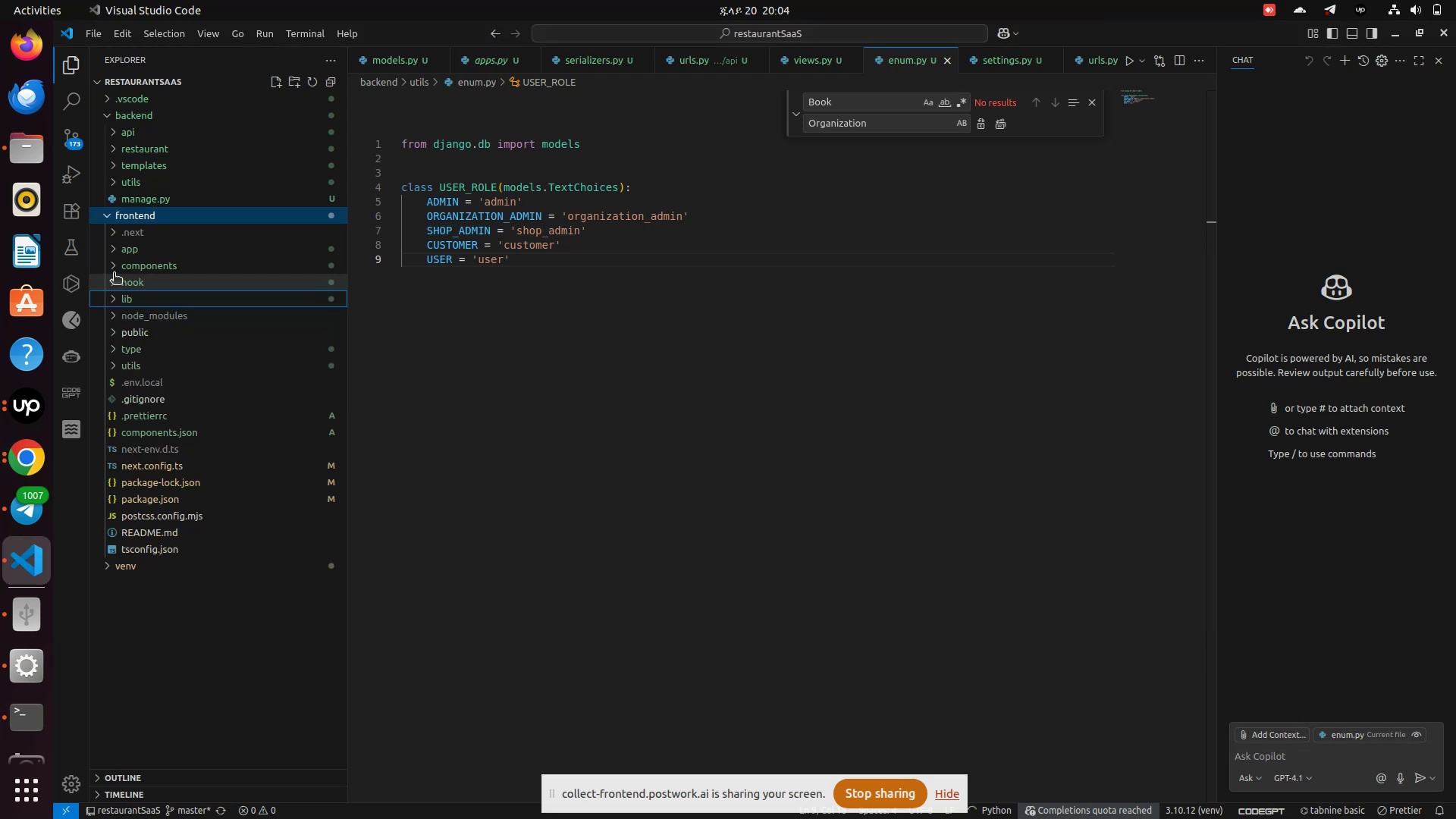 
left_click([115, 300])
 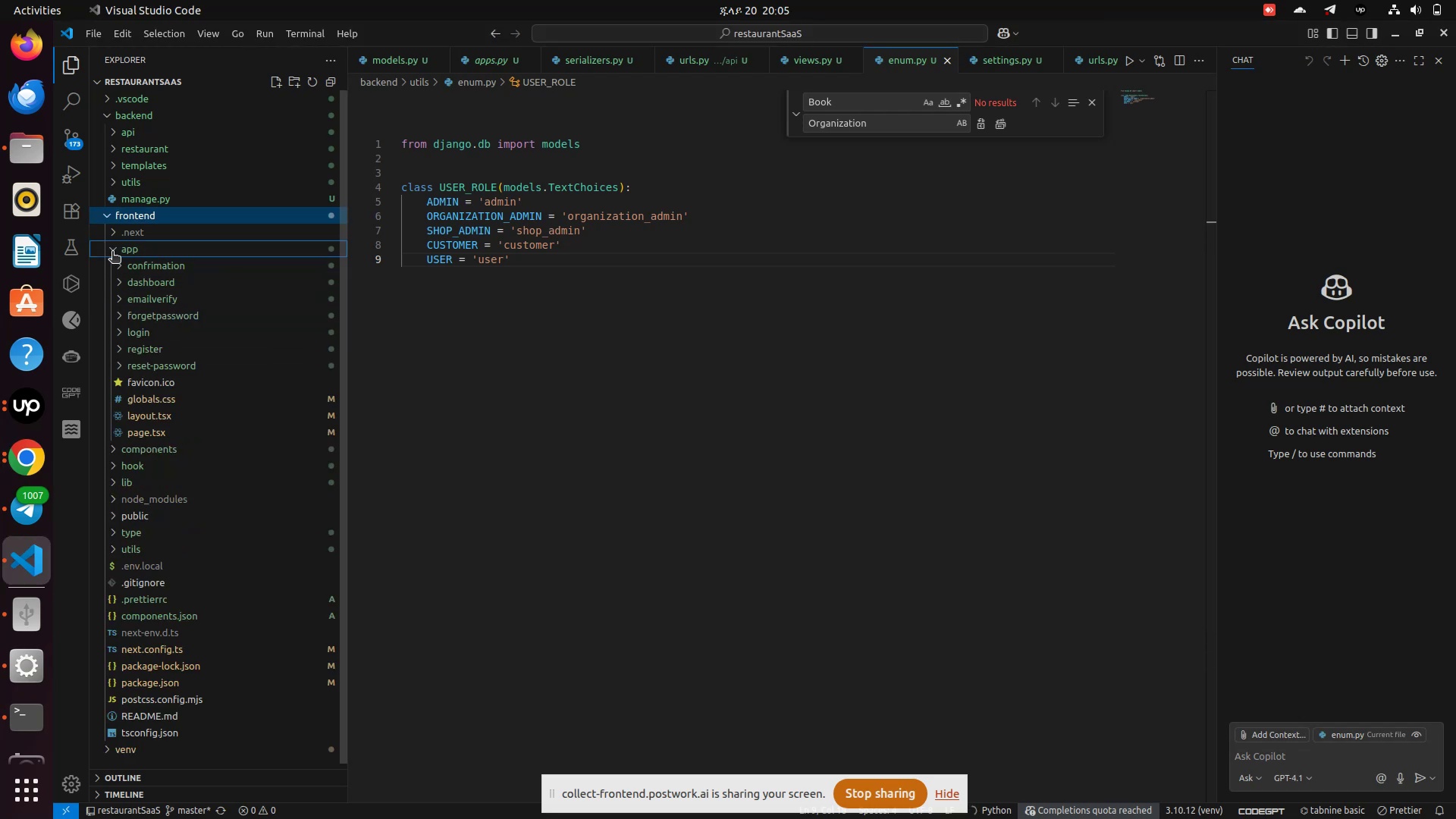 
left_click([112, 253])
 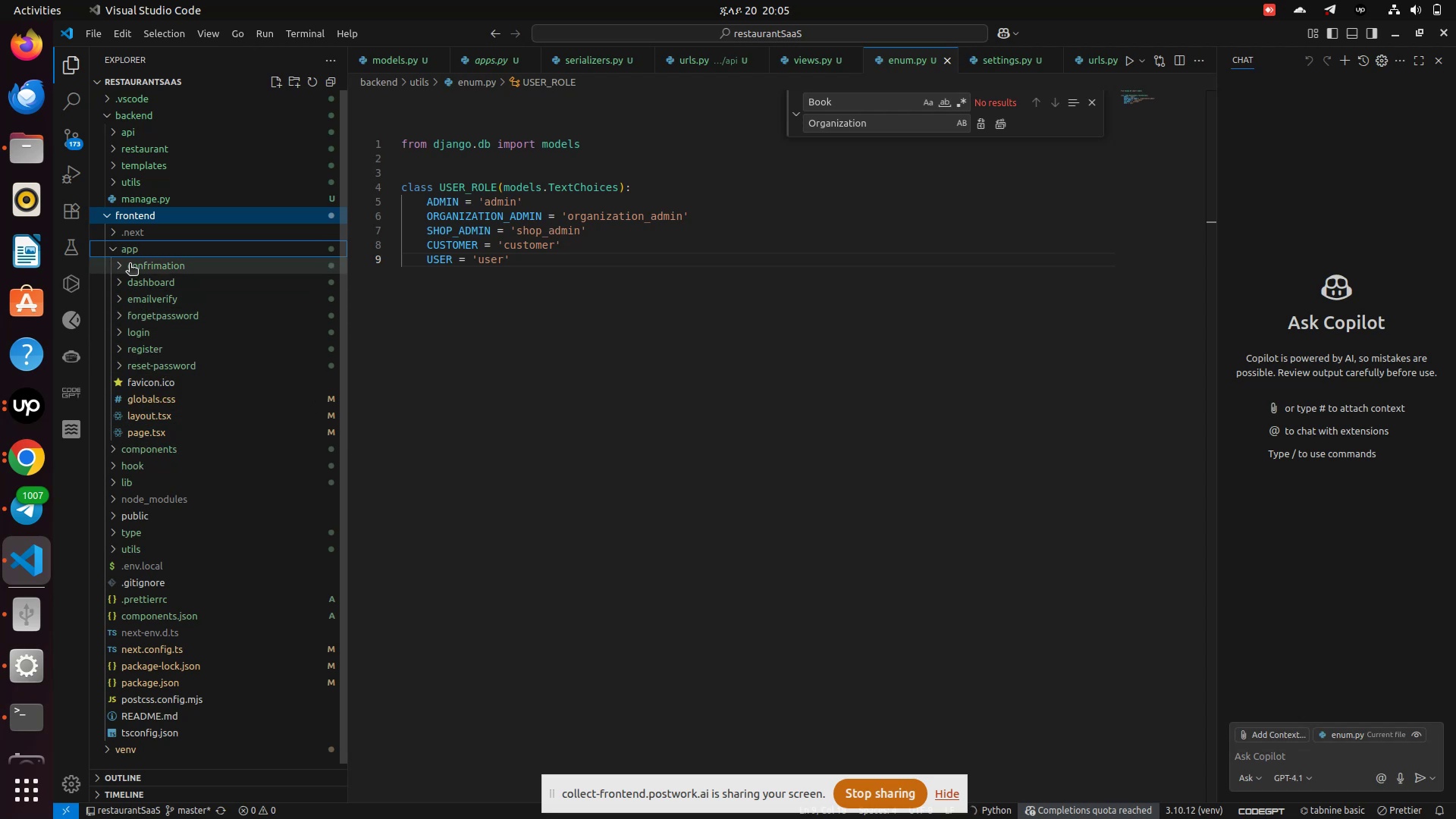 
left_click([121, 253])
 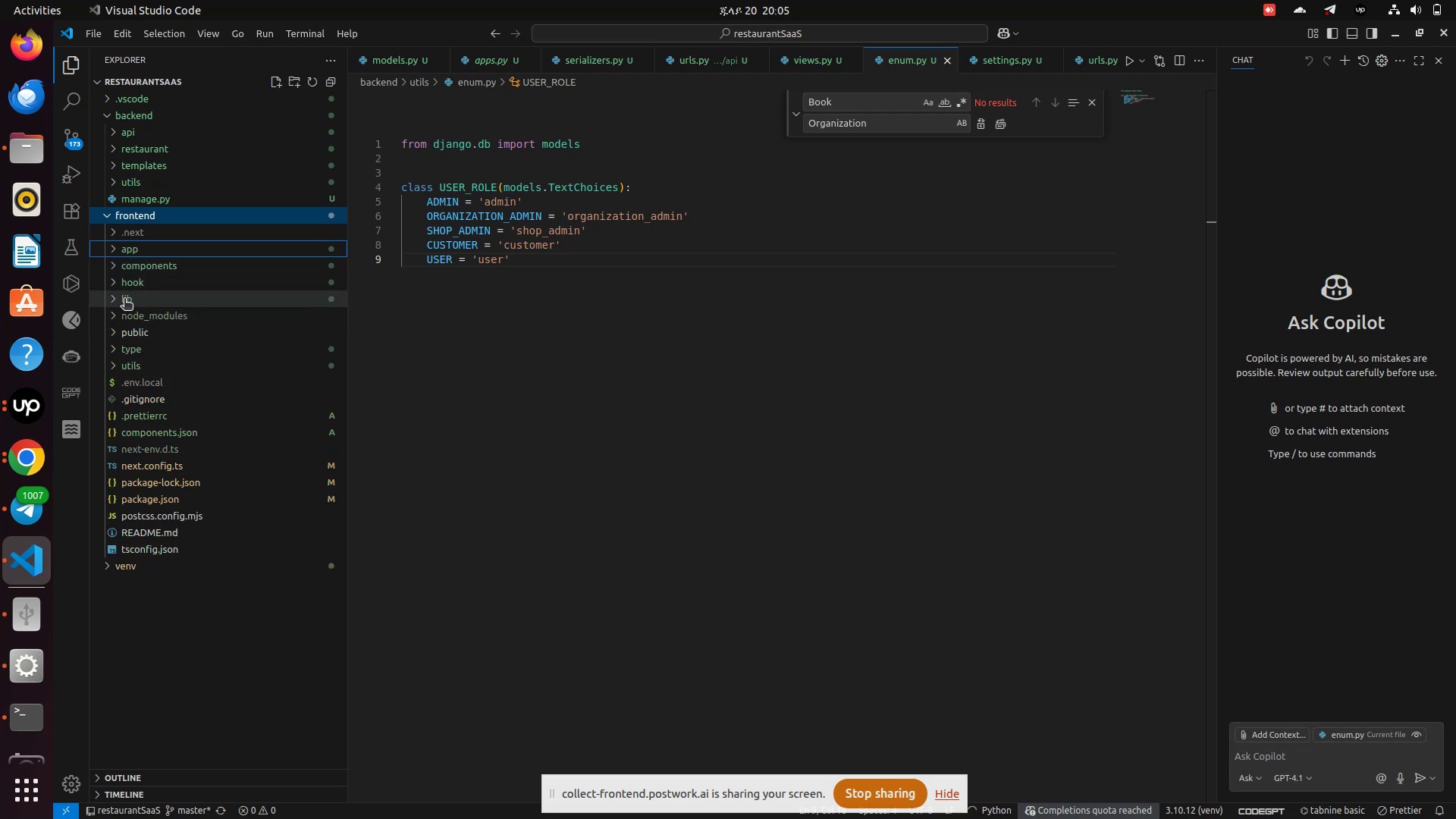 
mouse_move([122, 272])
 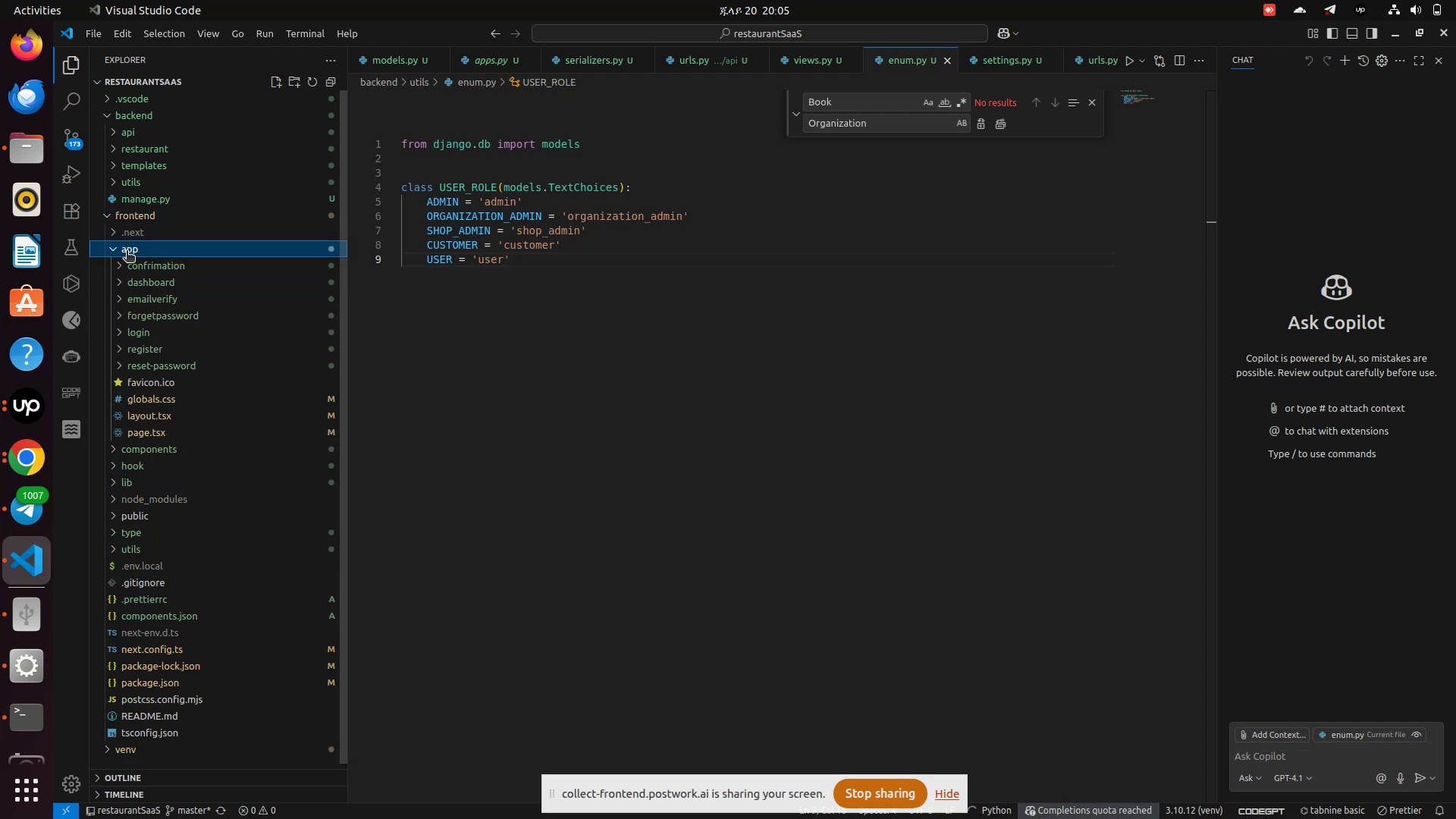 
left_click([127, 252])
 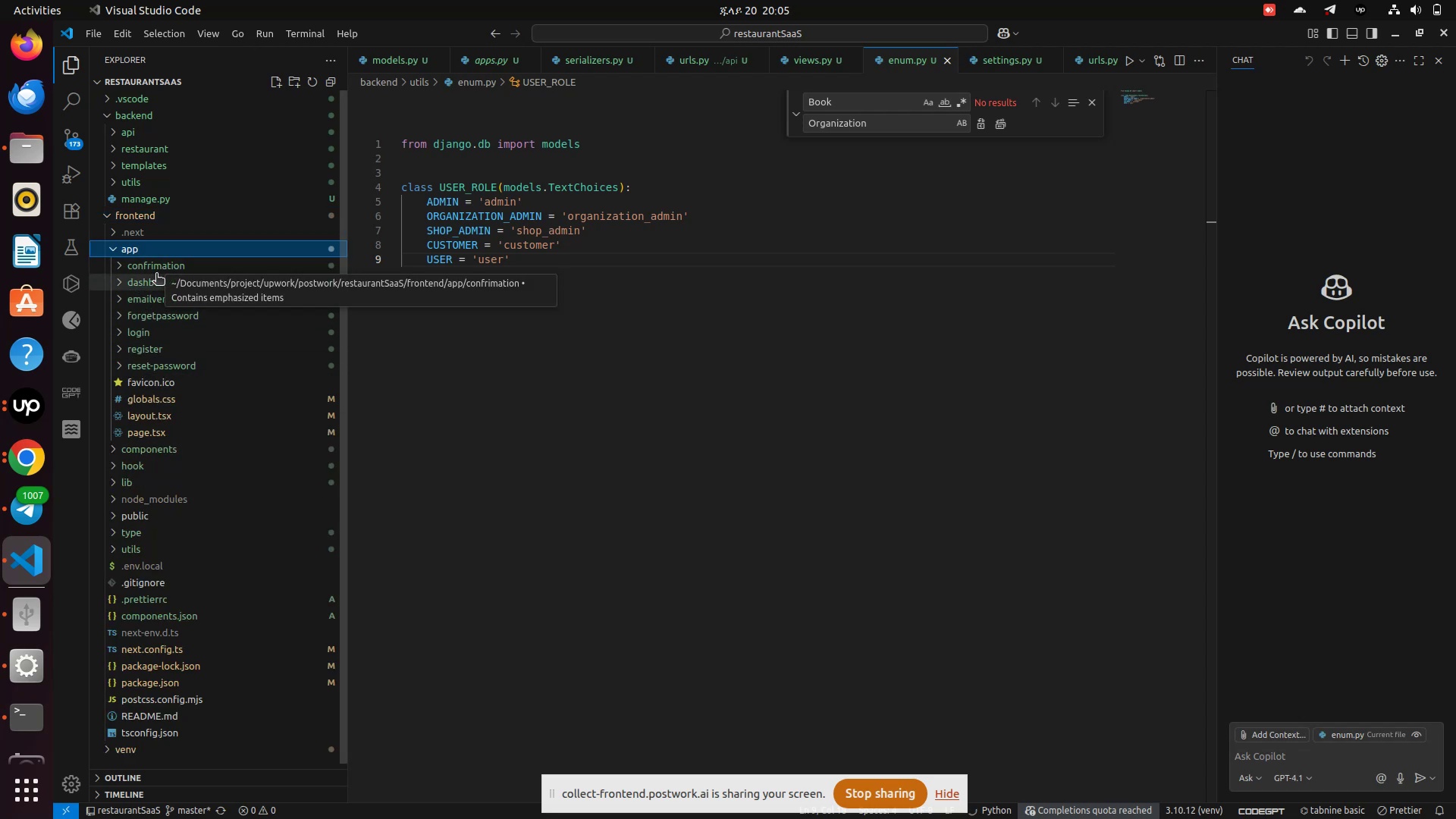 
left_click([153, 280])
 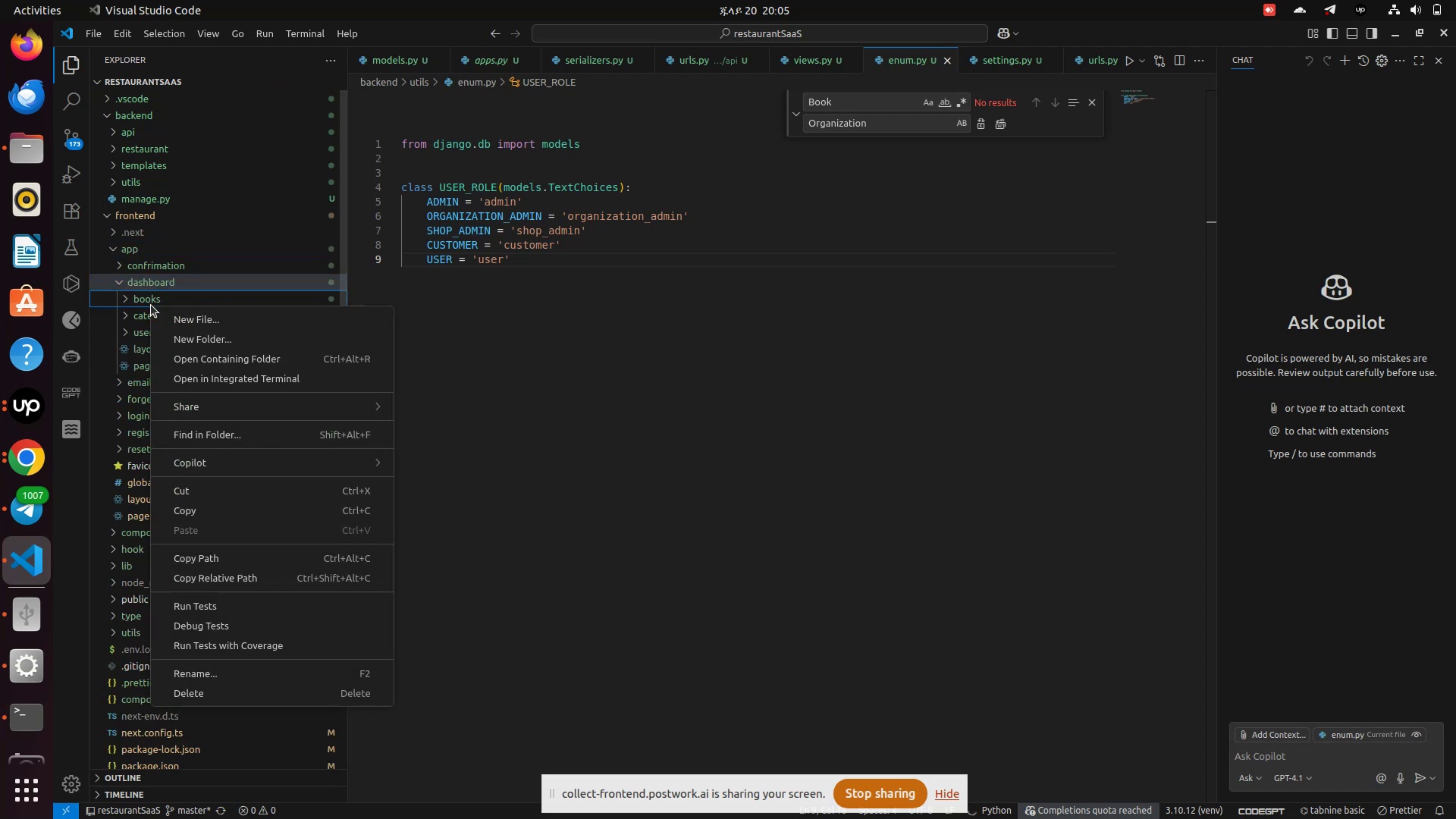 
right_click([151, 305])
 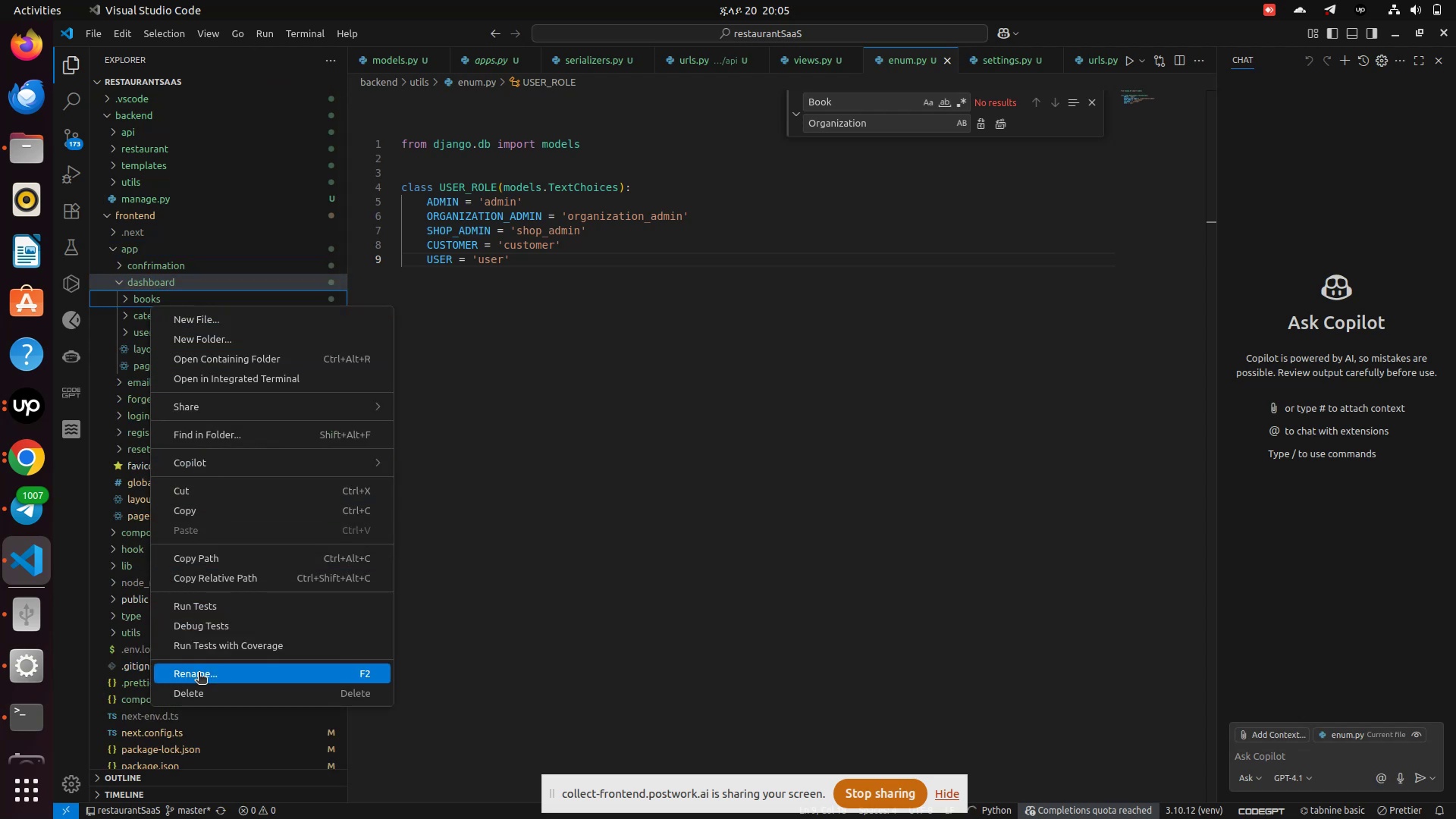 
left_click([199, 673])
 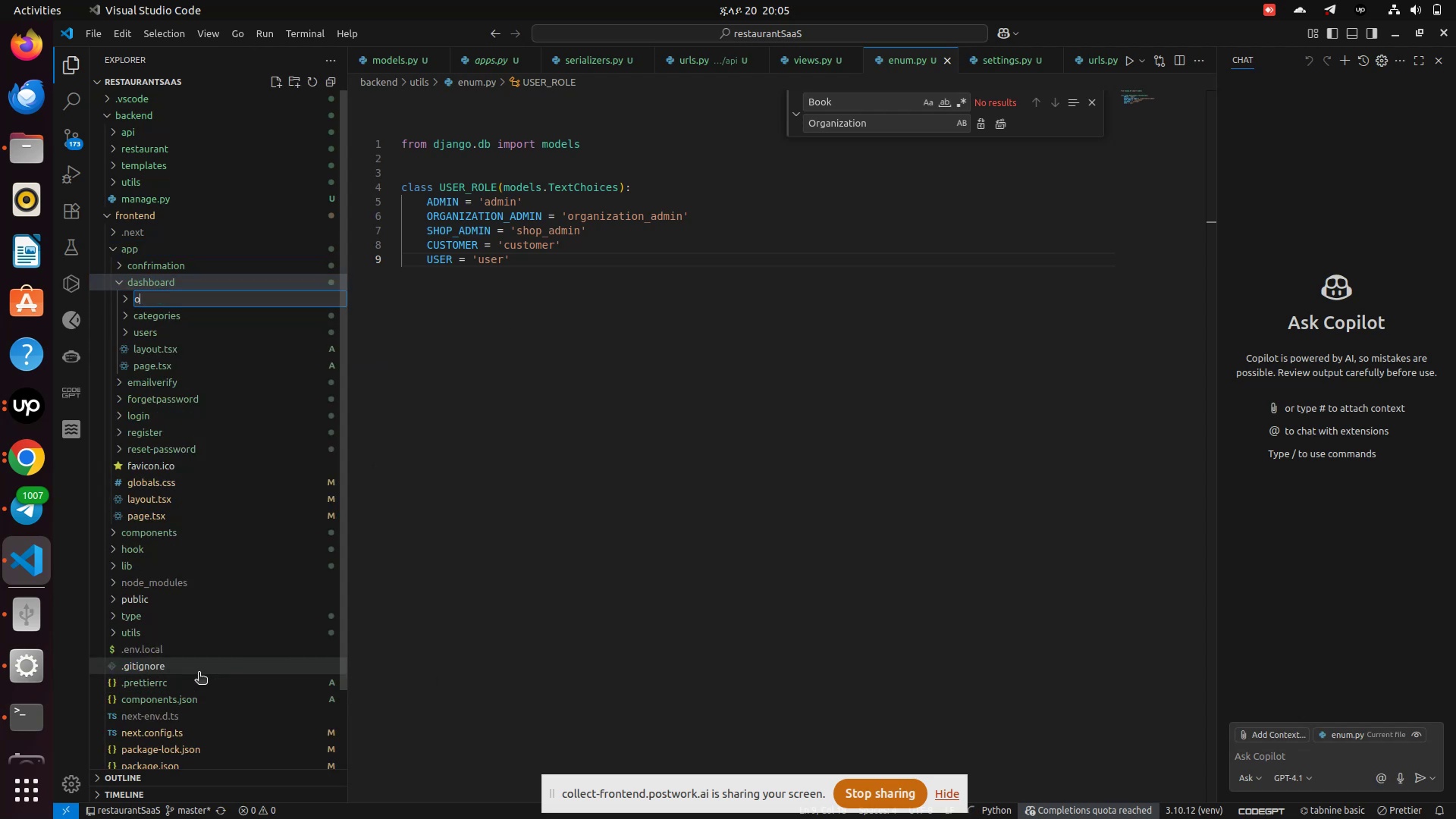 
type(organization)
 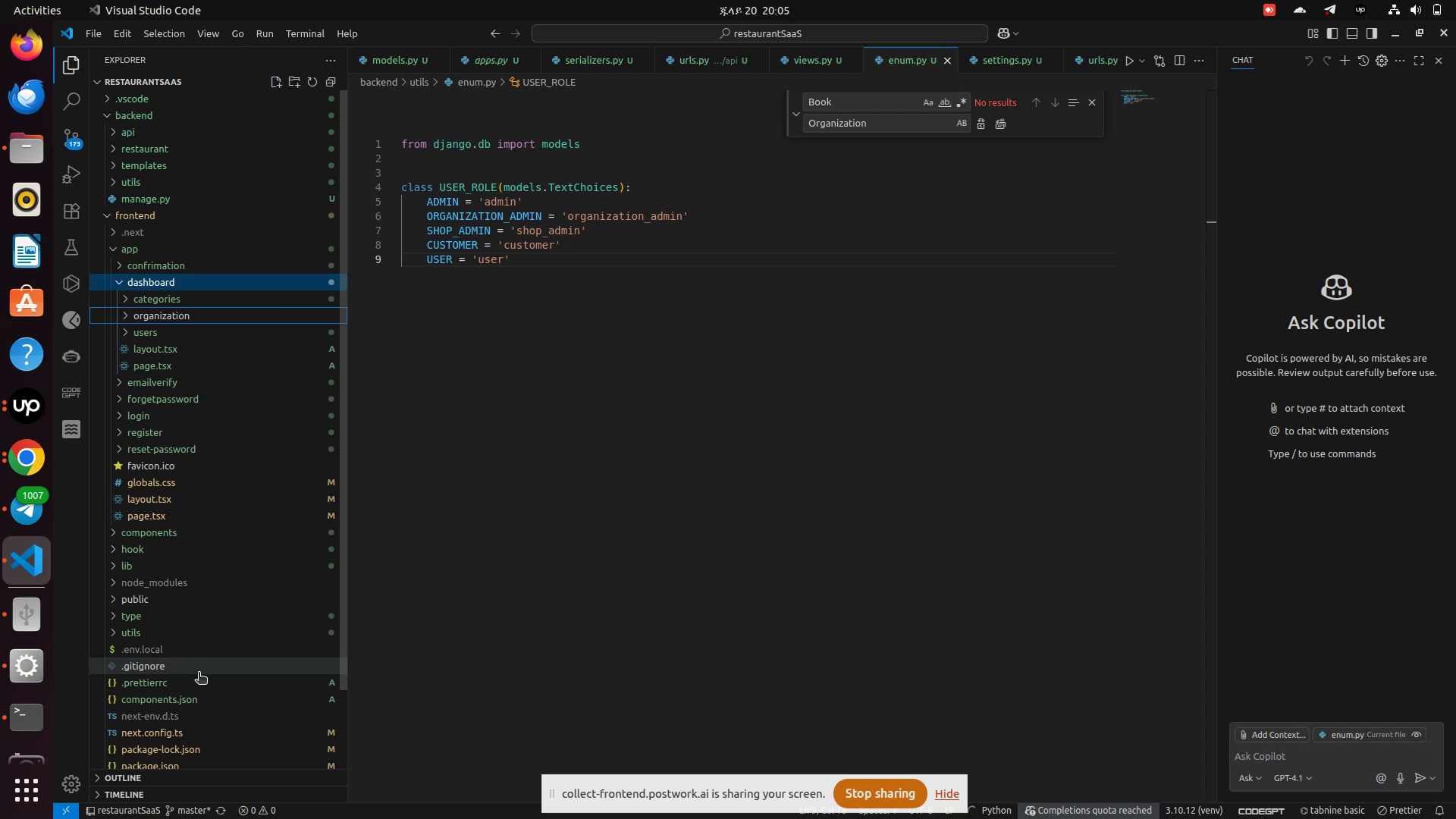 
key(Enter)
 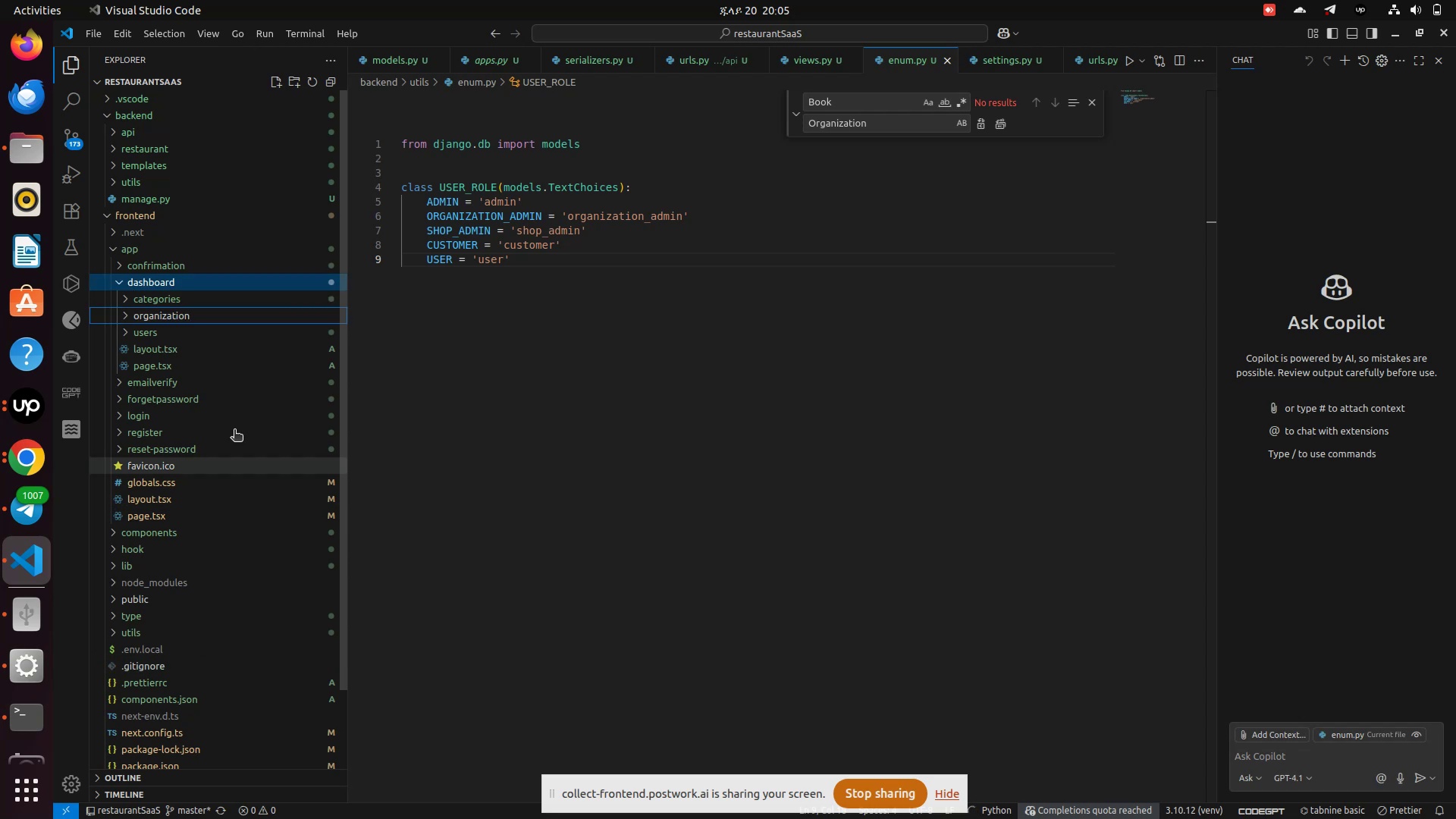 
scroll: coordinate [204, 668], scroll_direction: up, amount: 1.0
 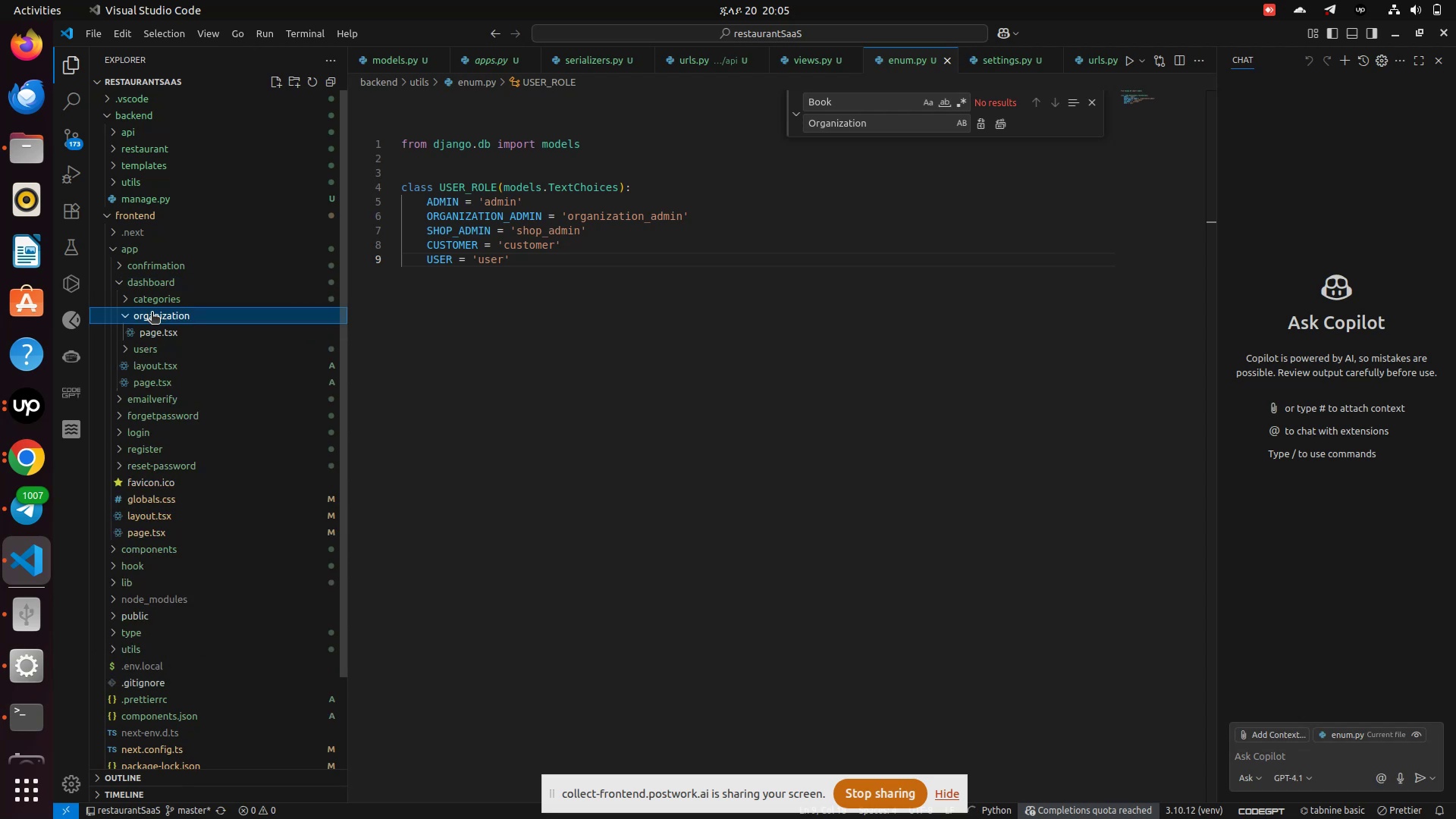 
left_click([152, 313])
 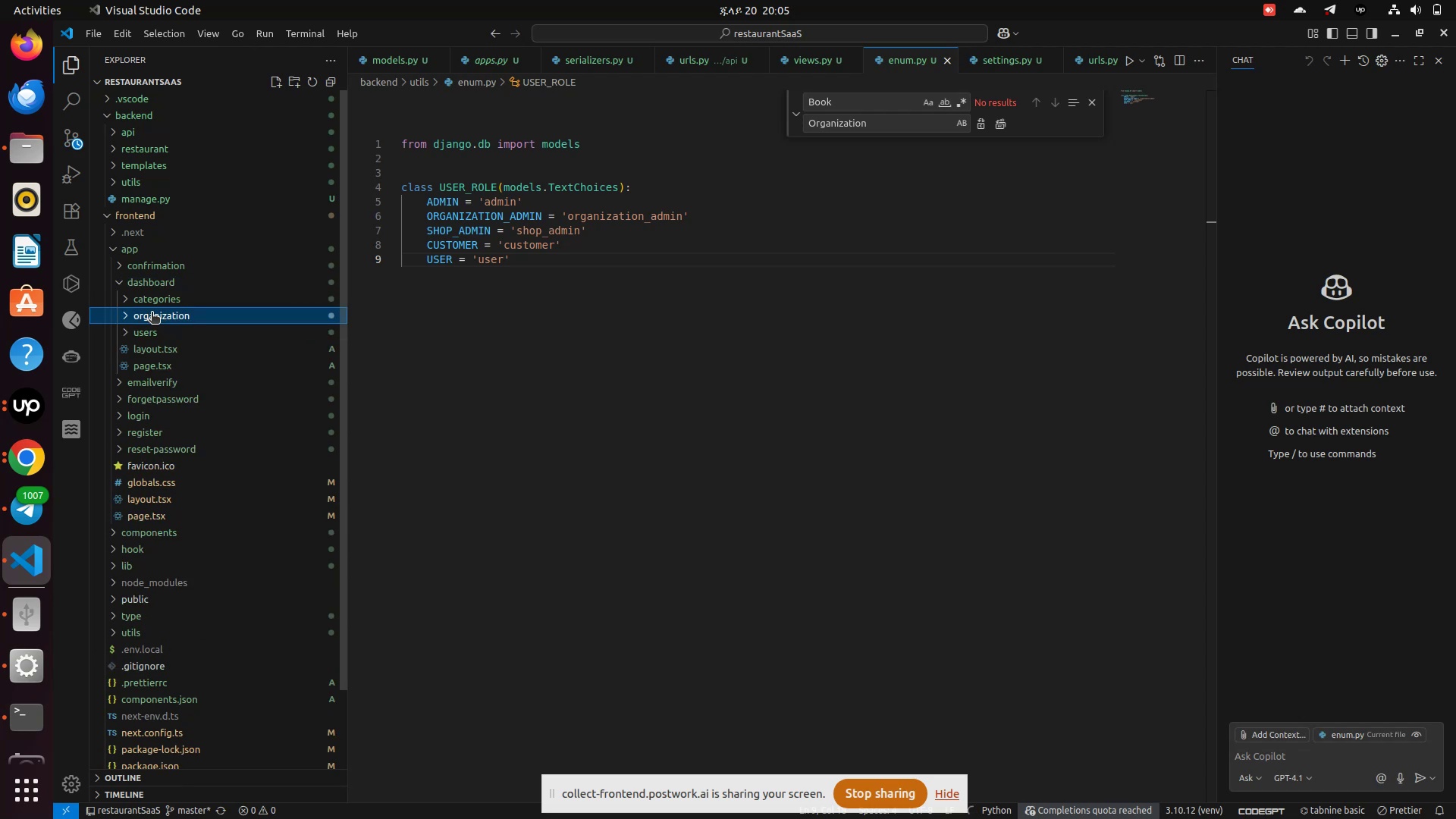 
left_click([152, 313])
 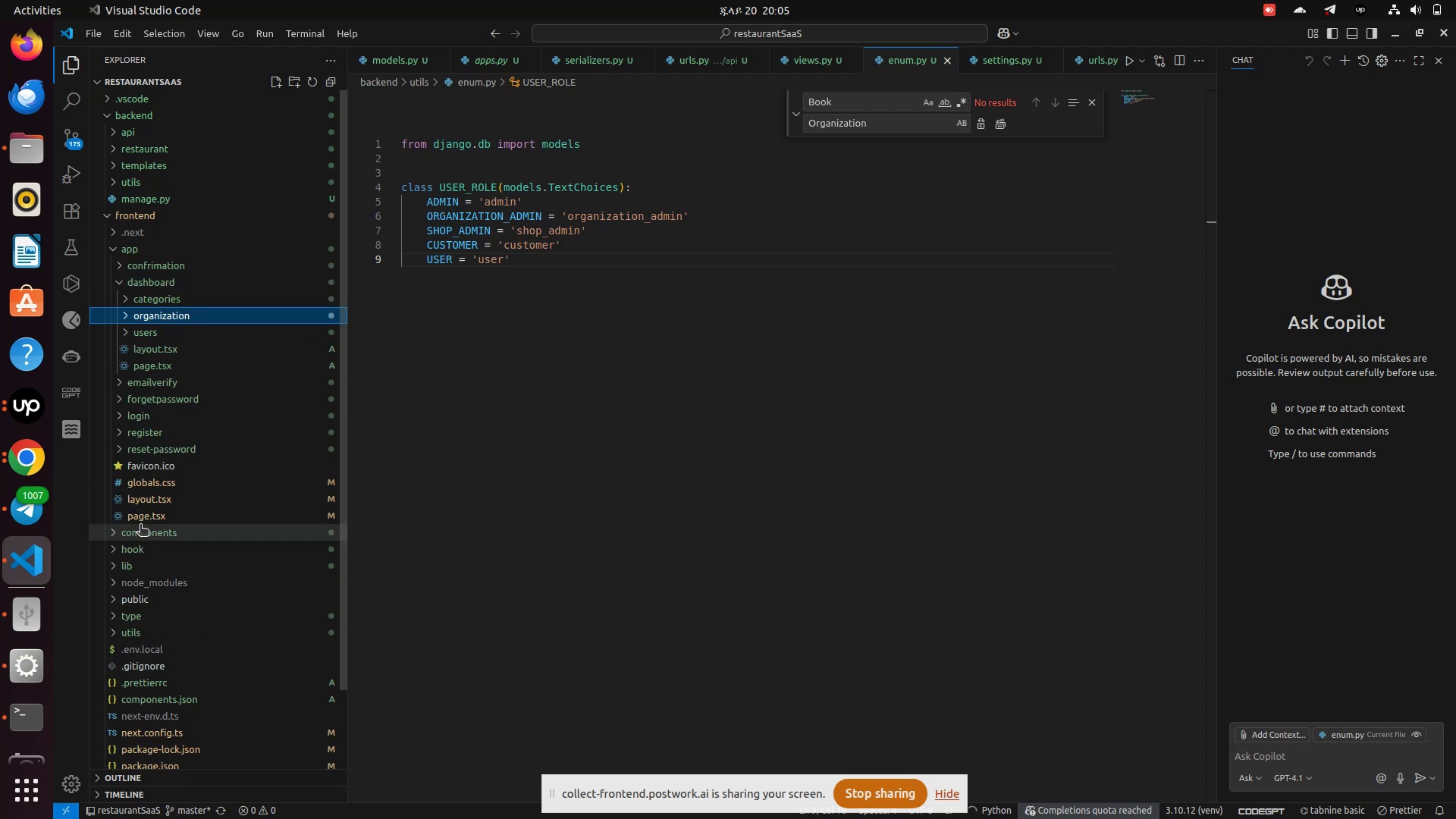 
wait(5.58)
 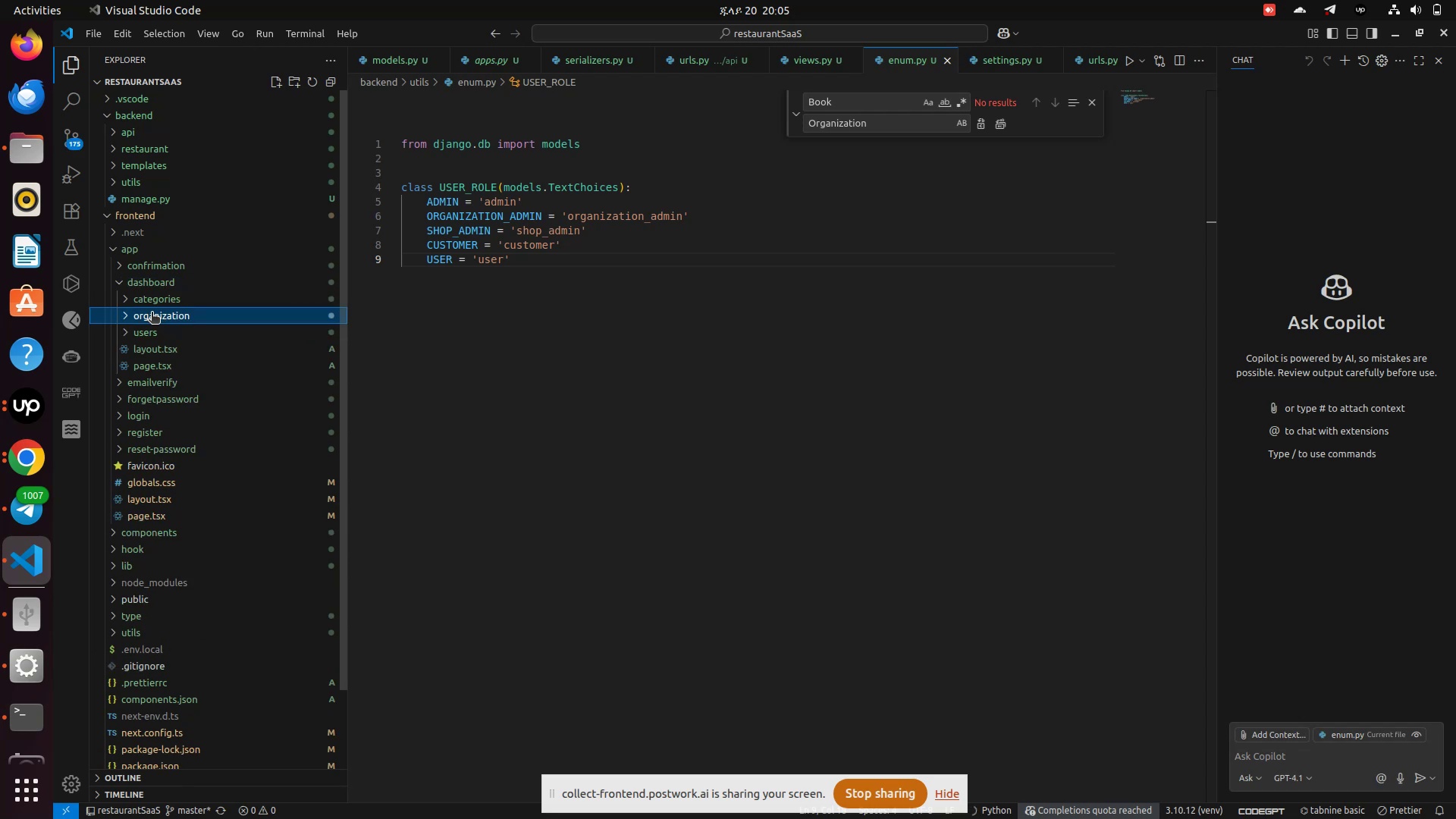 
left_click([140, 535])
 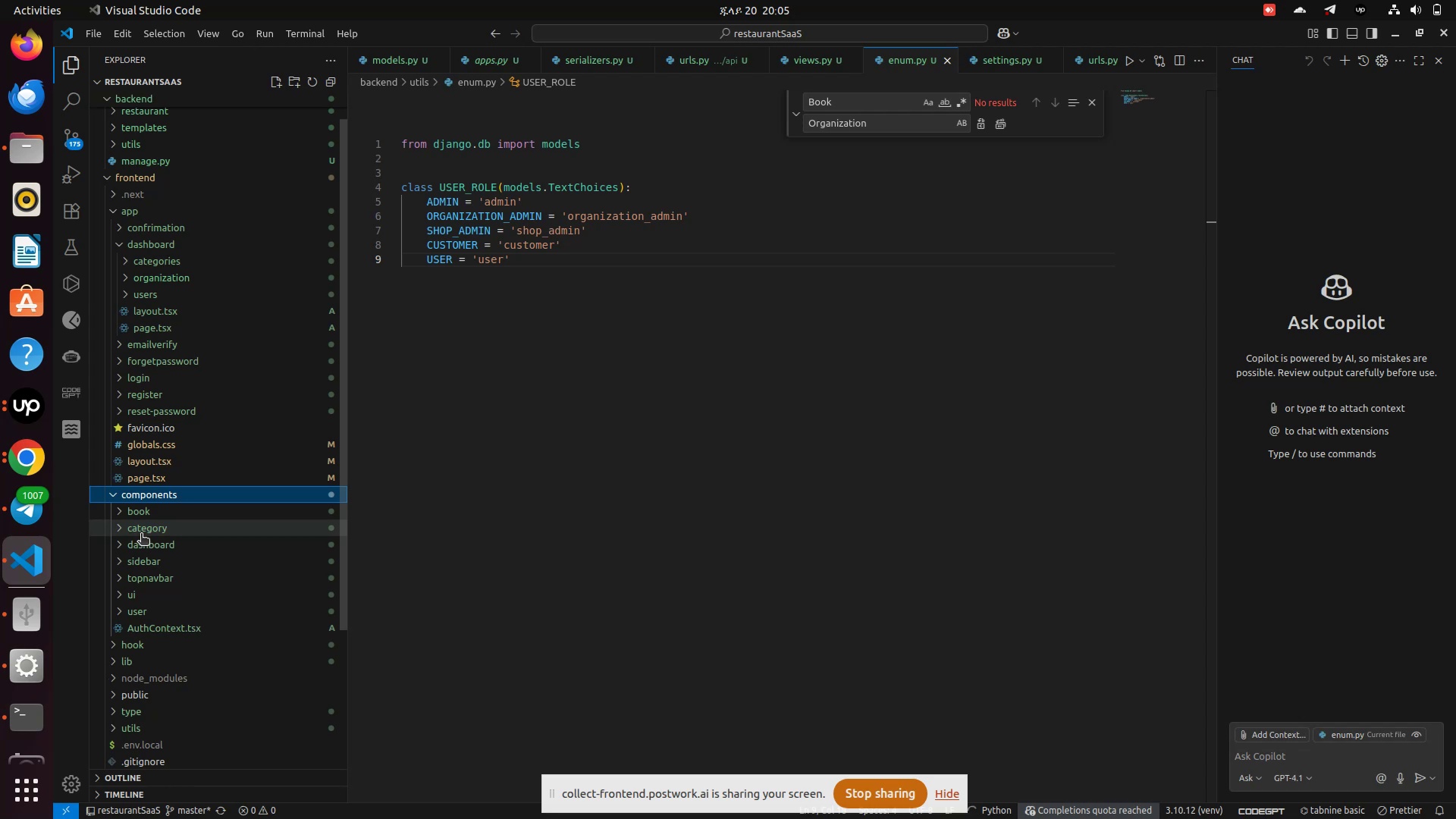 
scroll: coordinate [140, 535], scroll_direction: down, amount: 1.0
 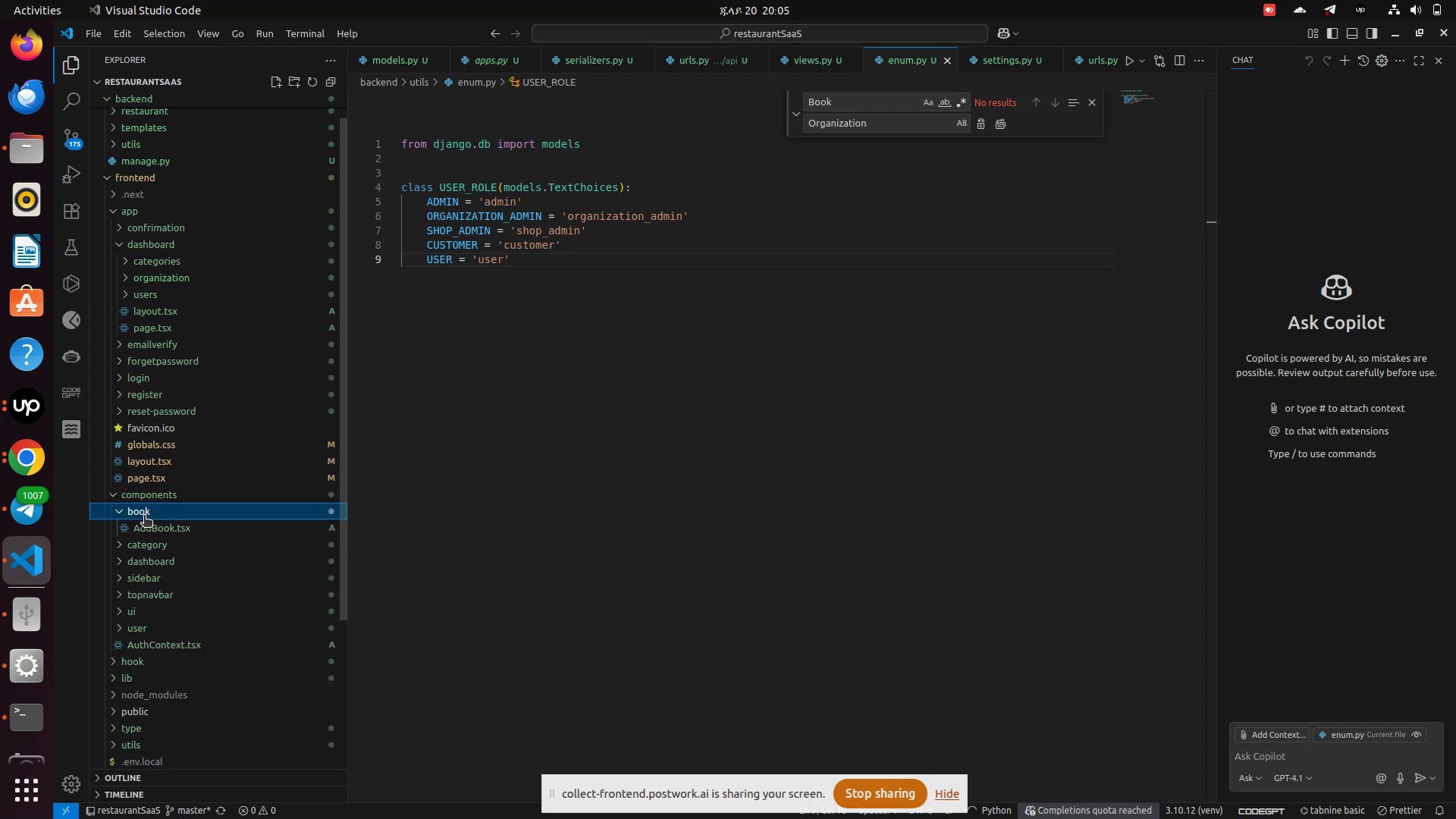 
left_click([144, 516])
 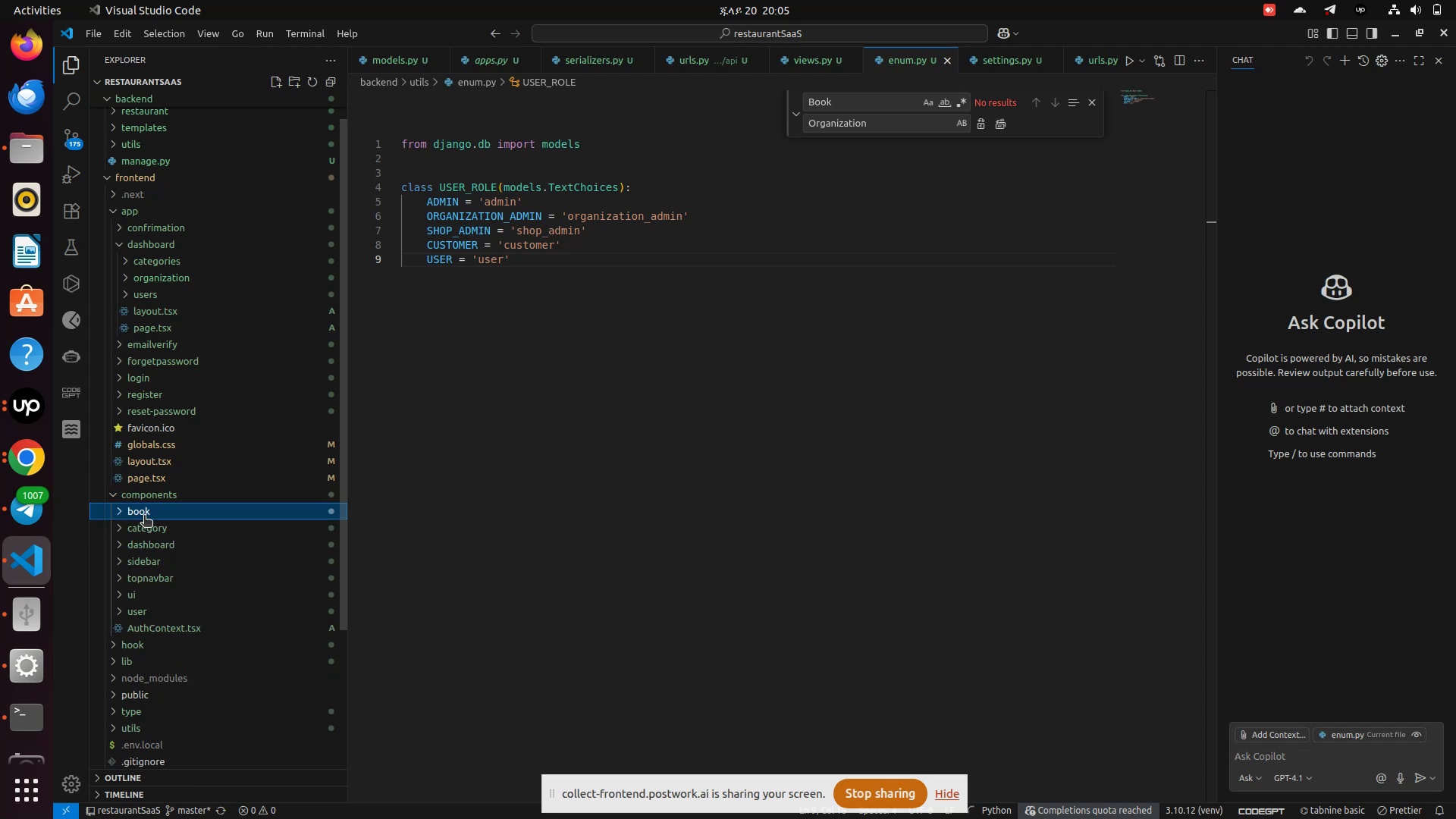 
left_click([144, 516])
 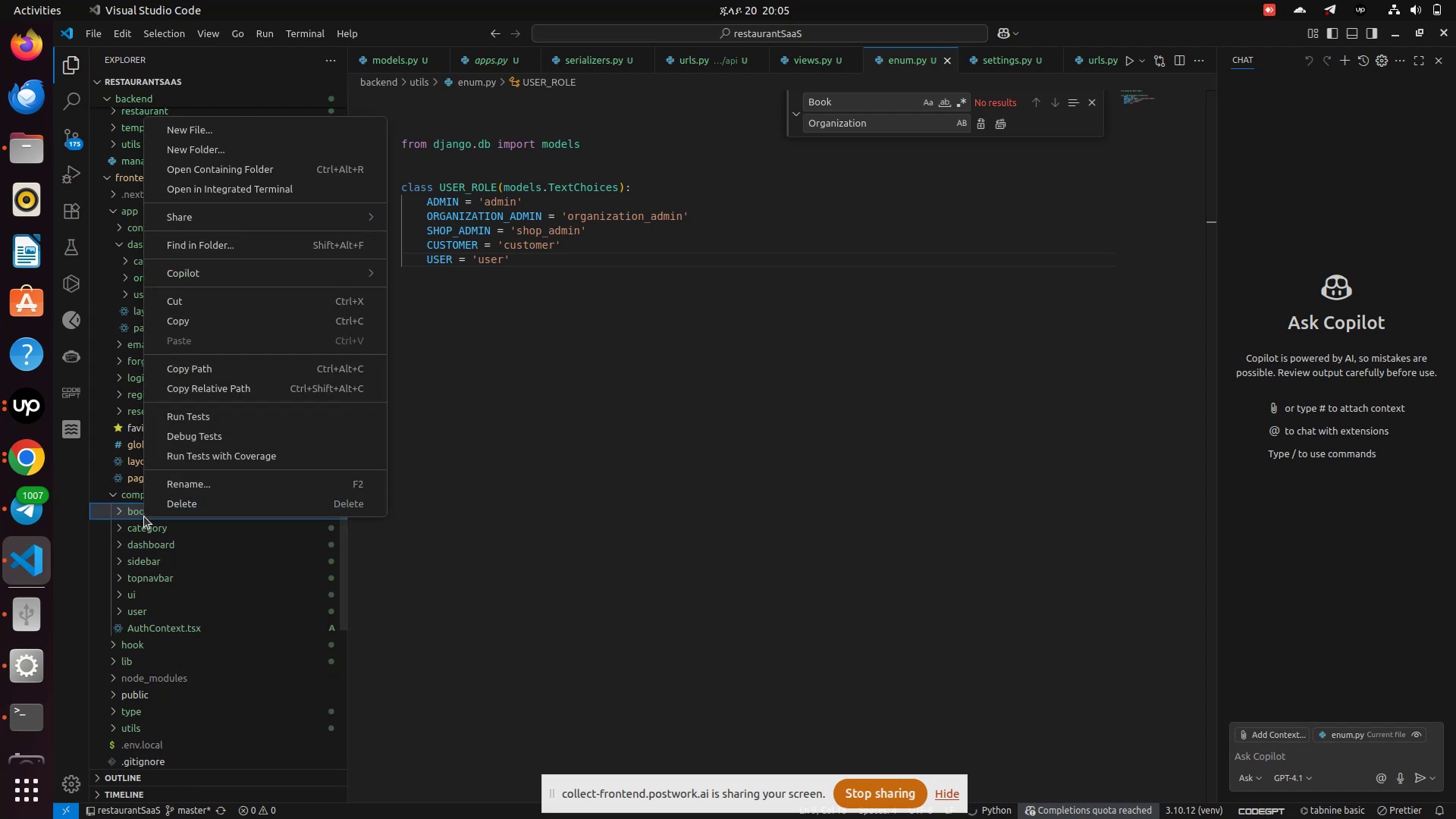 
right_click([144, 516])
 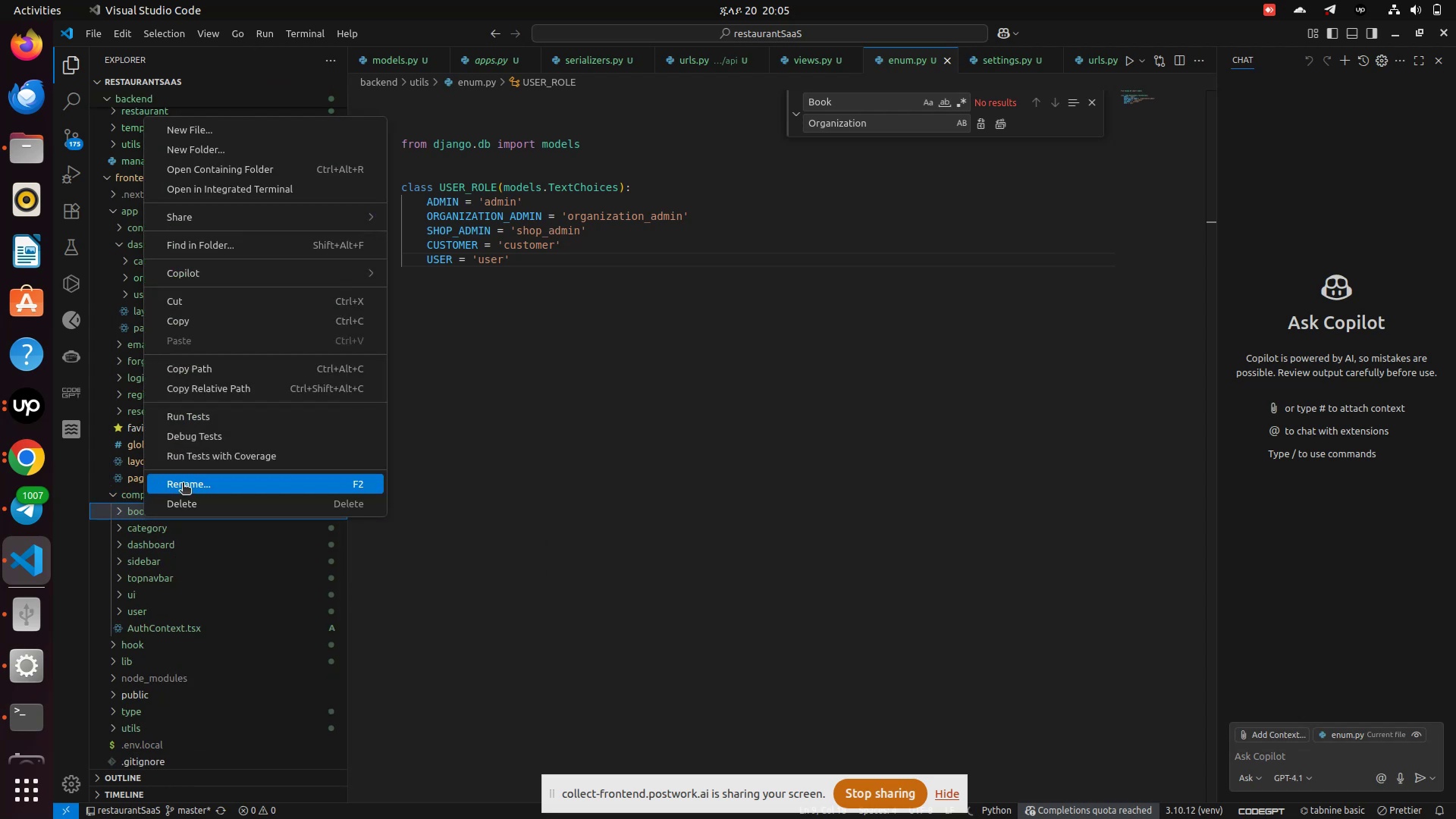 
left_click([183, 484])
 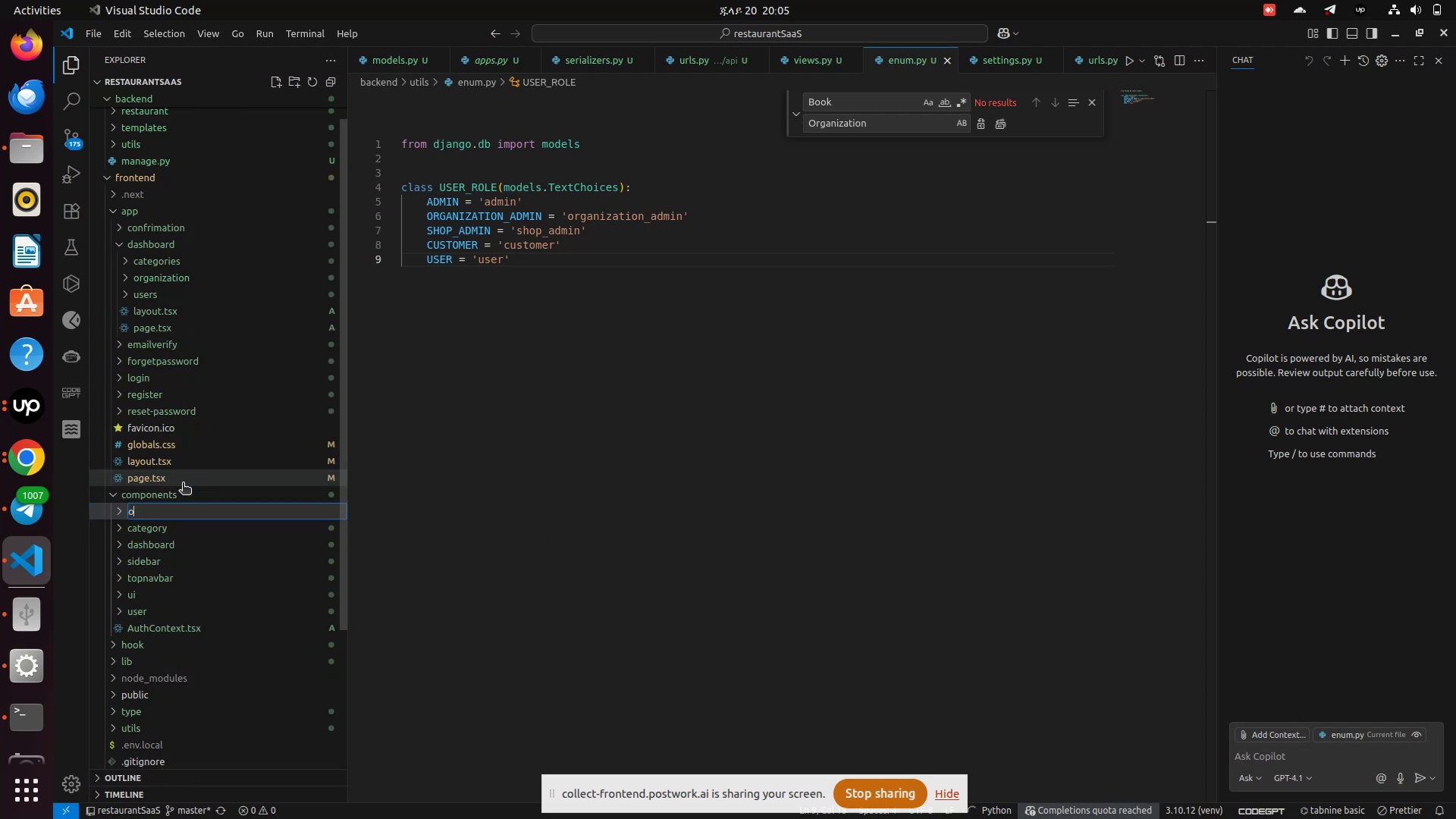 
type(organizations)
 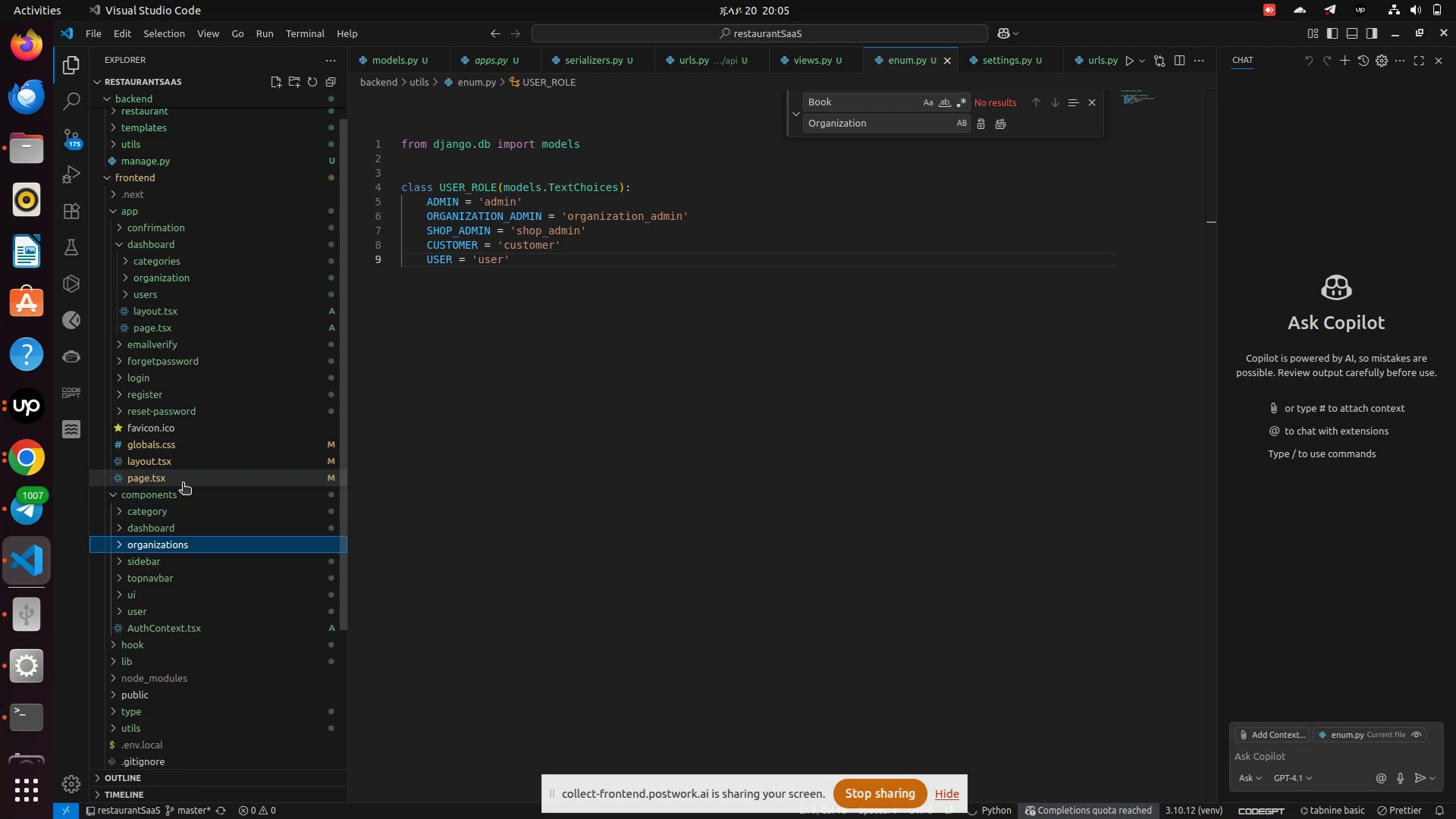 
key(Enter)
 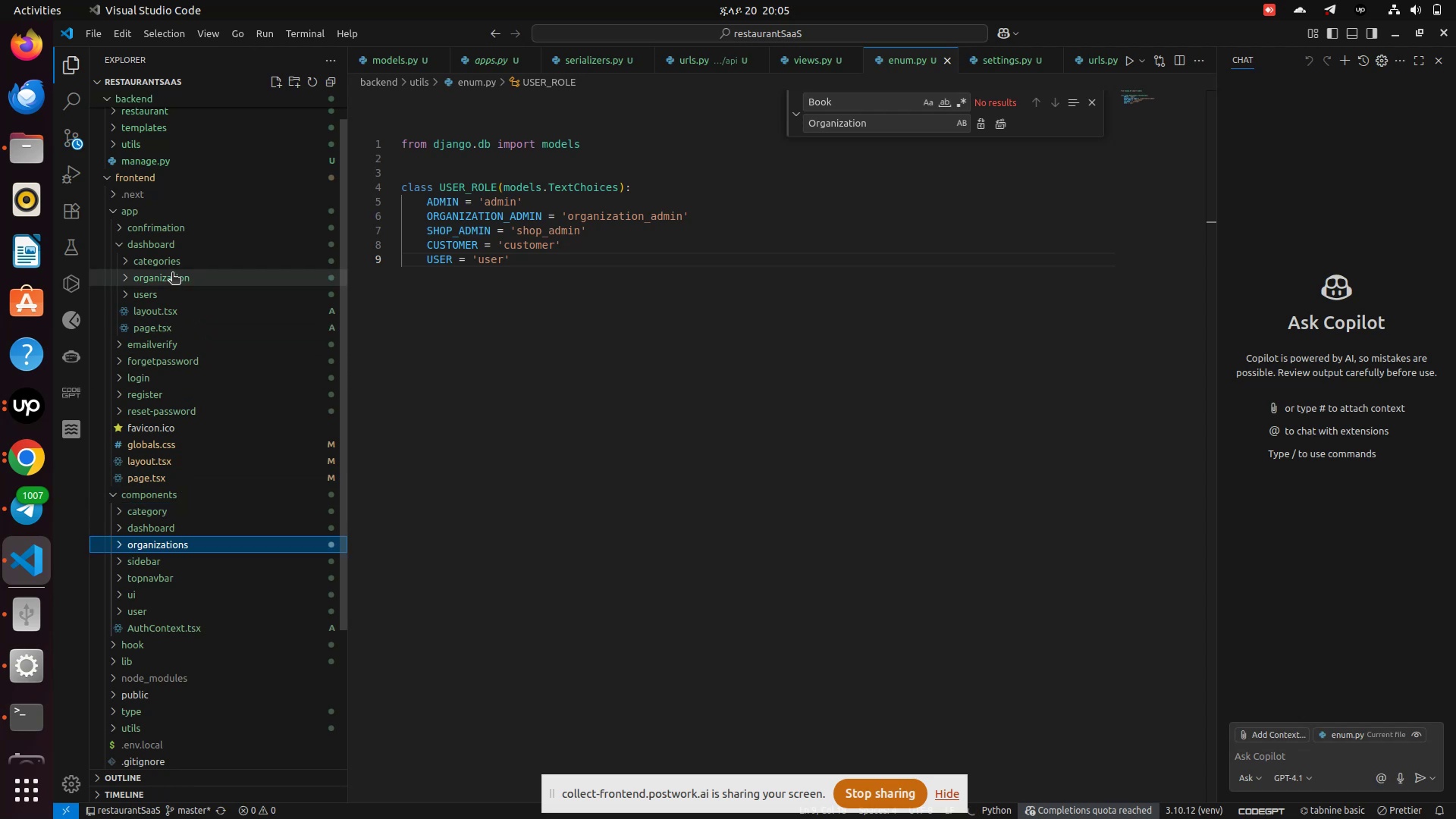 
left_click([172, 274])
 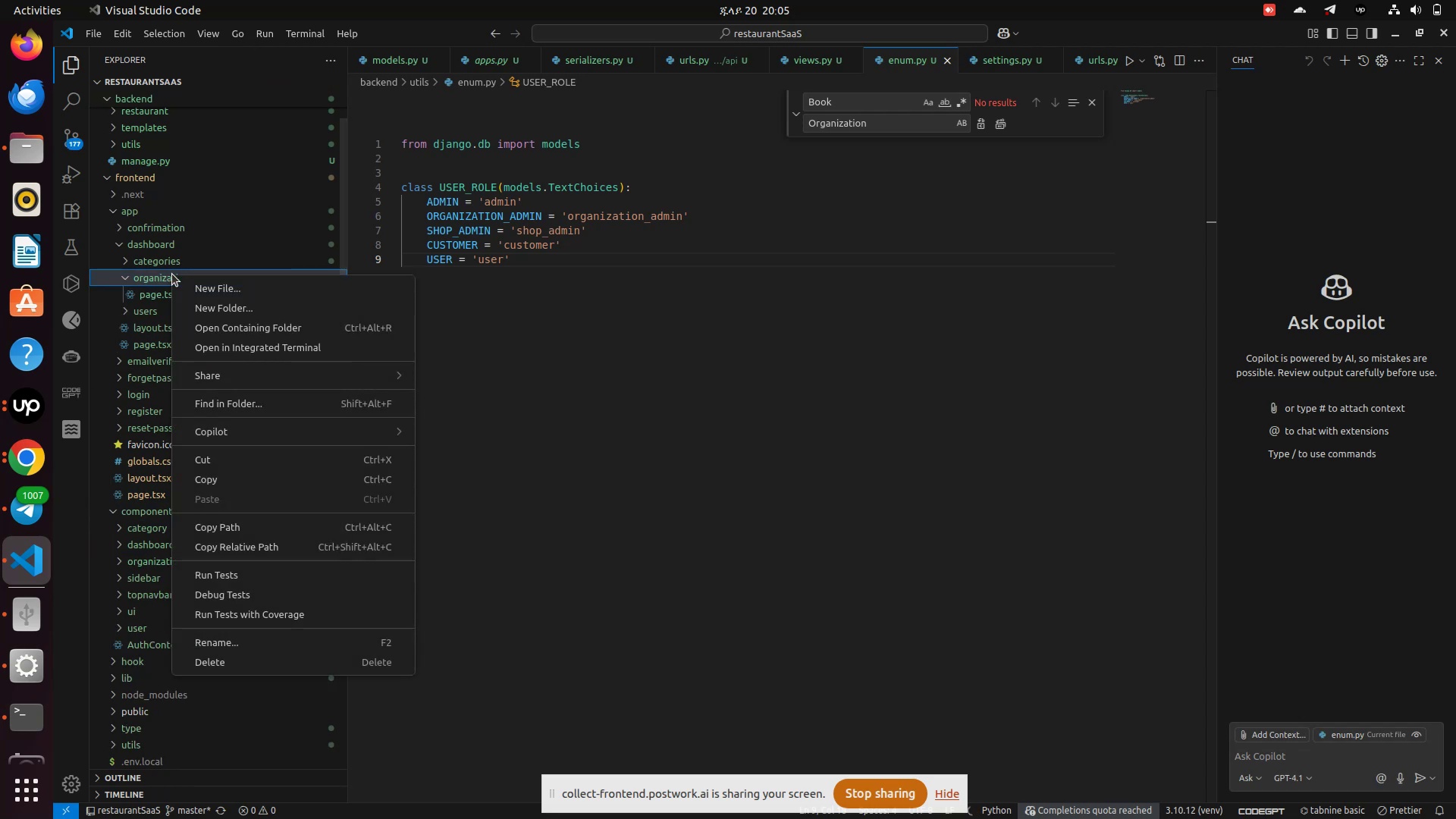 
right_click([172, 274])
 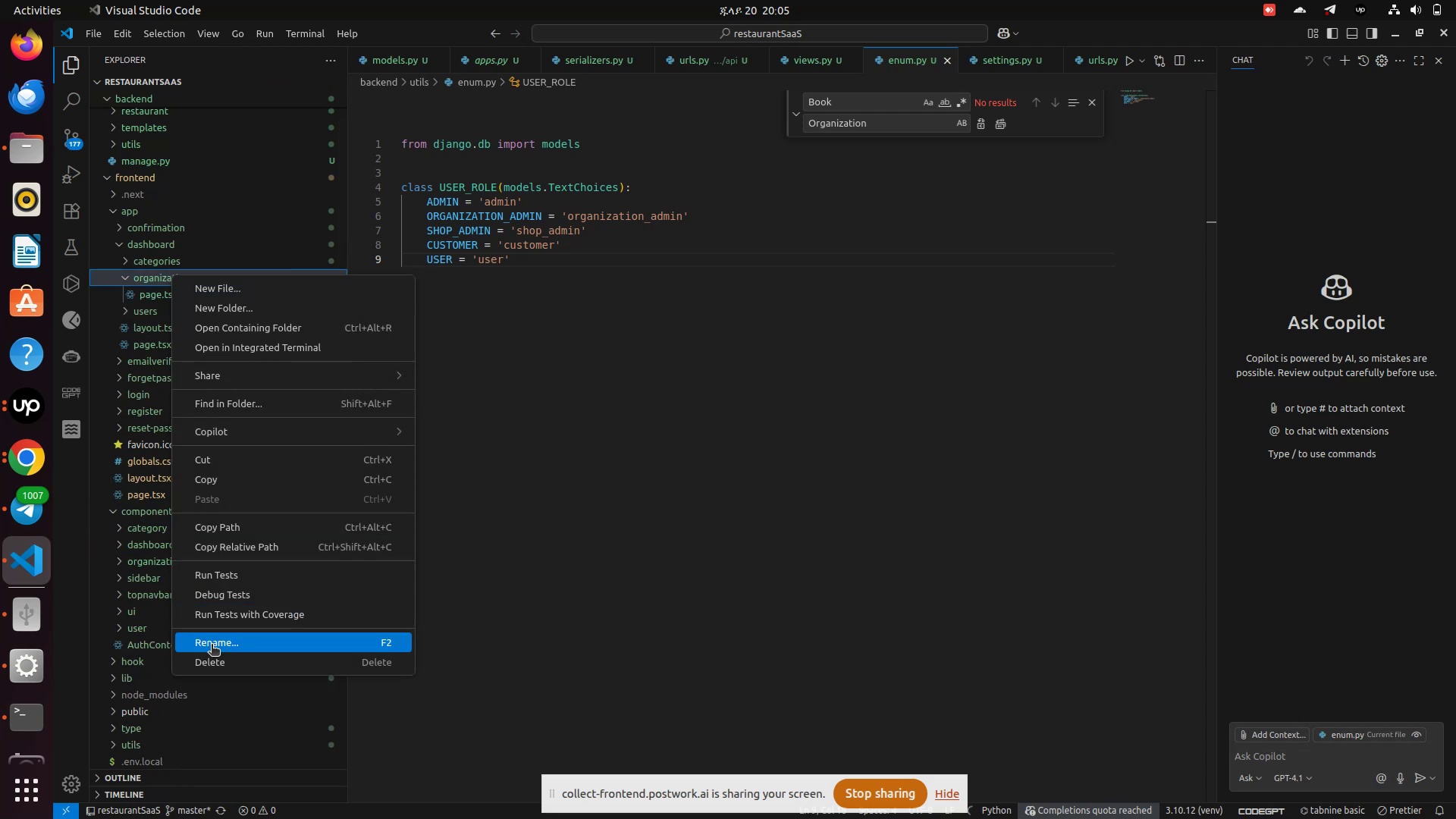 
left_click([212, 645])
 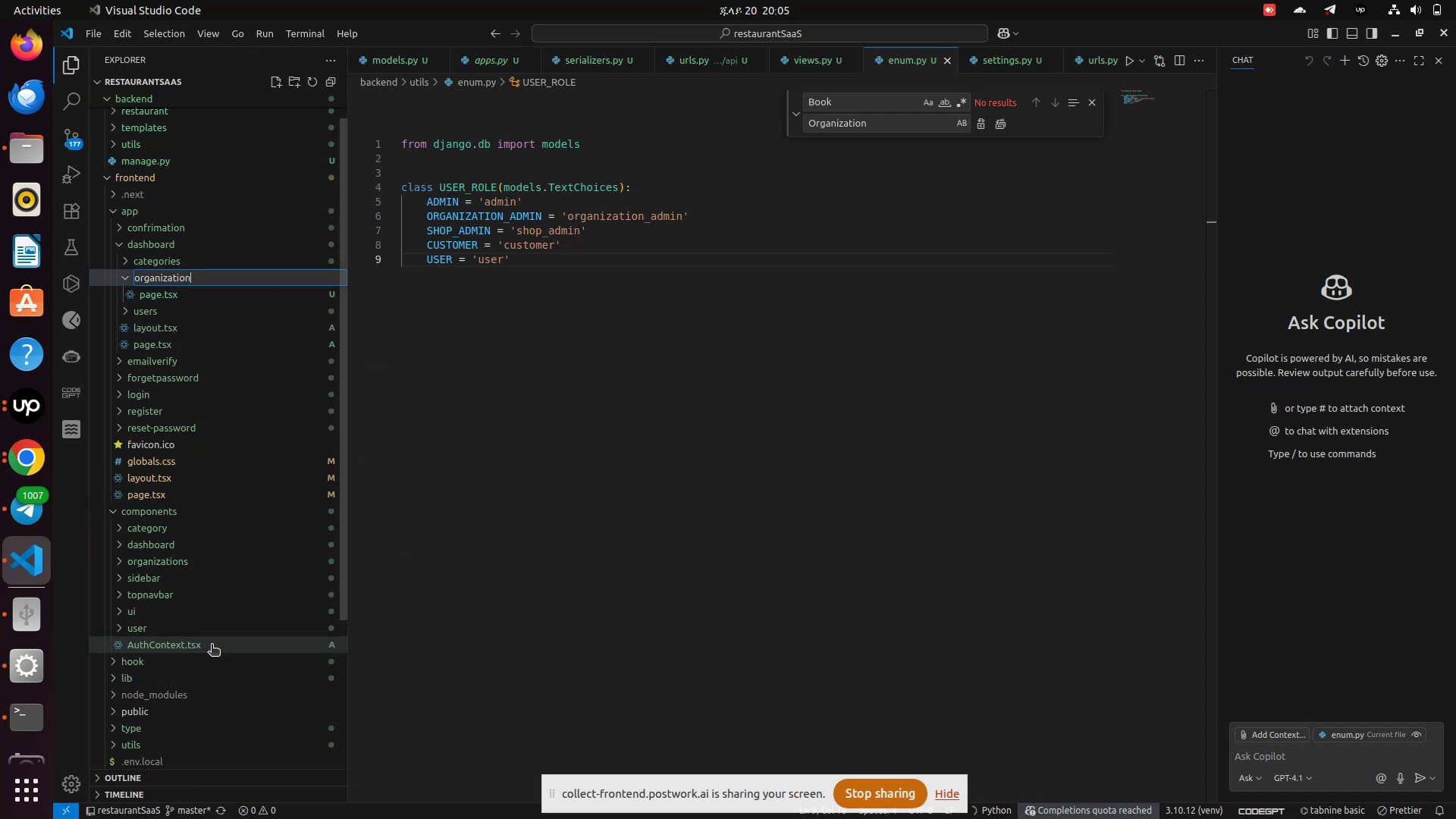 
key(ArrowRight)
 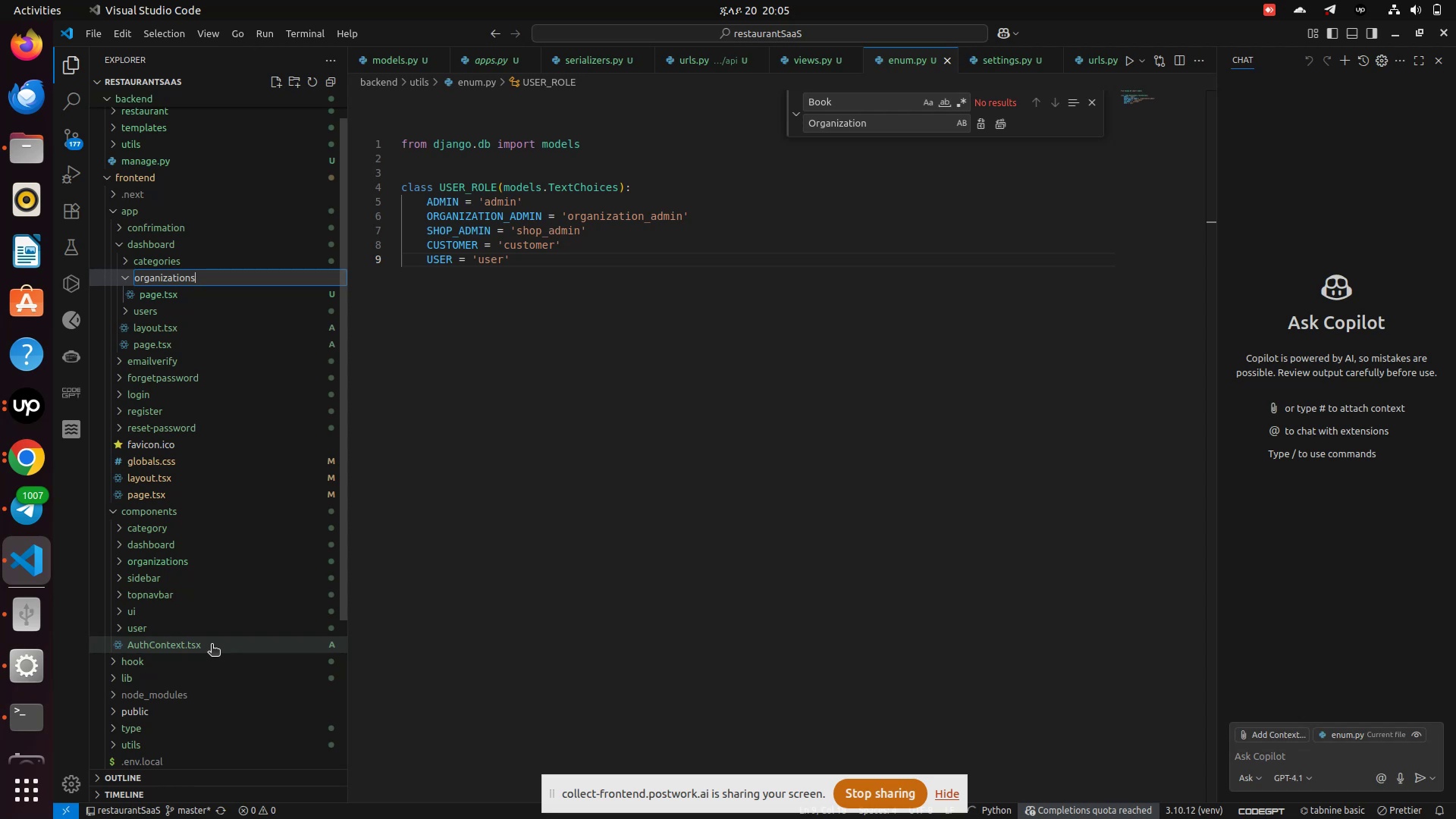 
key(S)
 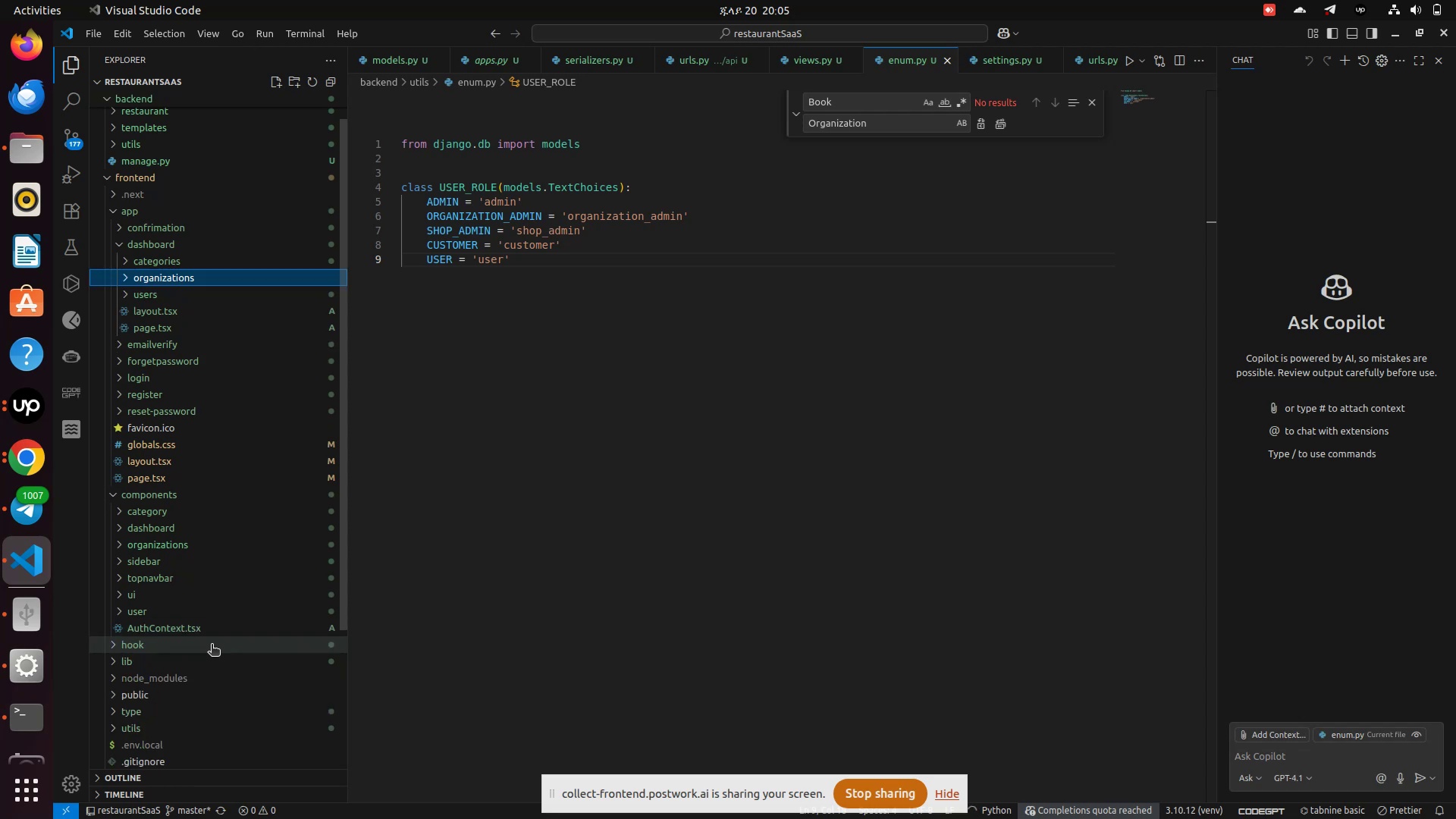 
key(Enter)
 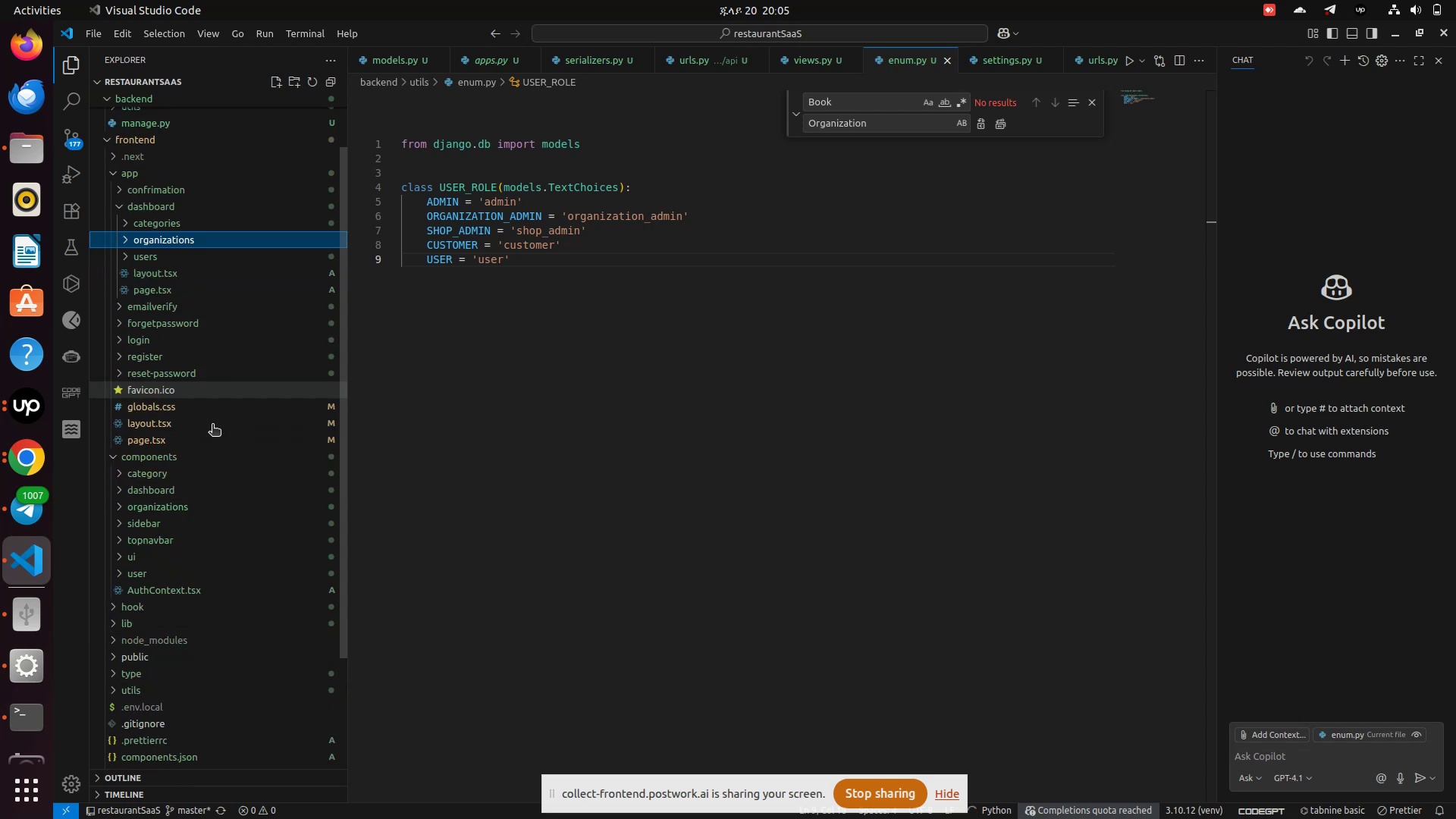 
scroll: coordinate [212, 425], scroll_direction: down, amount: 1.0
 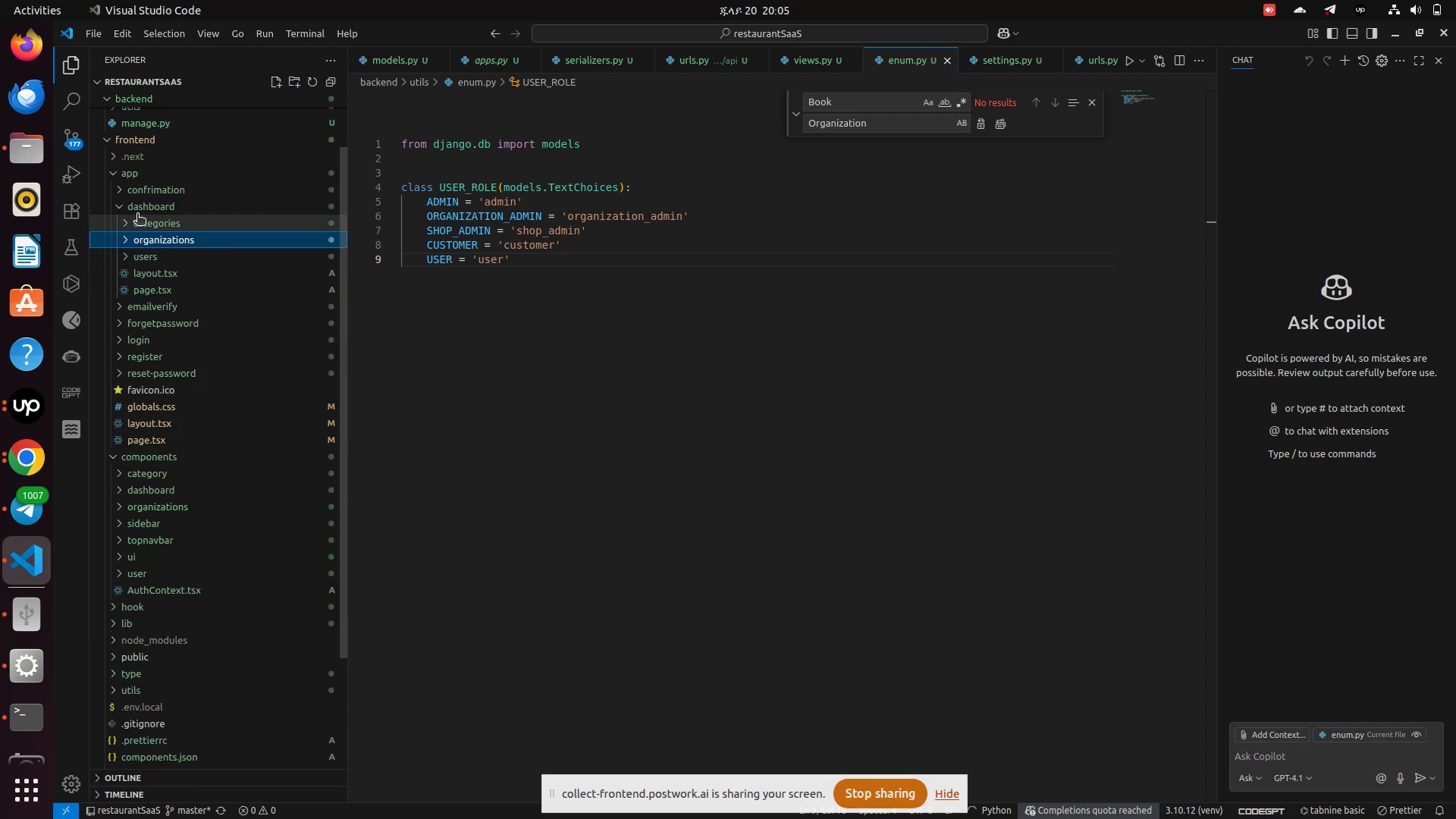 
mouse_move([133, 232])
 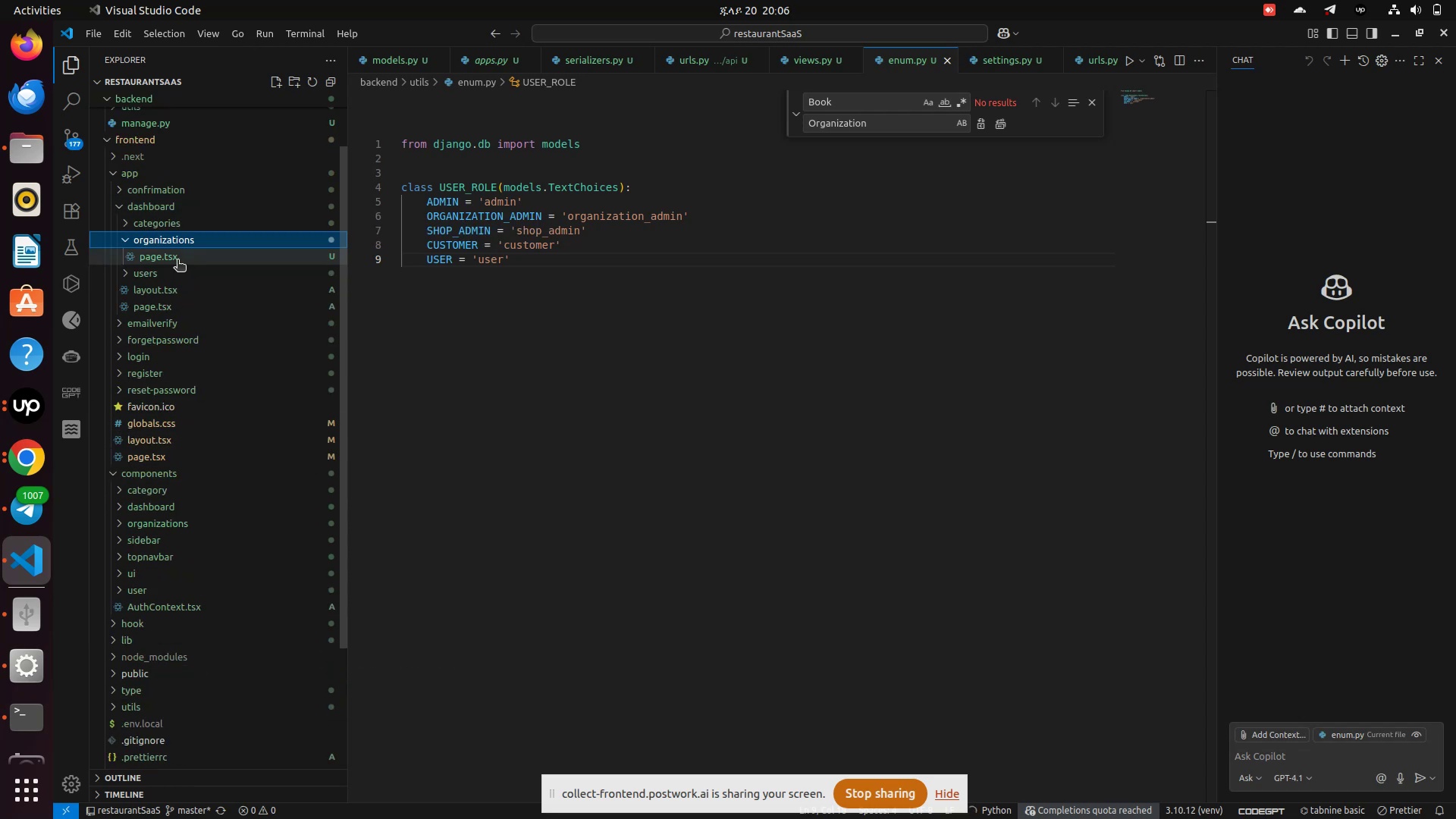 
left_click([130, 241])
 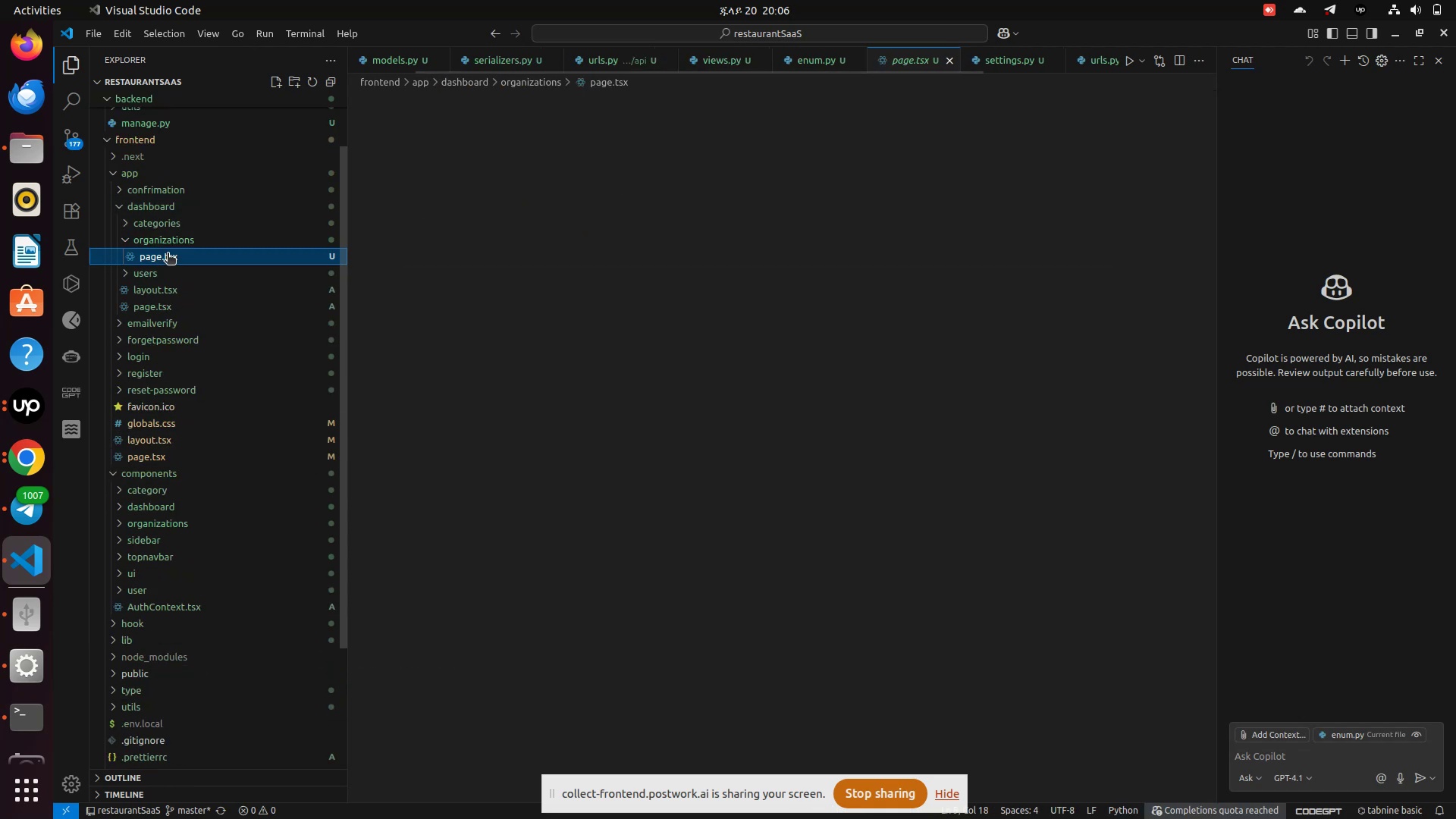 
left_click([168, 254])
 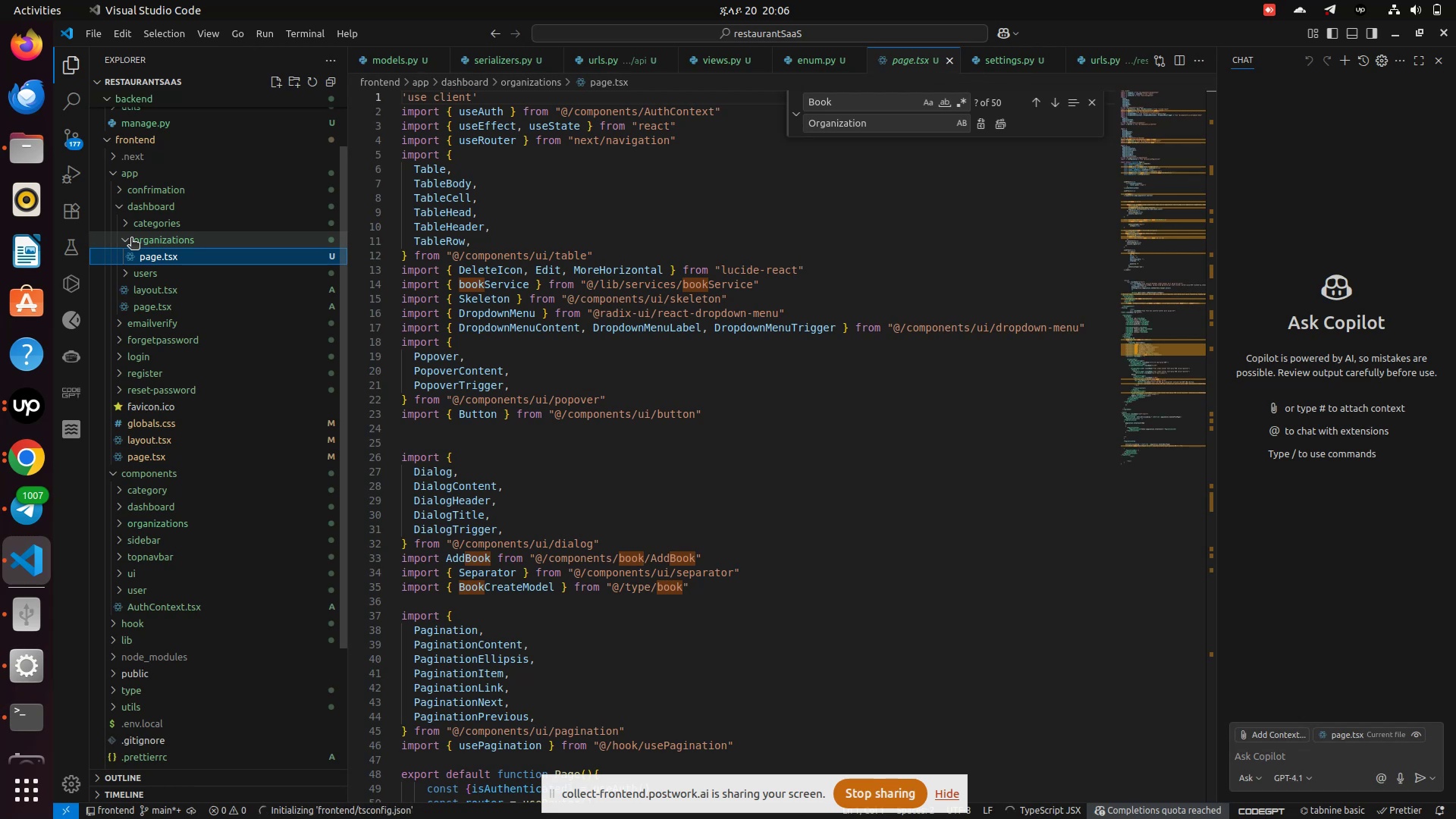 
left_click([131, 239])
 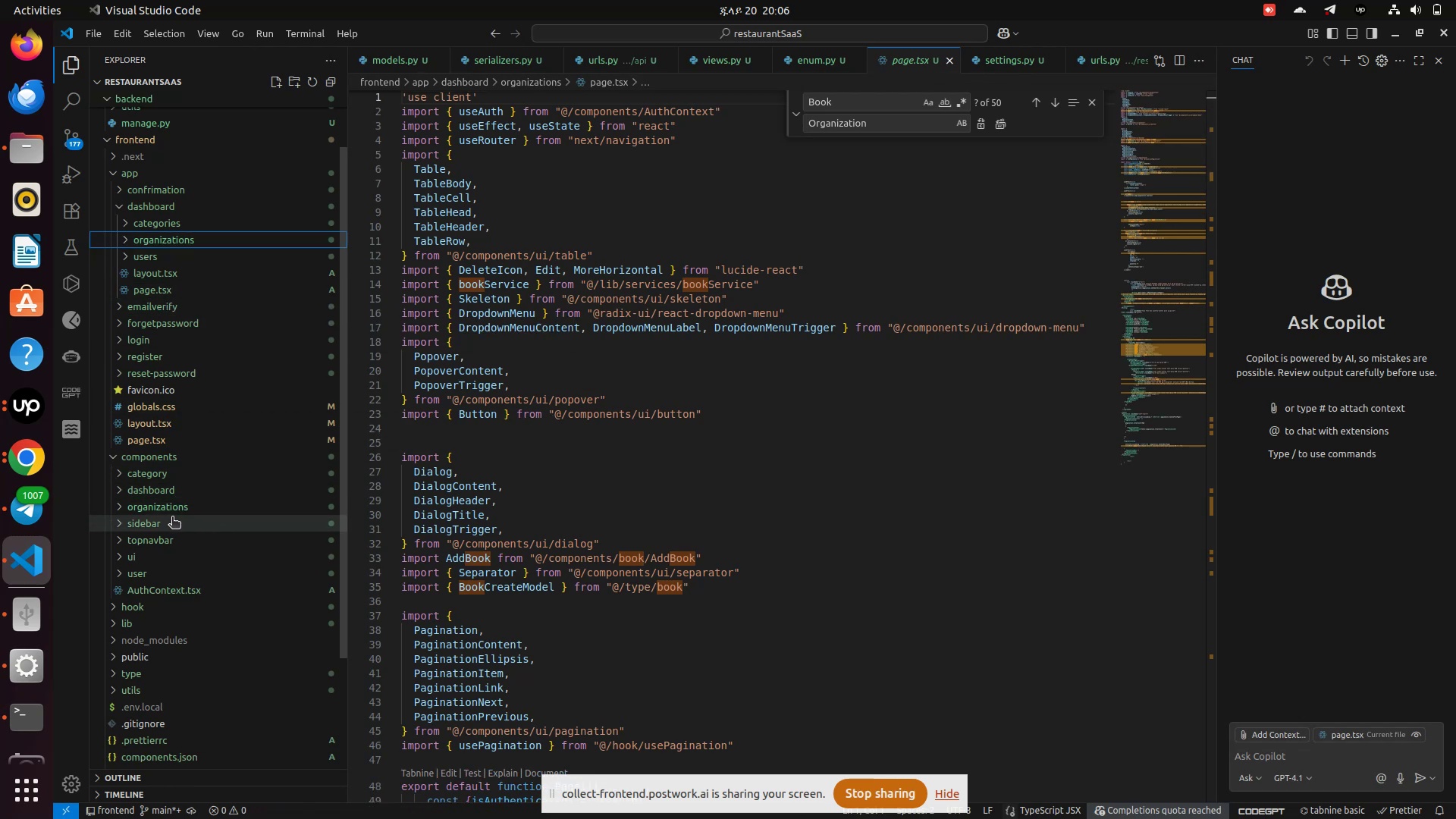 
wait(5.82)
 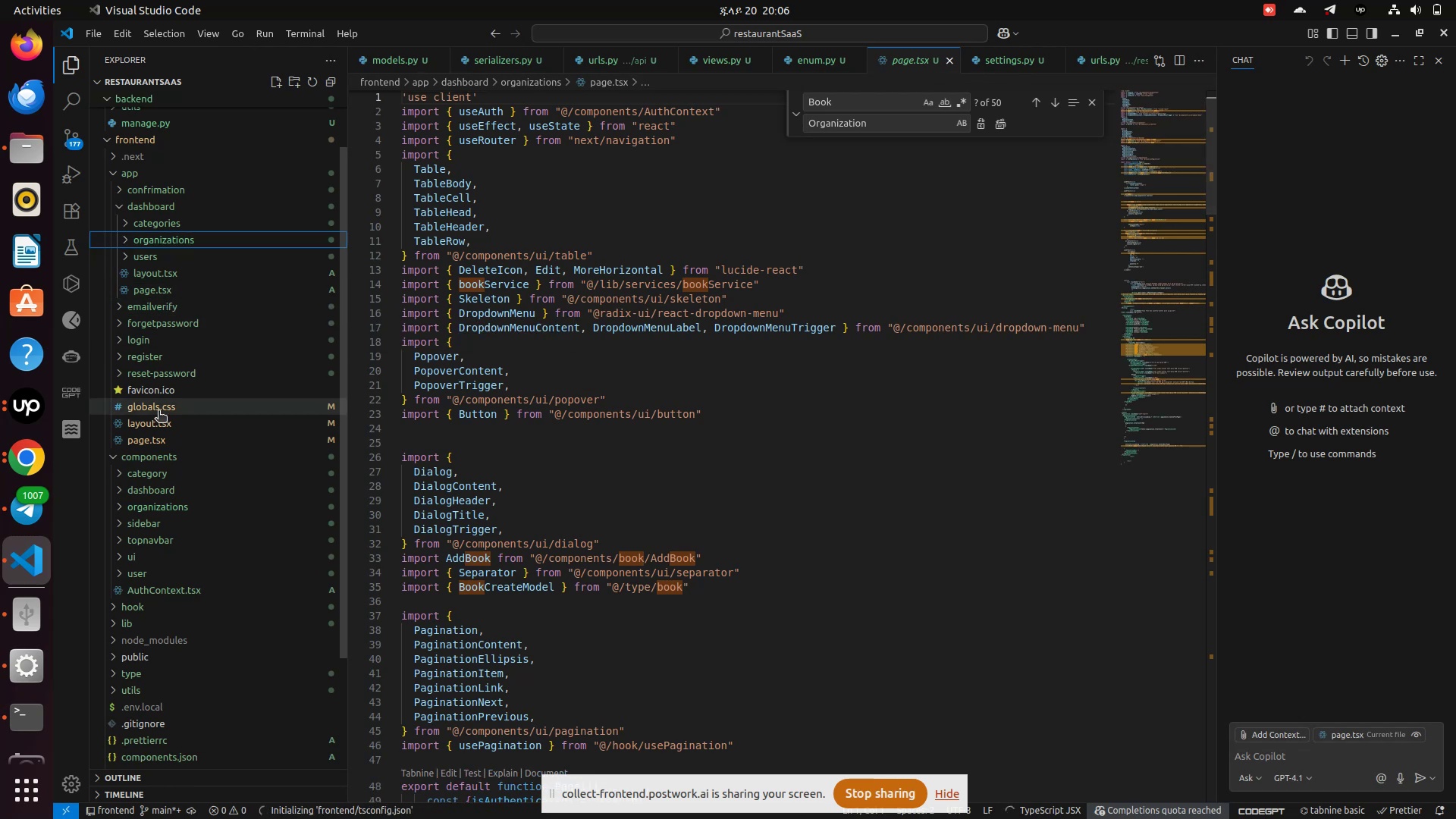 
left_click([170, 503])
 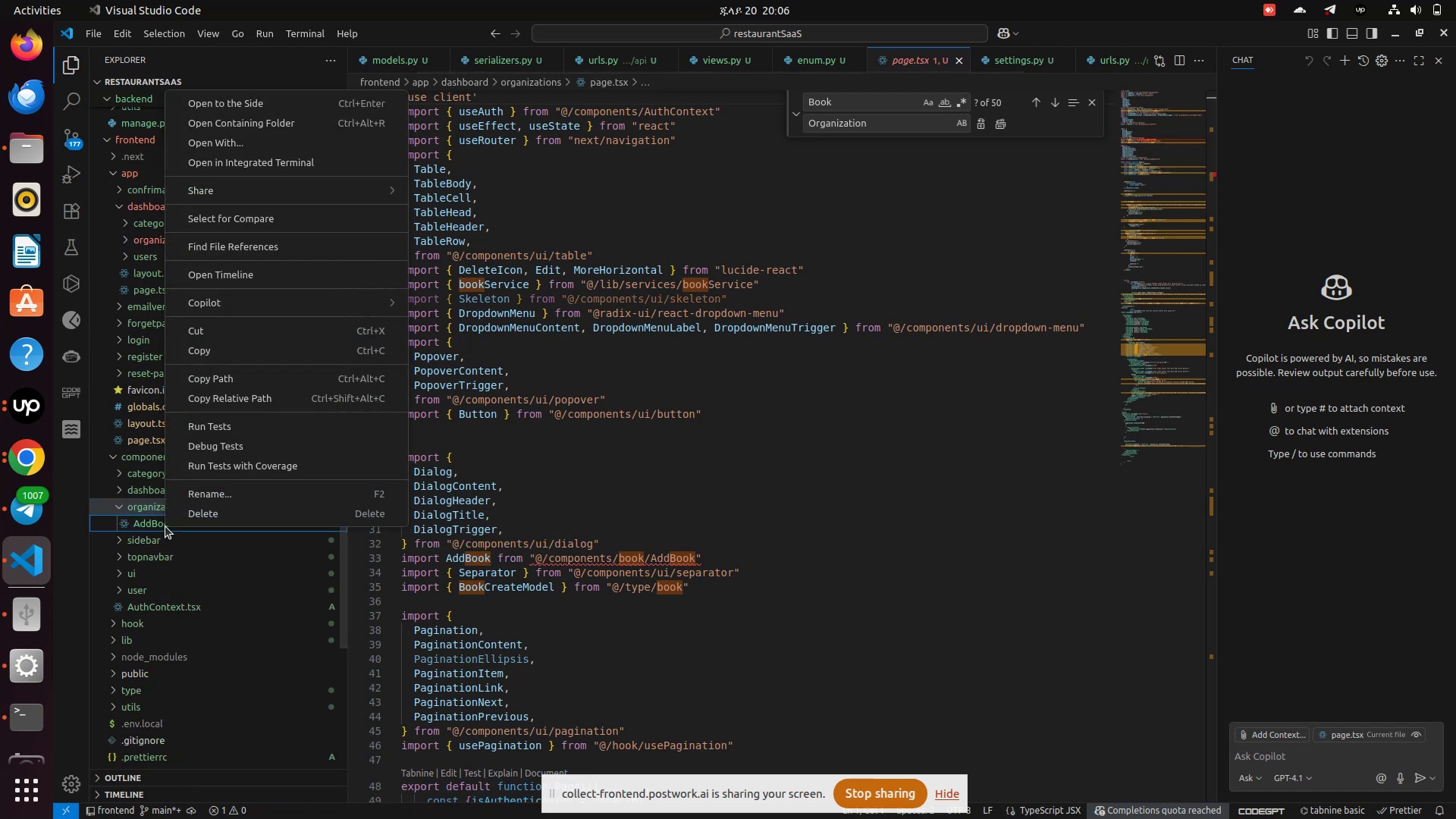 
right_click([165, 526])
 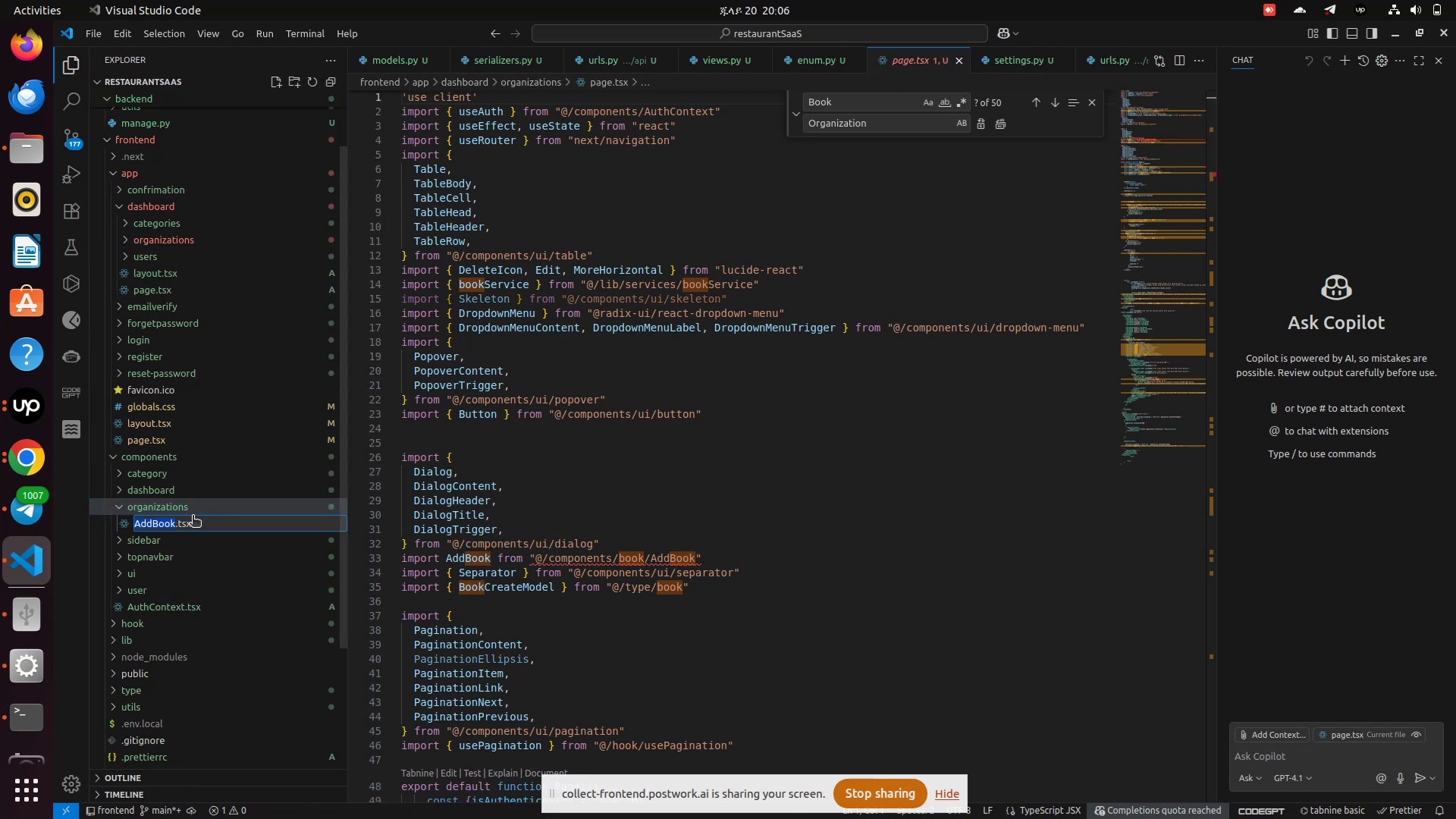 
left_click([224, 502])
 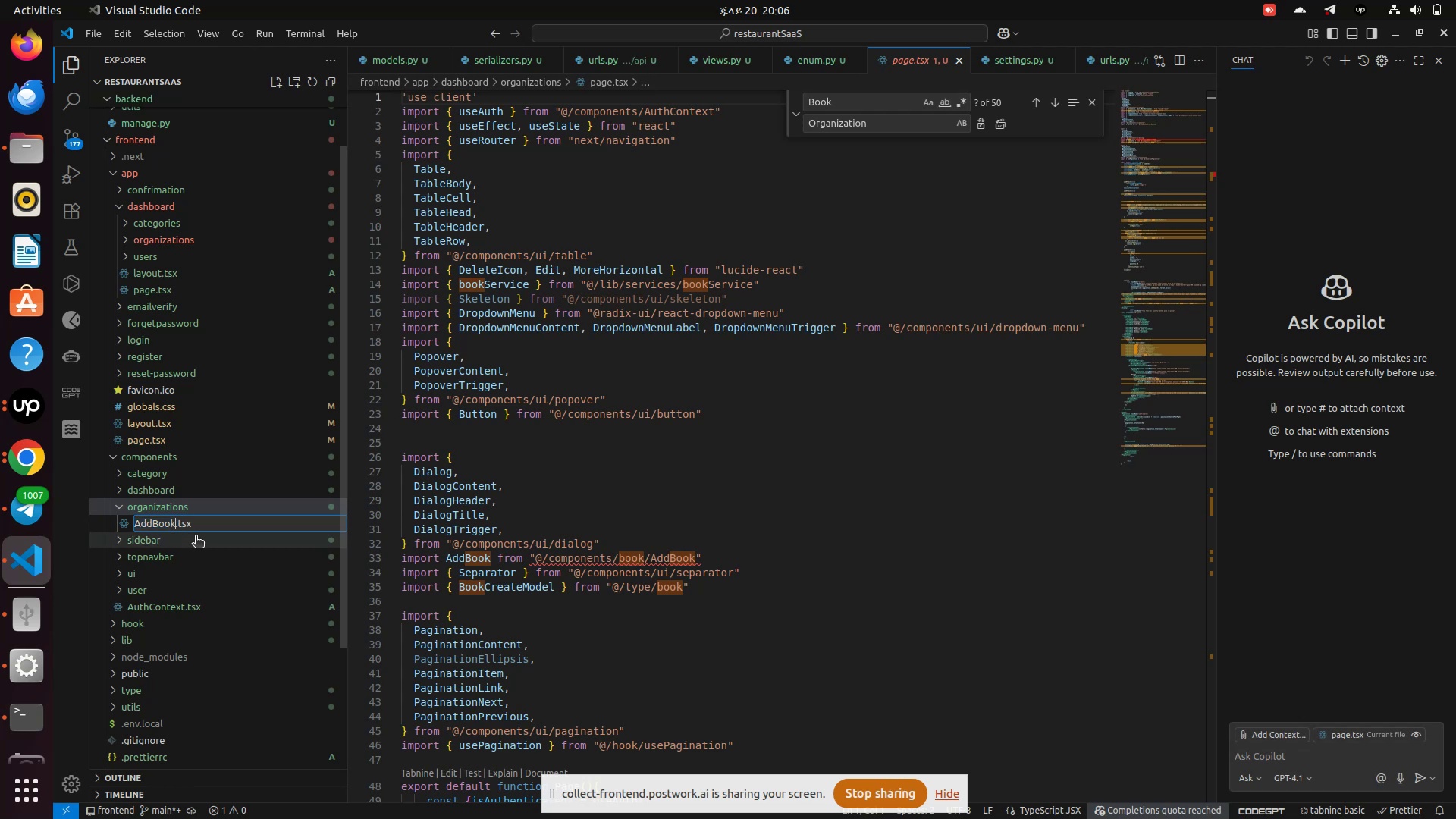 
left_click([174, 528])
 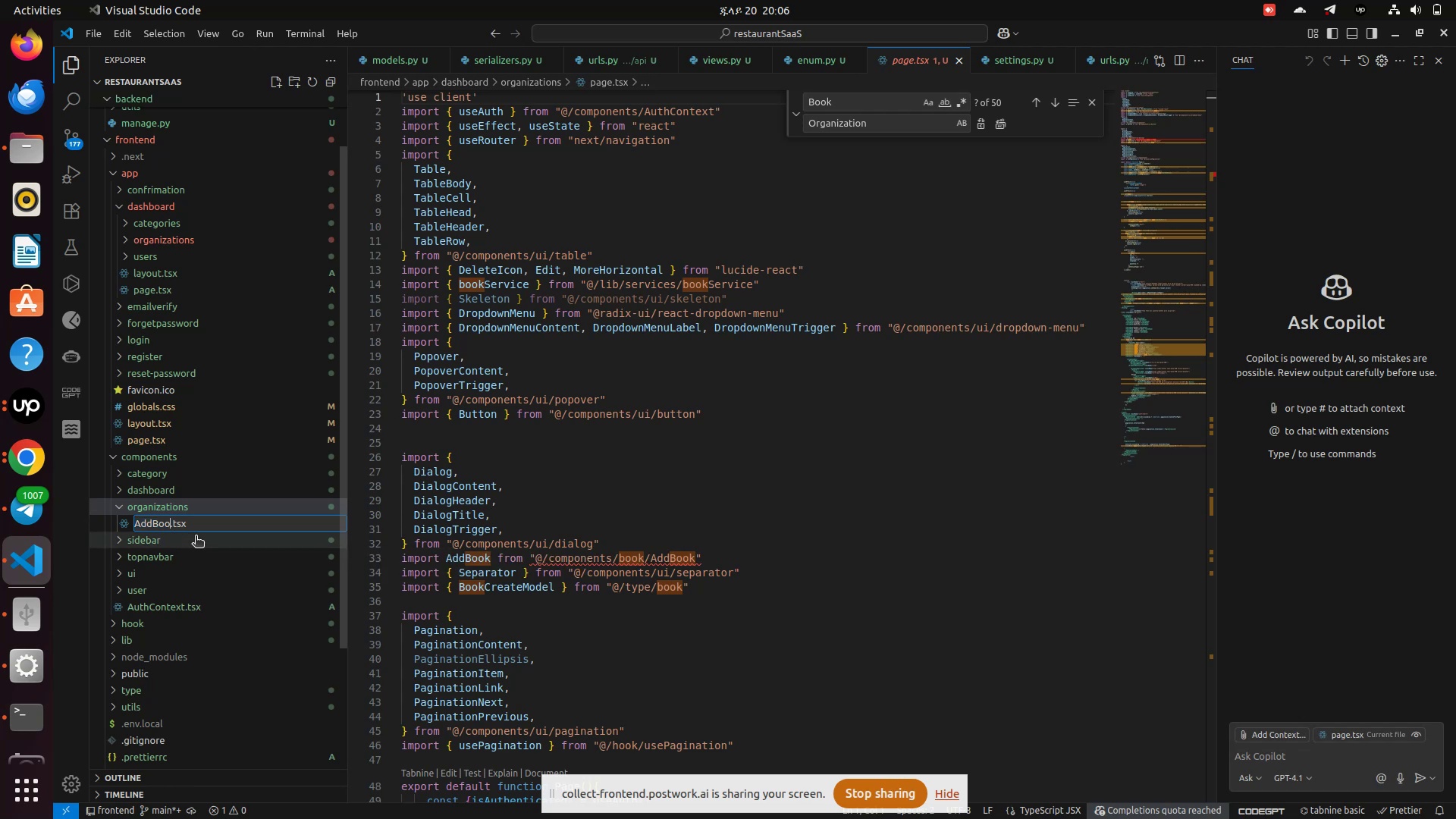 
key(Backspace)
key(Backspace)
key(Backspace)
key(Backspace)
key(Backspace)
key(Backspace)
key(Backspace)
type(OrganizationForm)
 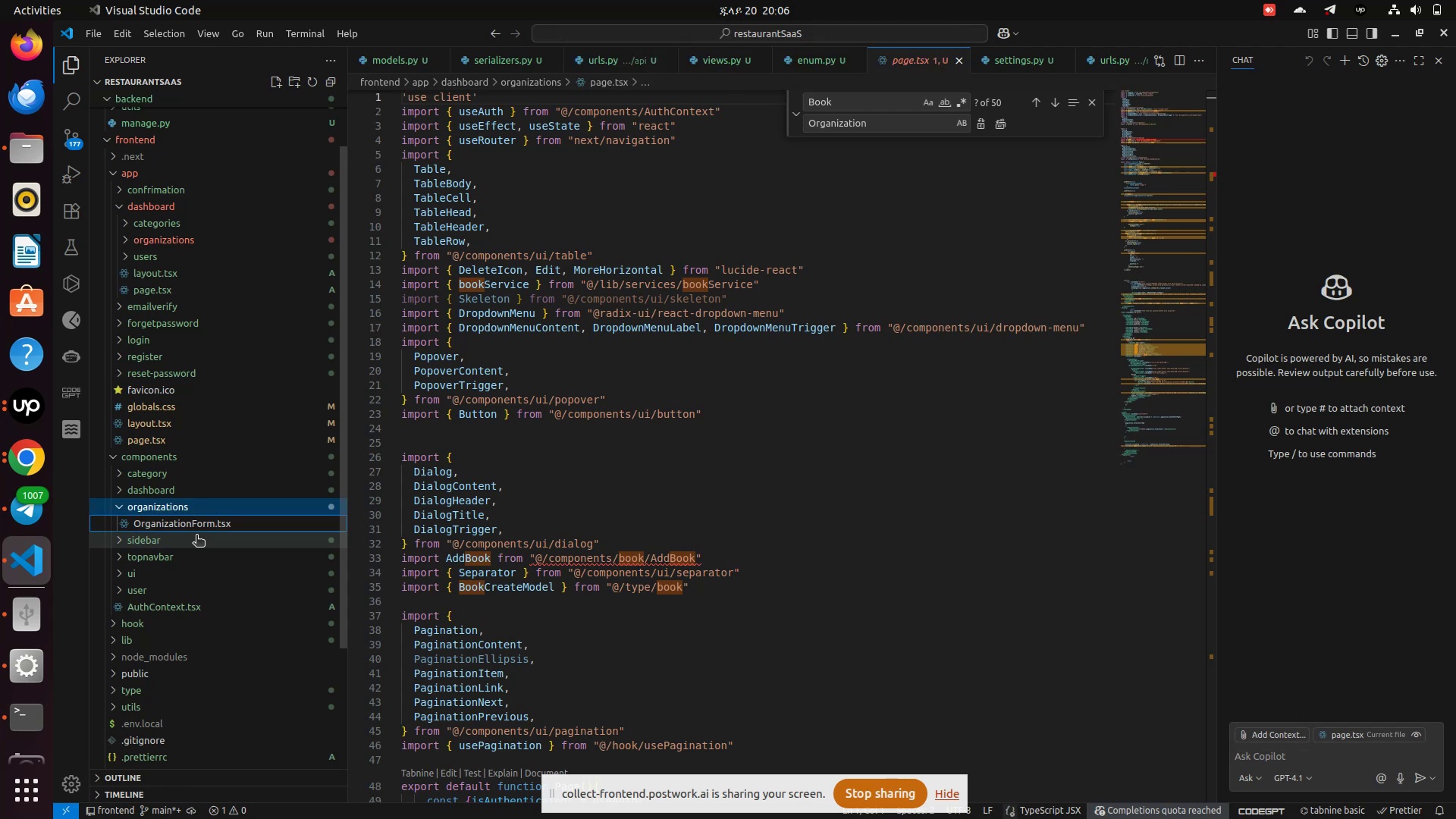 
key(Enter)
 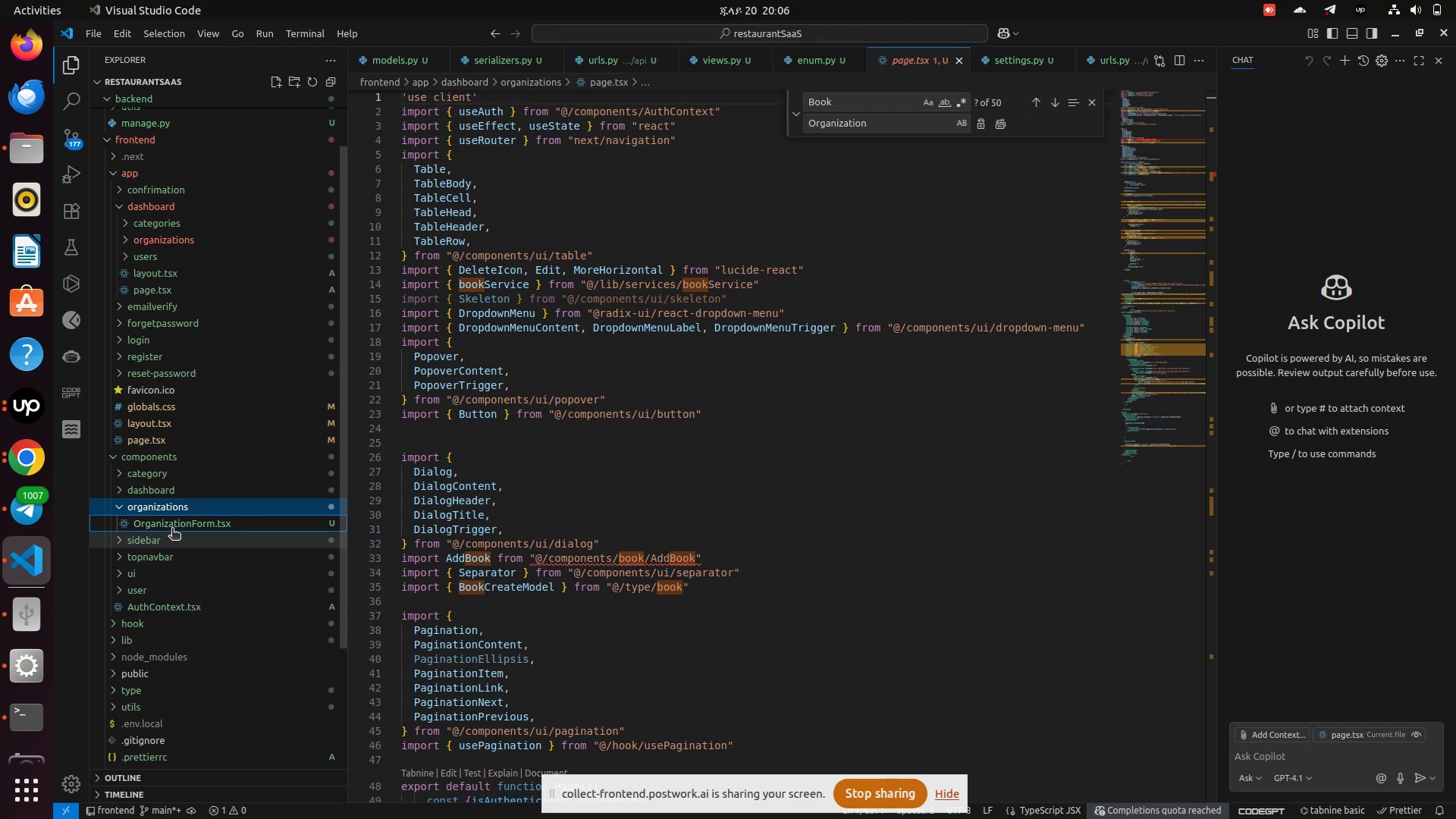 
left_click([174, 529])
 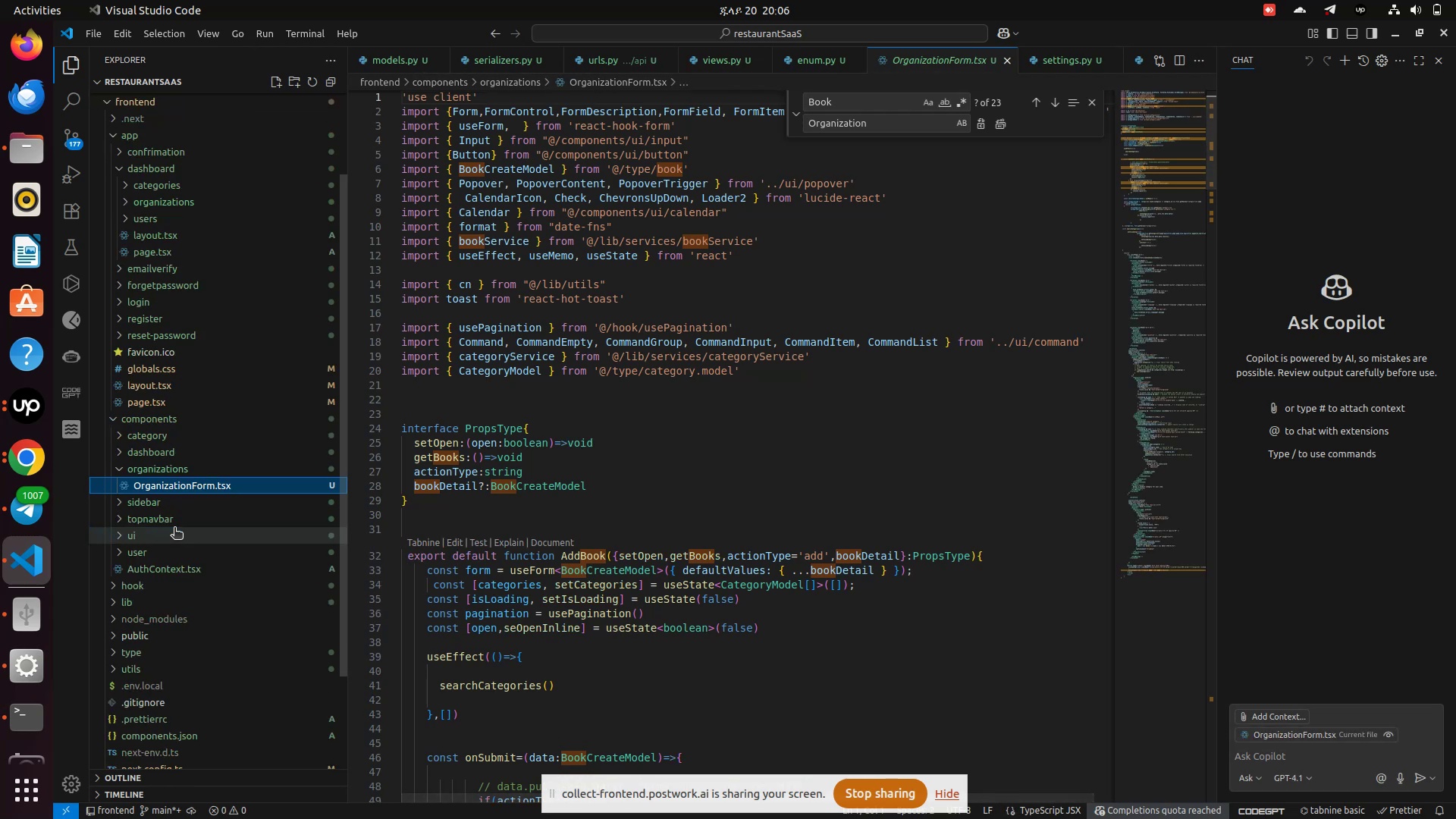 
scroll: coordinate [174, 529], scroll_direction: down, amount: 1.0
 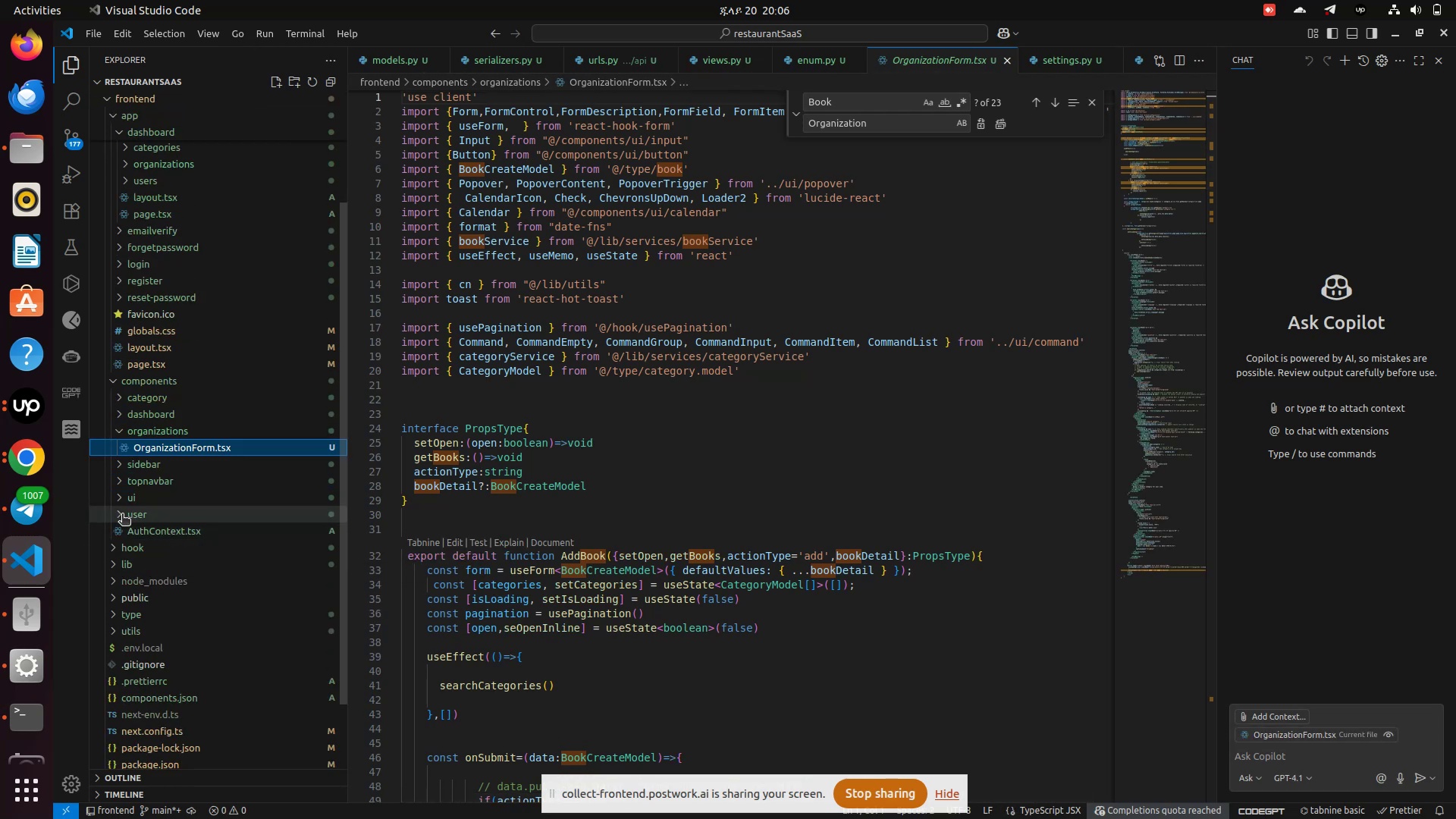 
left_click([122, 515])
 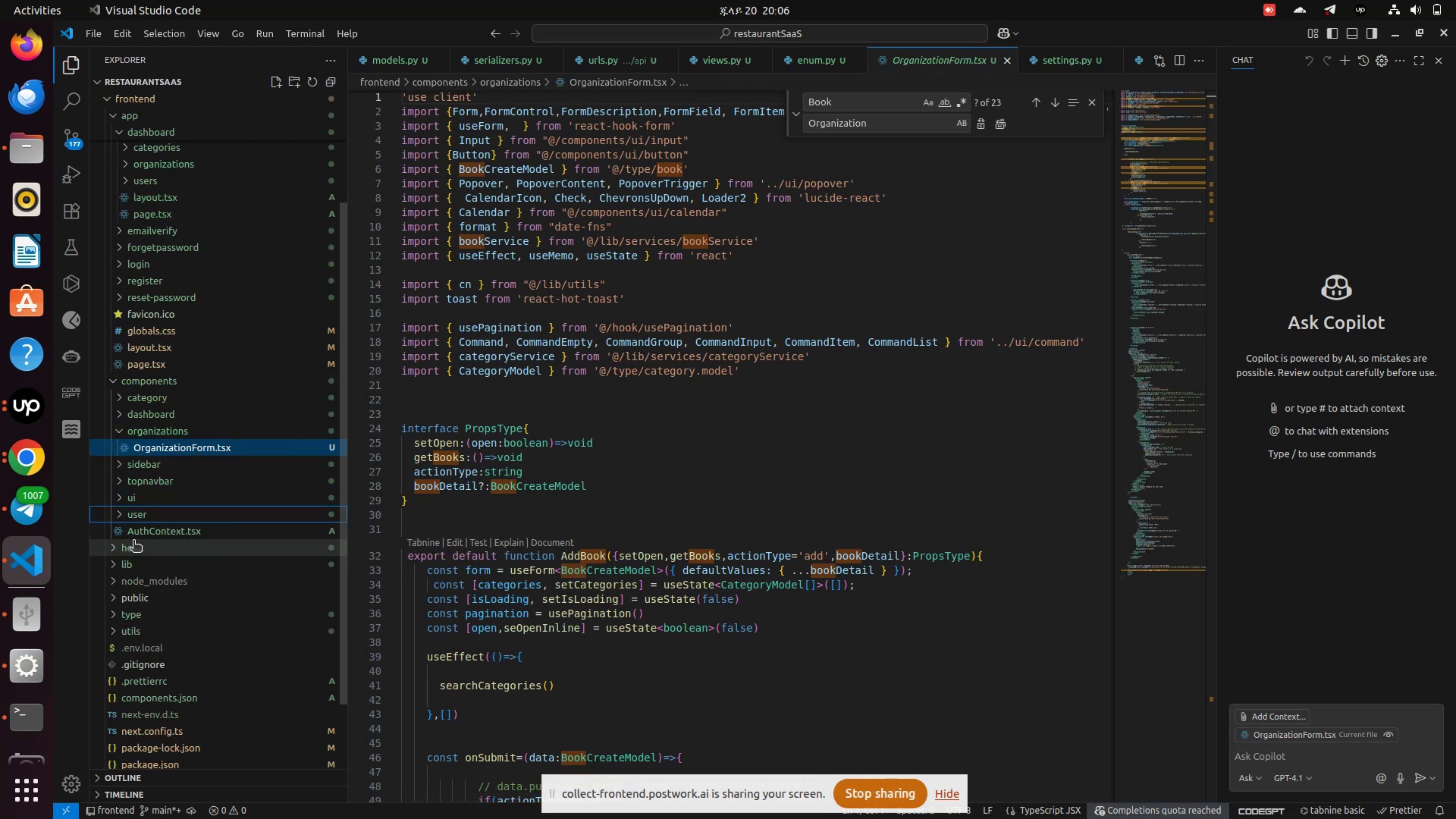 
left_click([122, 515])
 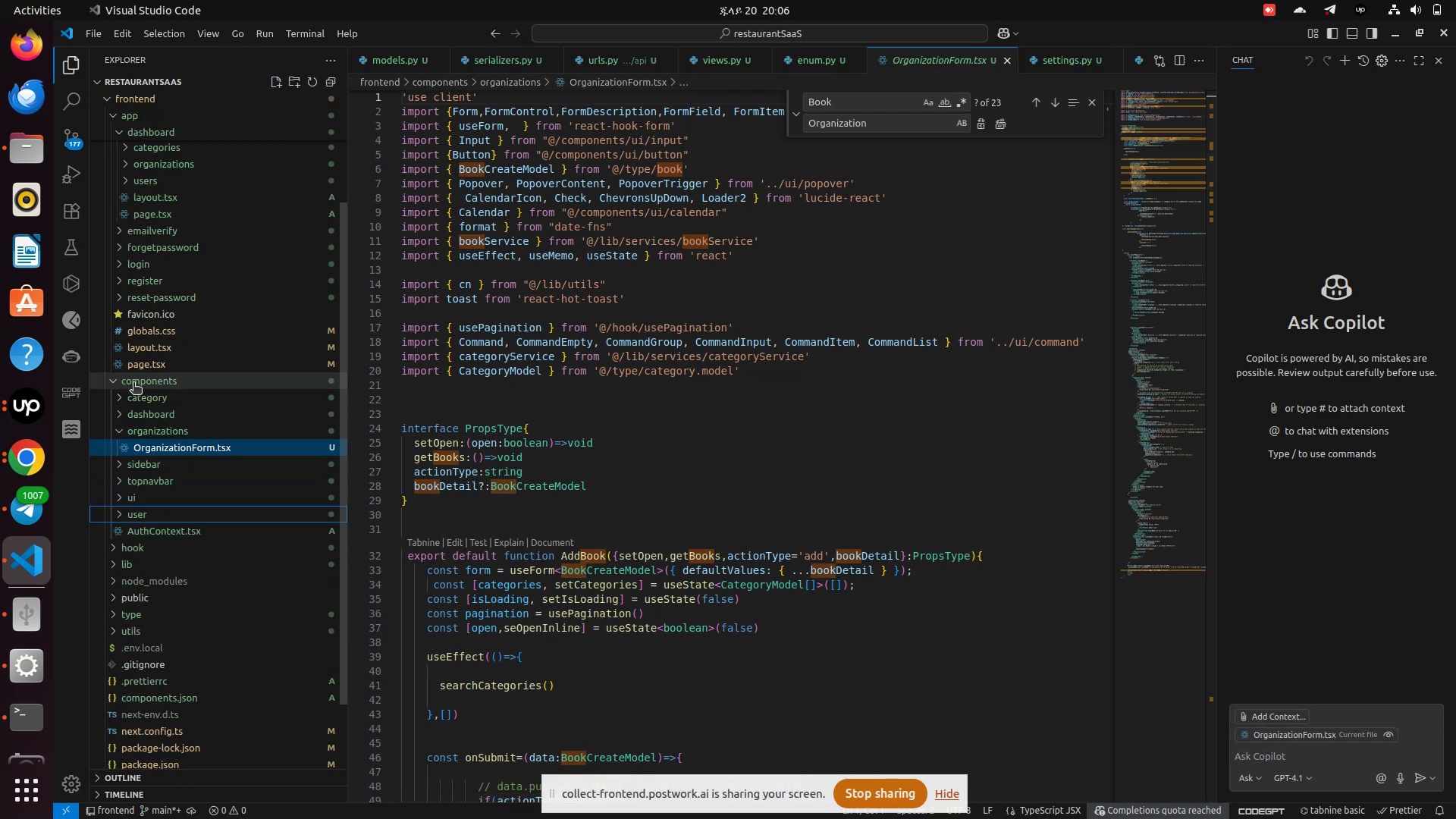 
left_click([133, 384])
 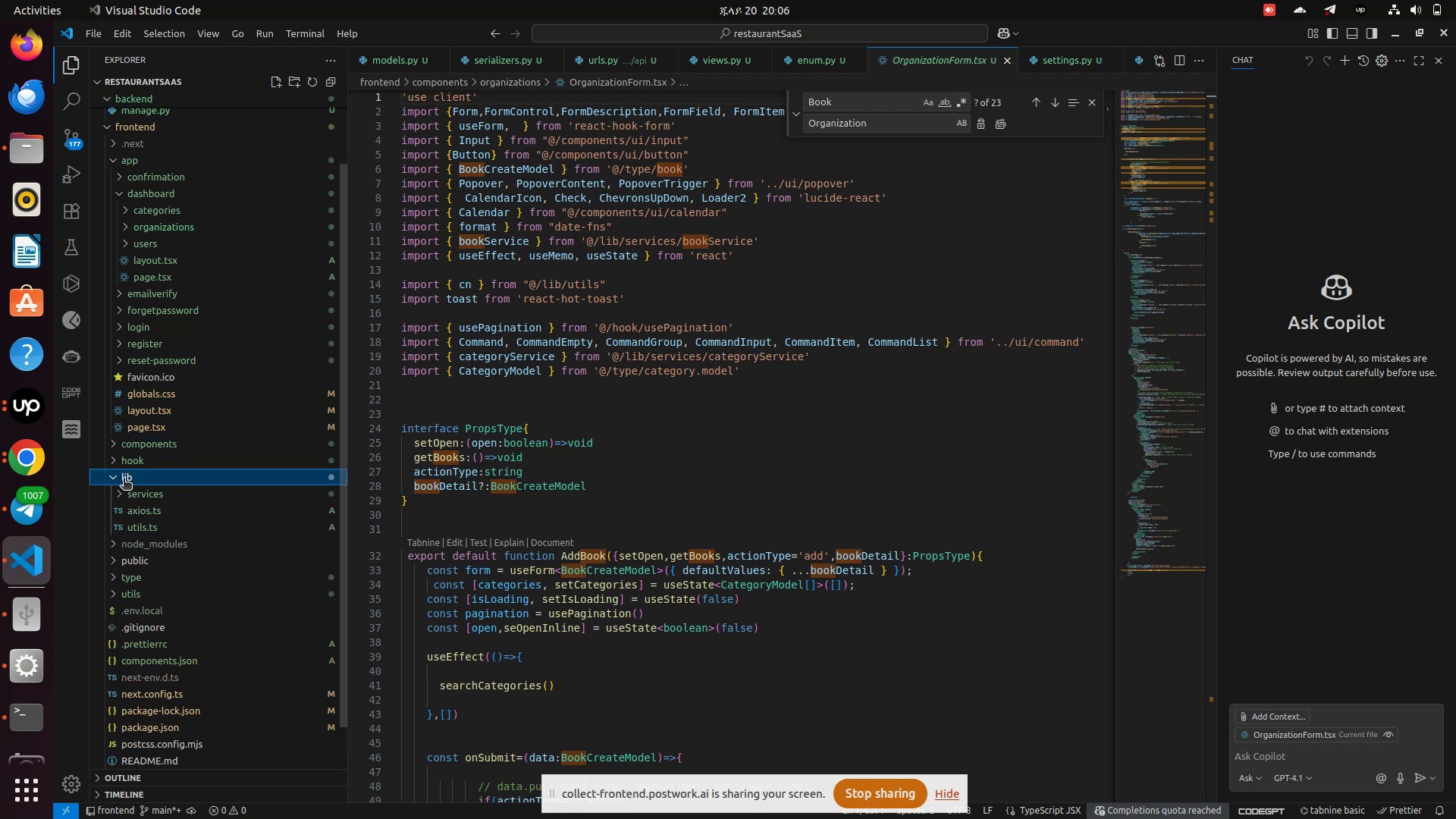 
left_click([124, 479])
 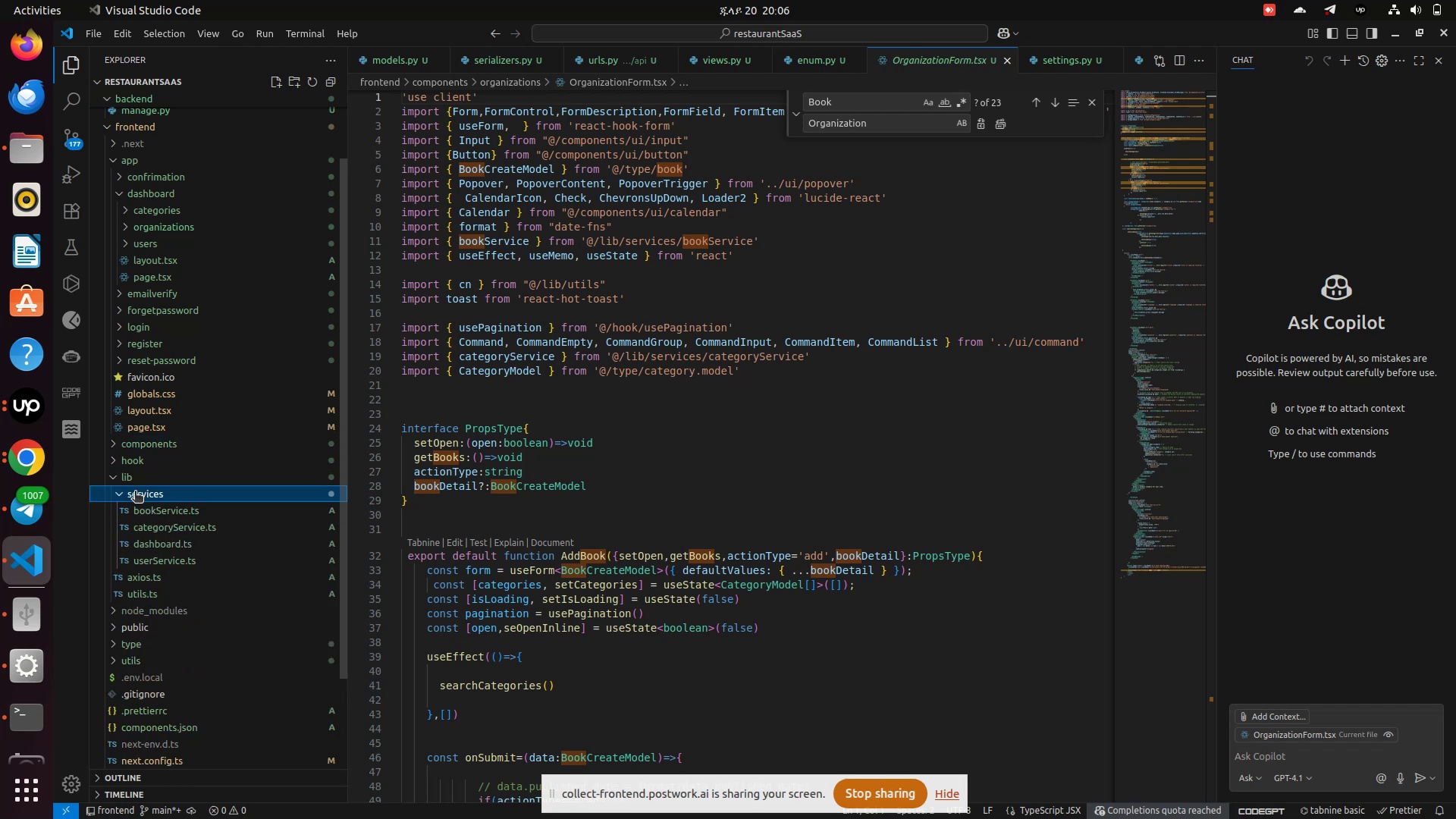 
left_click([135, 492])
 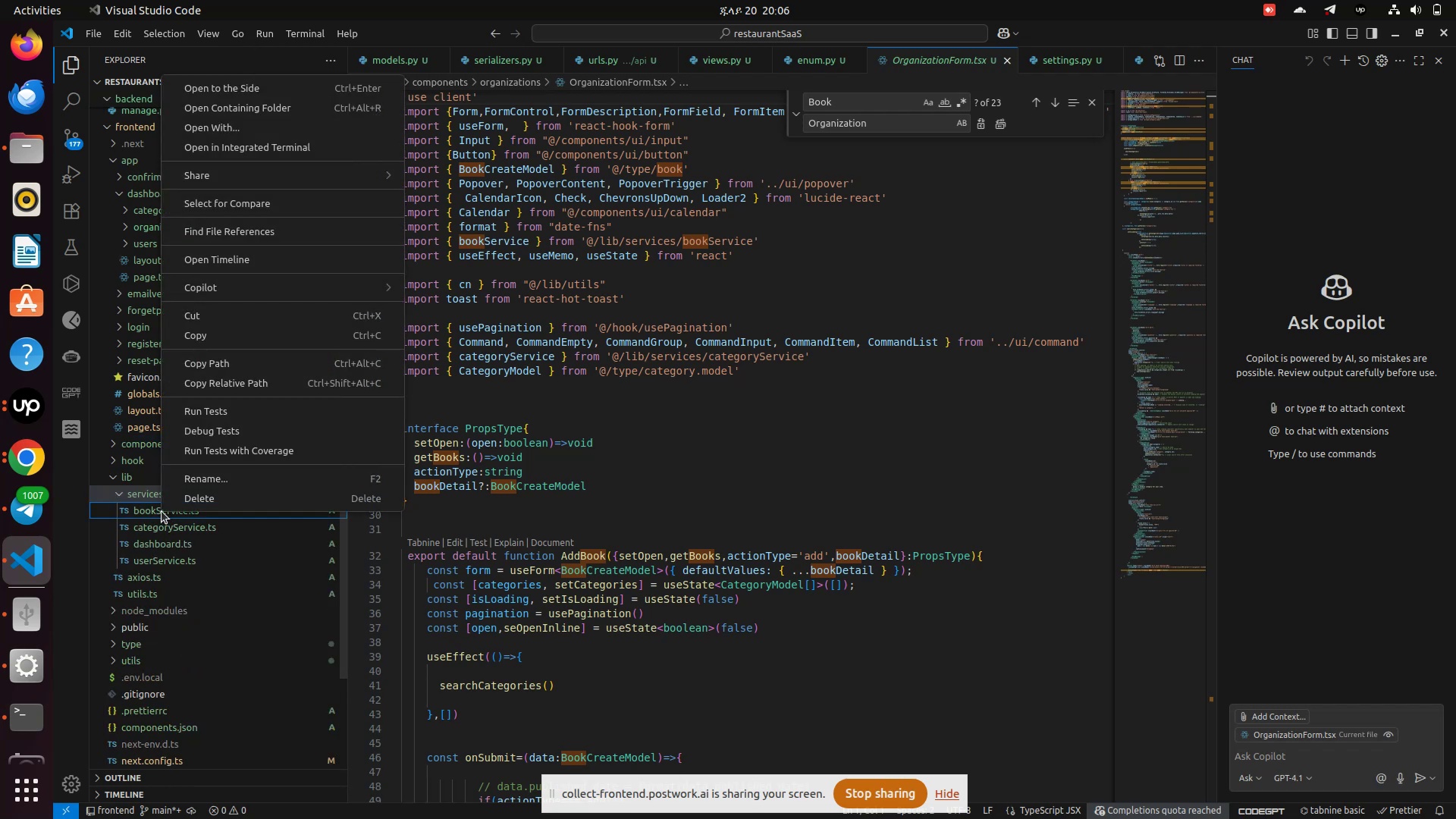 
right_click([162, 511])
 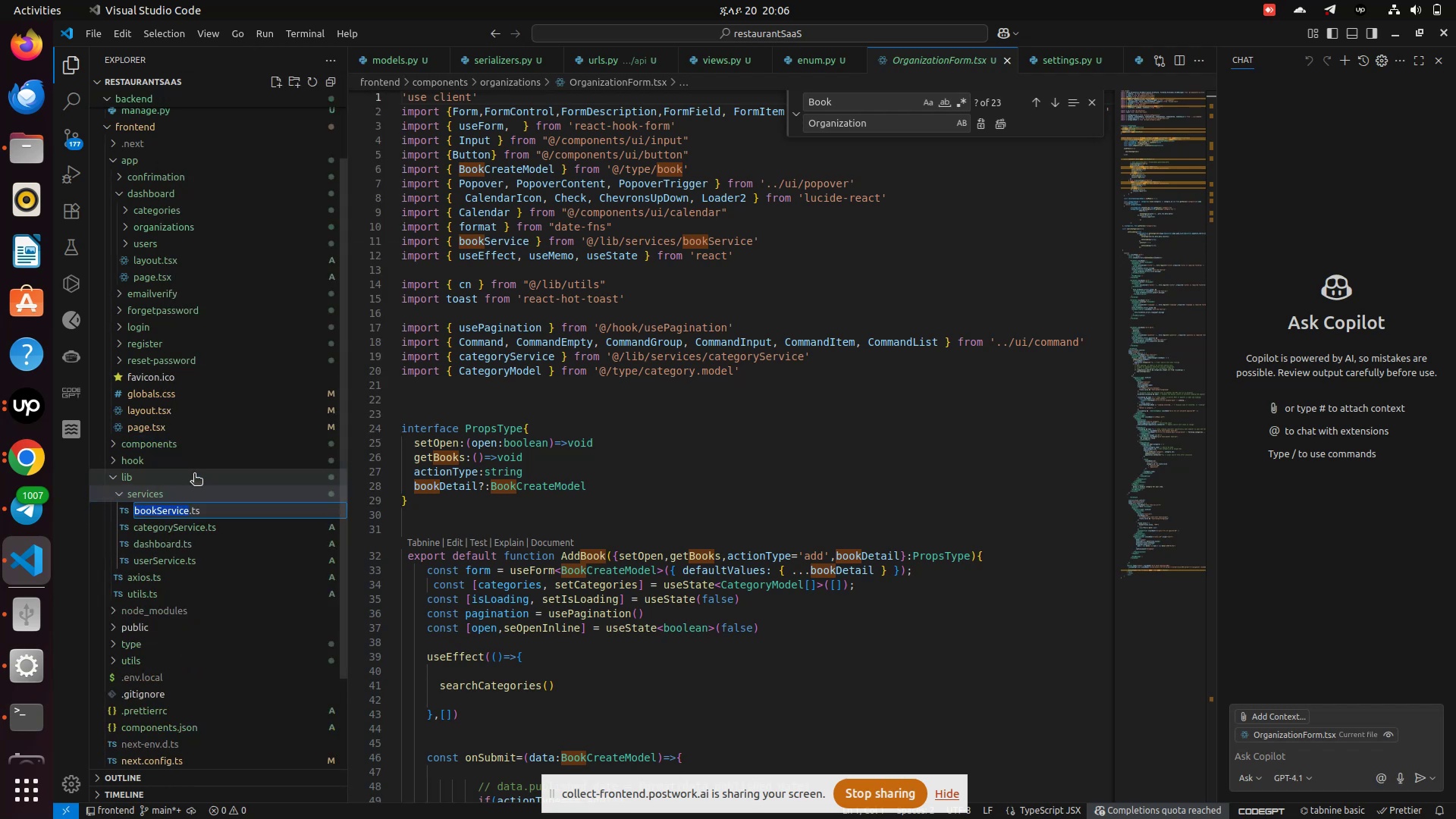 
left_click([194, 475])
 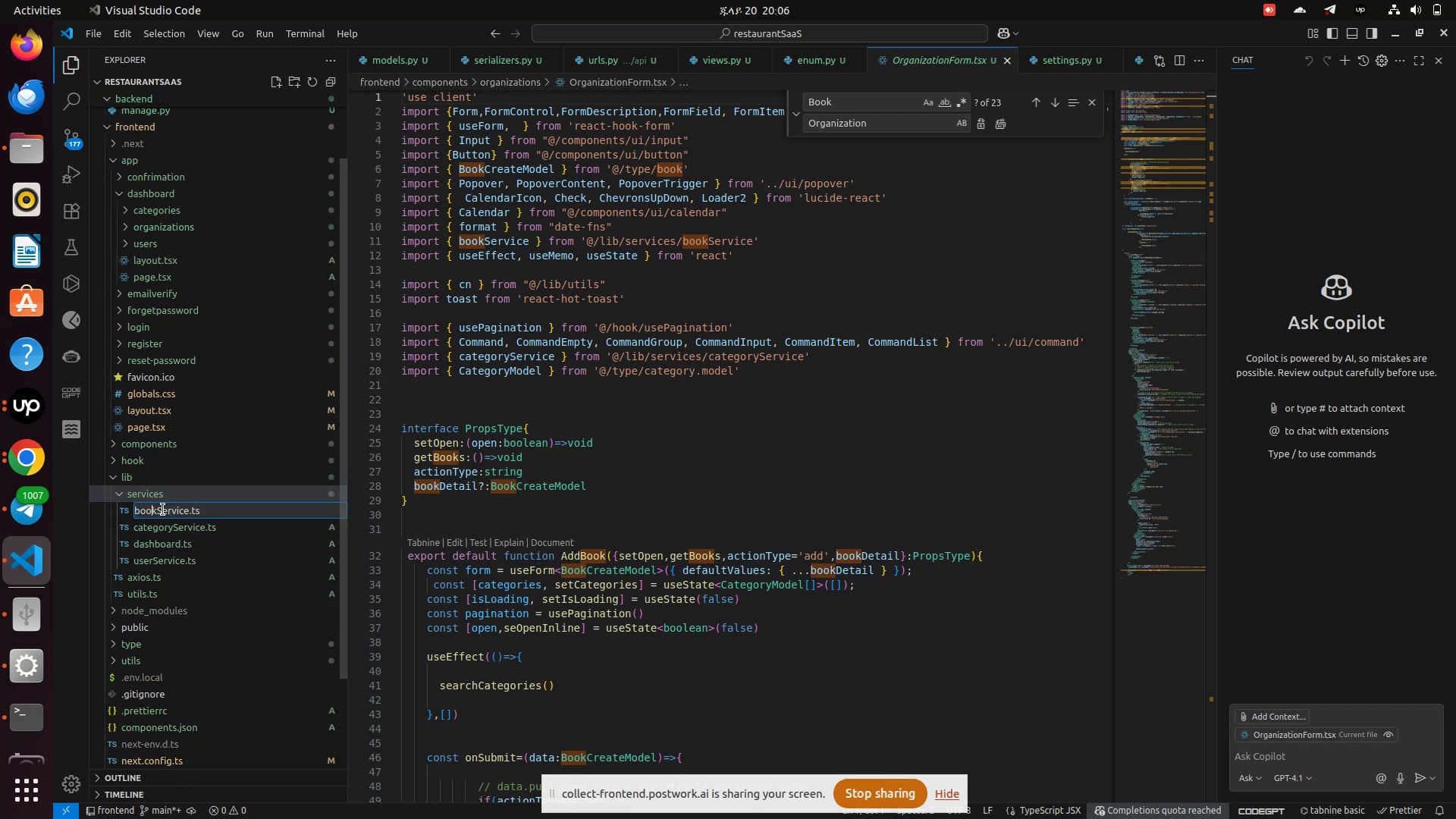 
left_click([154, 510])
 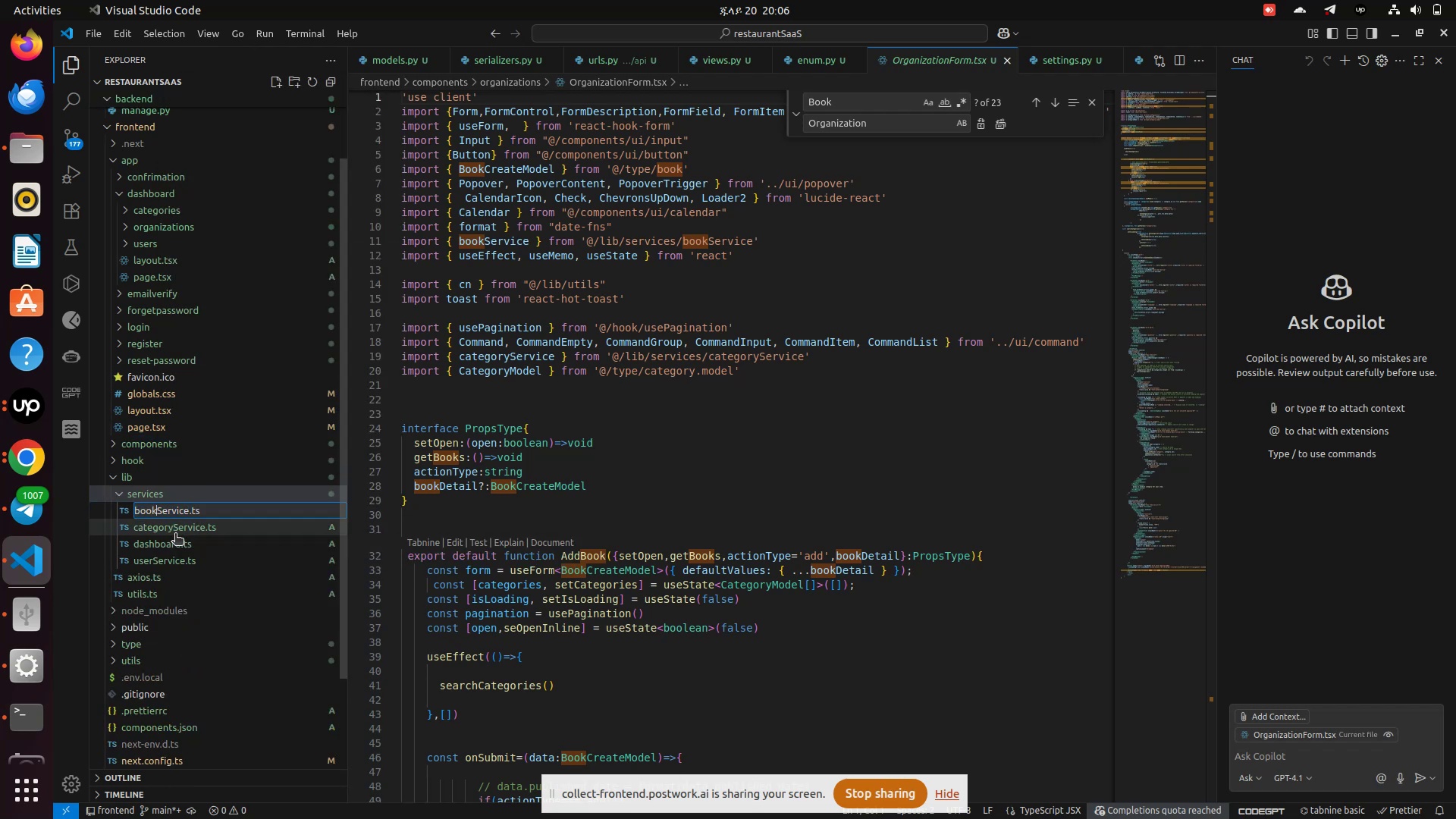 
key(ArrowRight)
 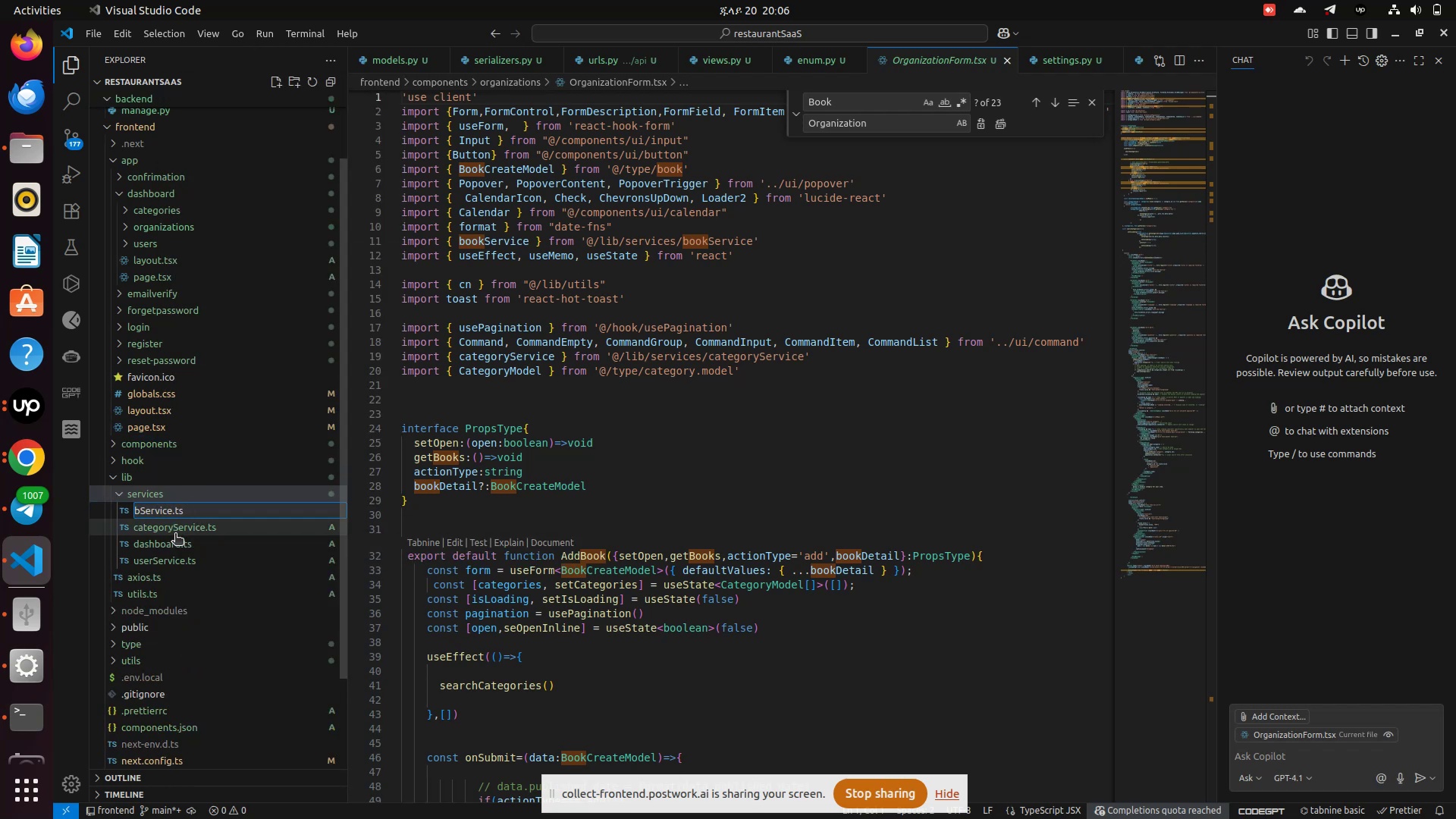 
key(Backspace)
key(Backspace)
key(Backspace)
key(Backspace)
type(organ)
 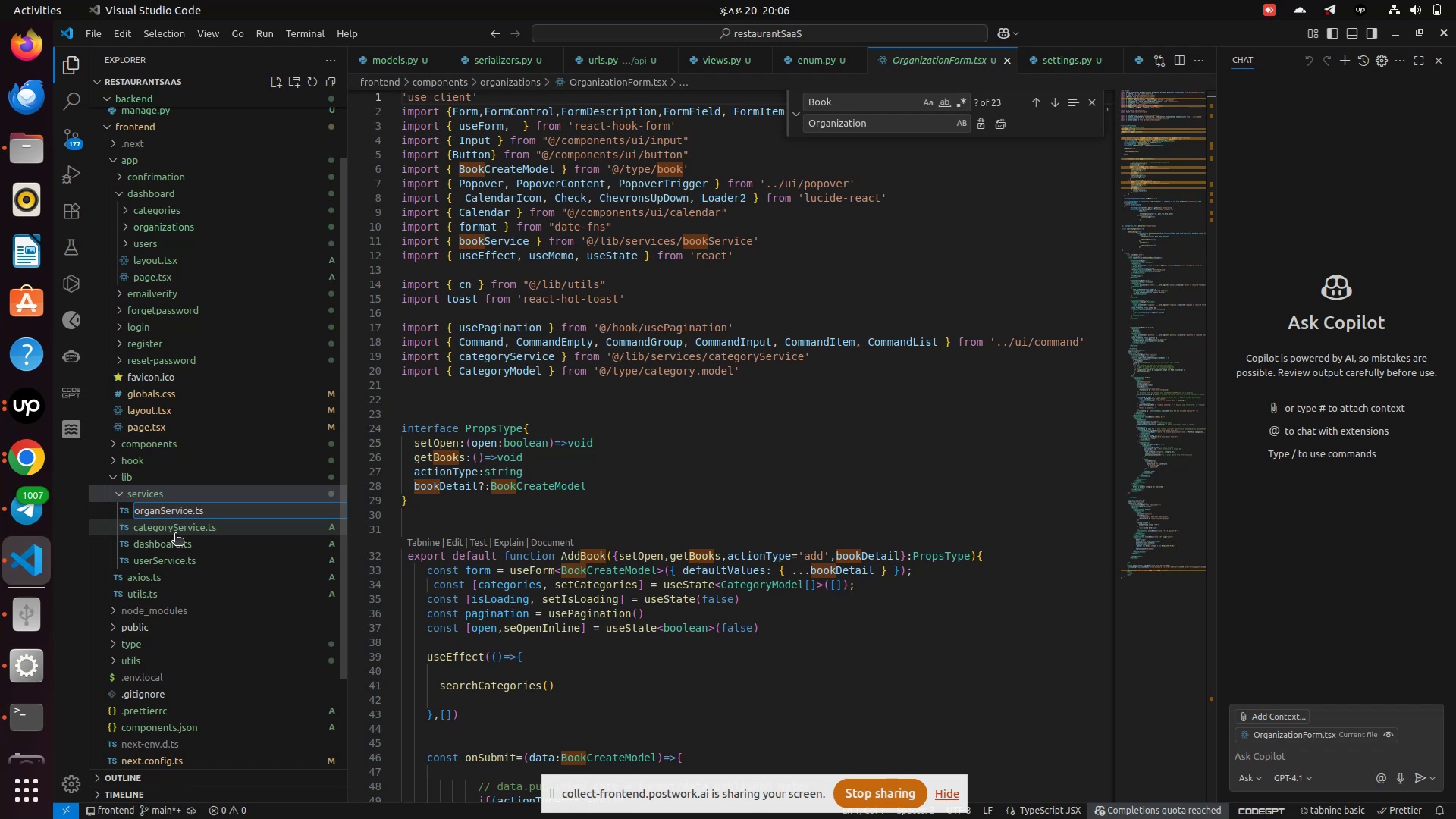 
type(ization)
 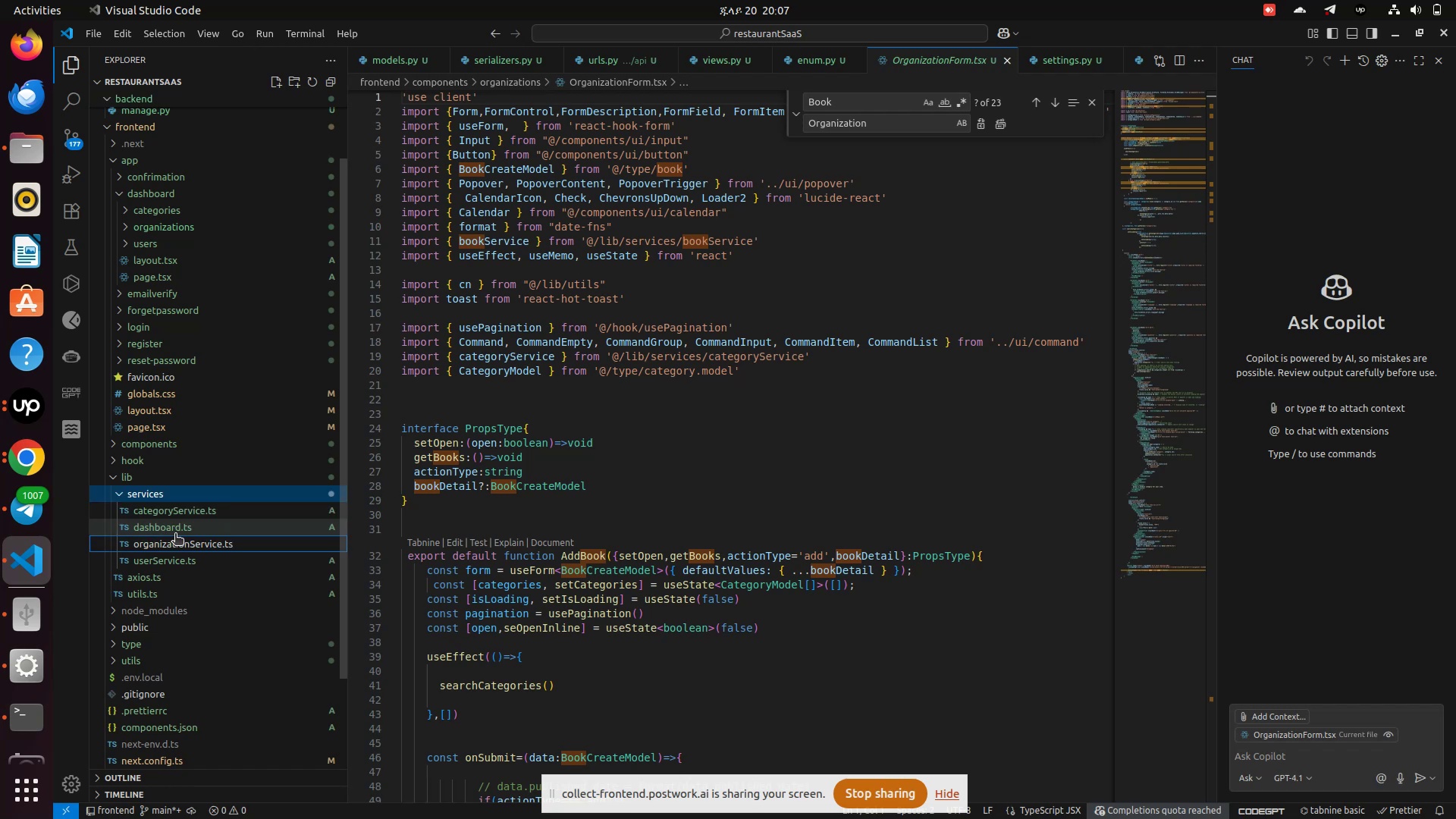 
key(Enter)
 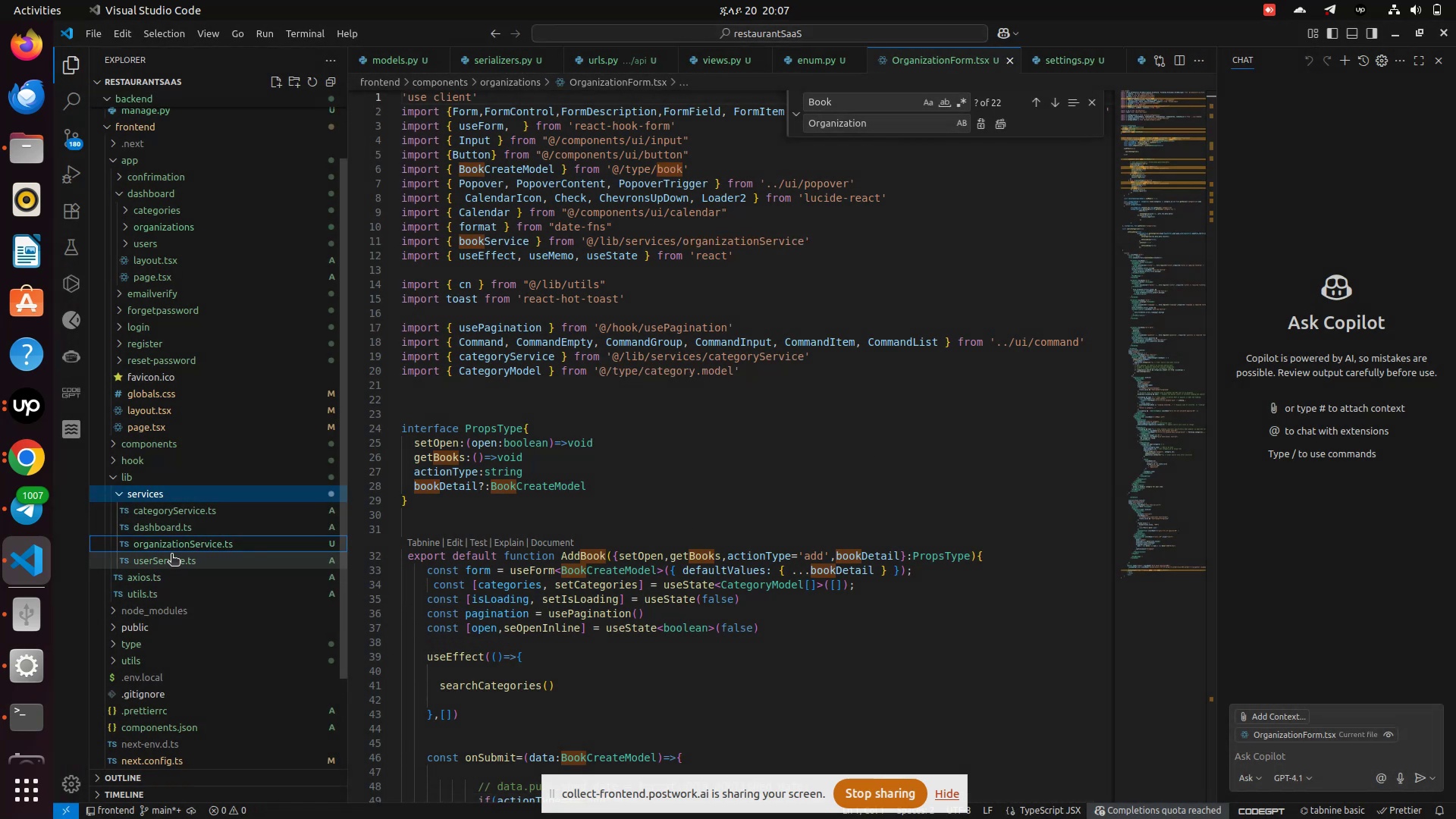 
wait(6.71)
 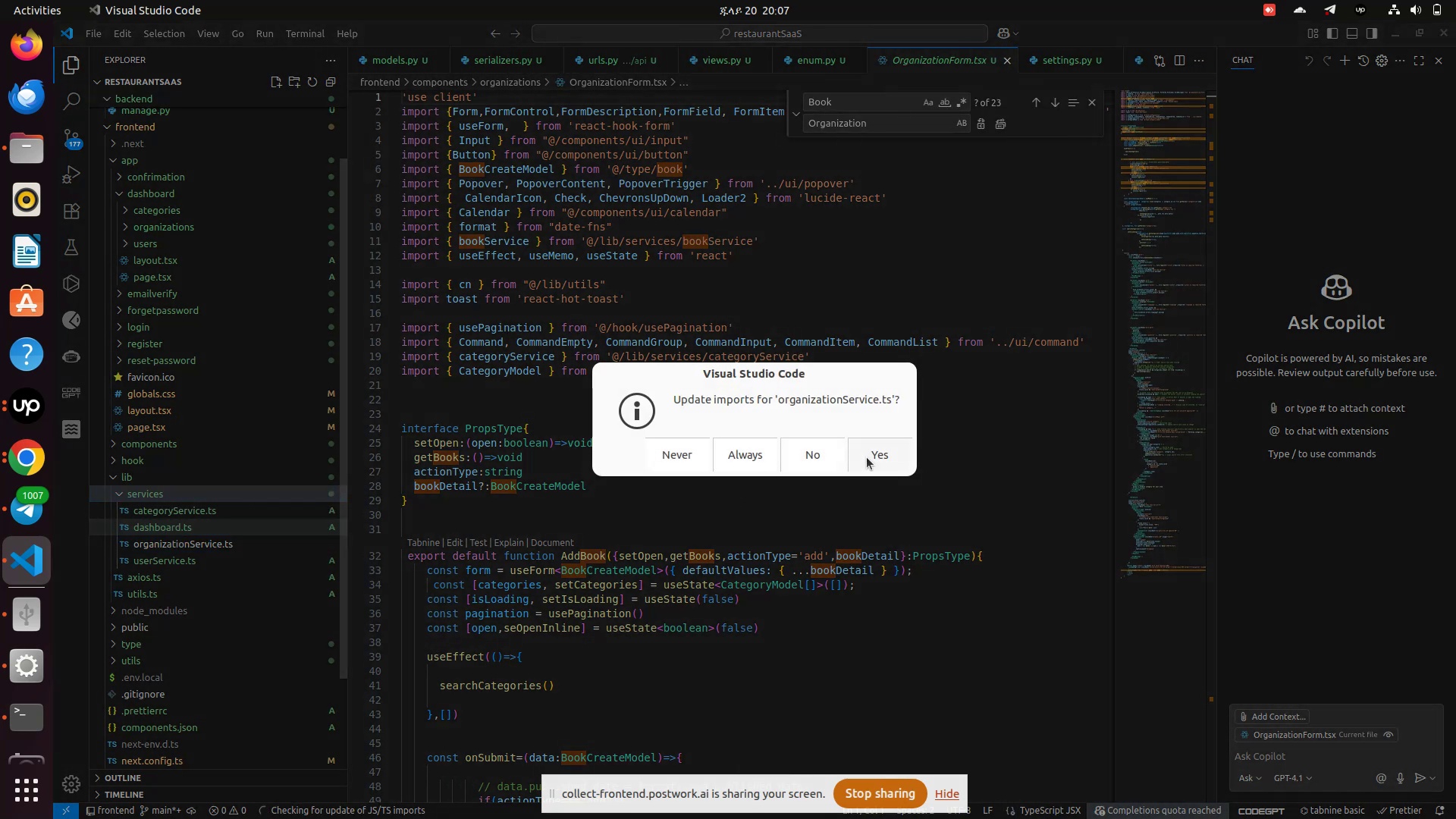 
left_click([177, 543])
 